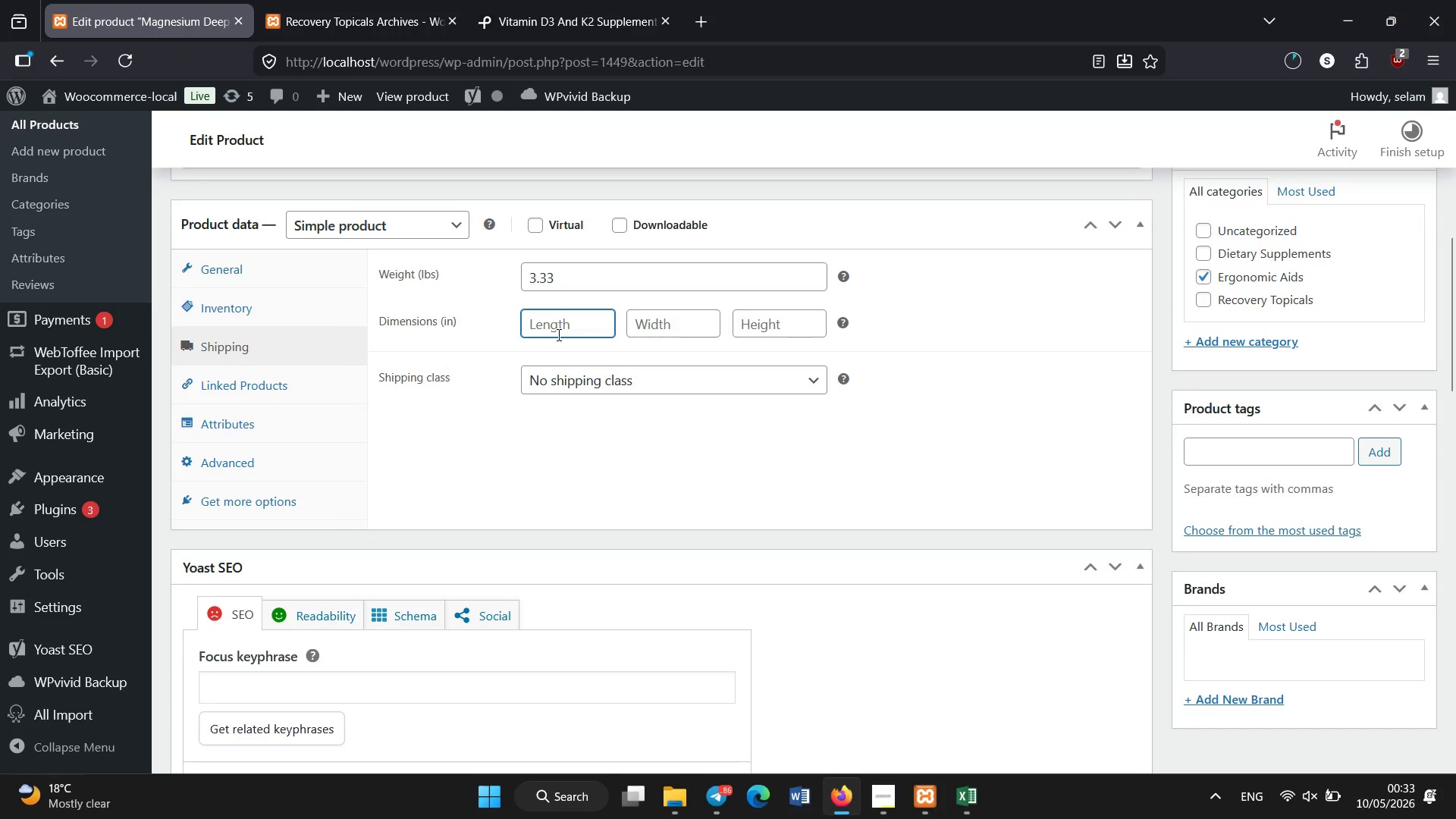 
key(Numpad1)
 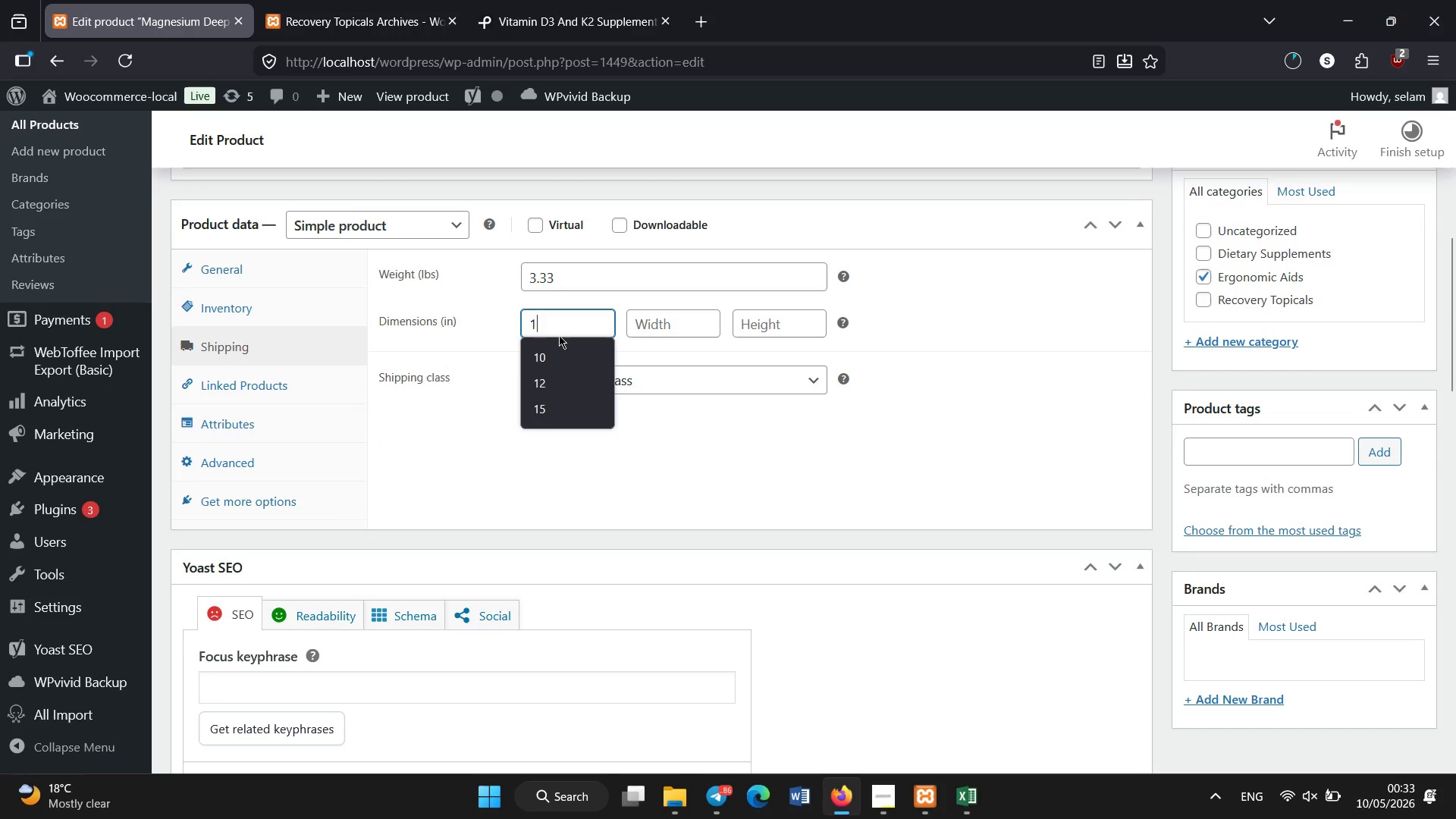 
key(Numpad5)
 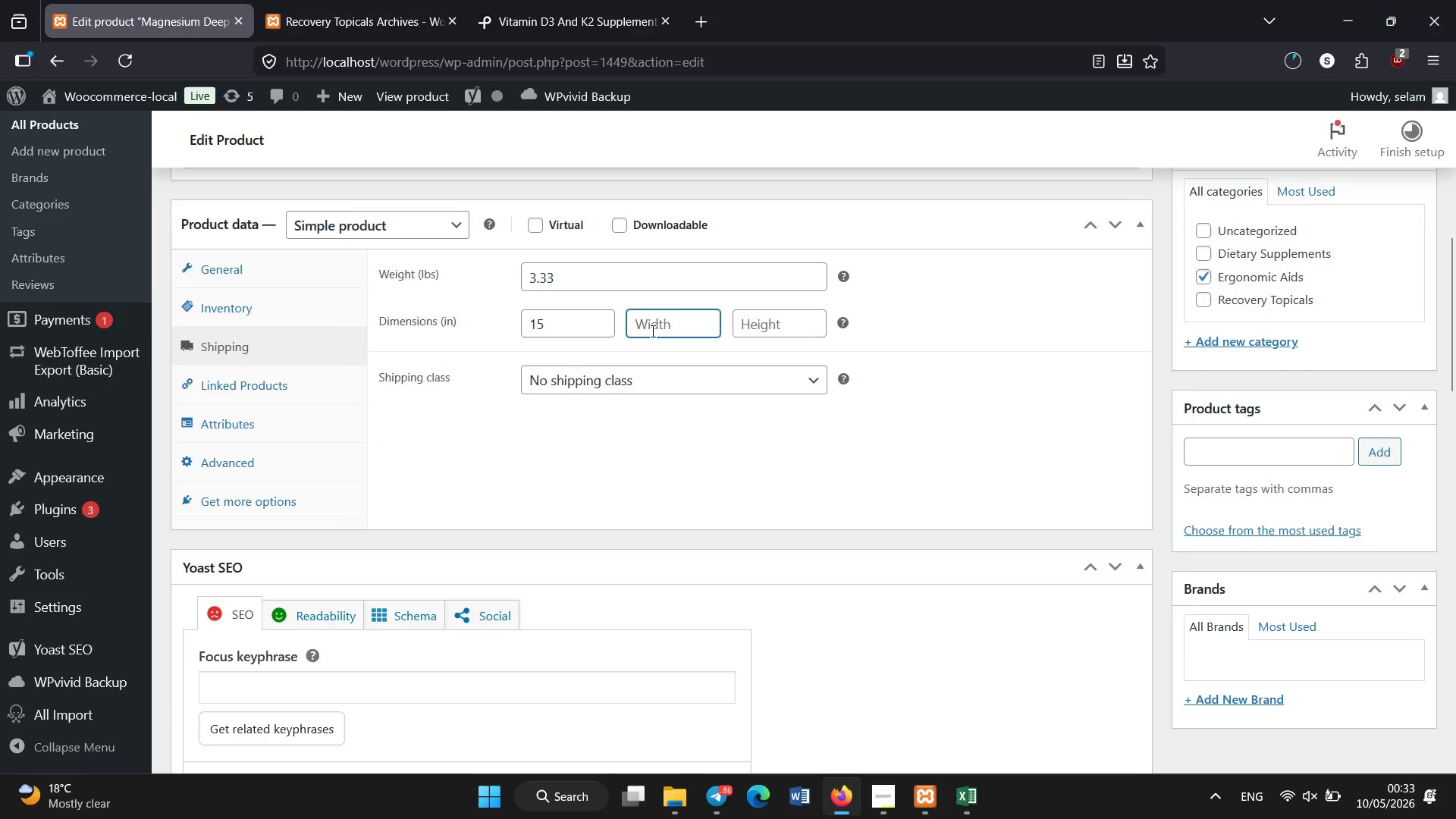 
key(Numpad1)
 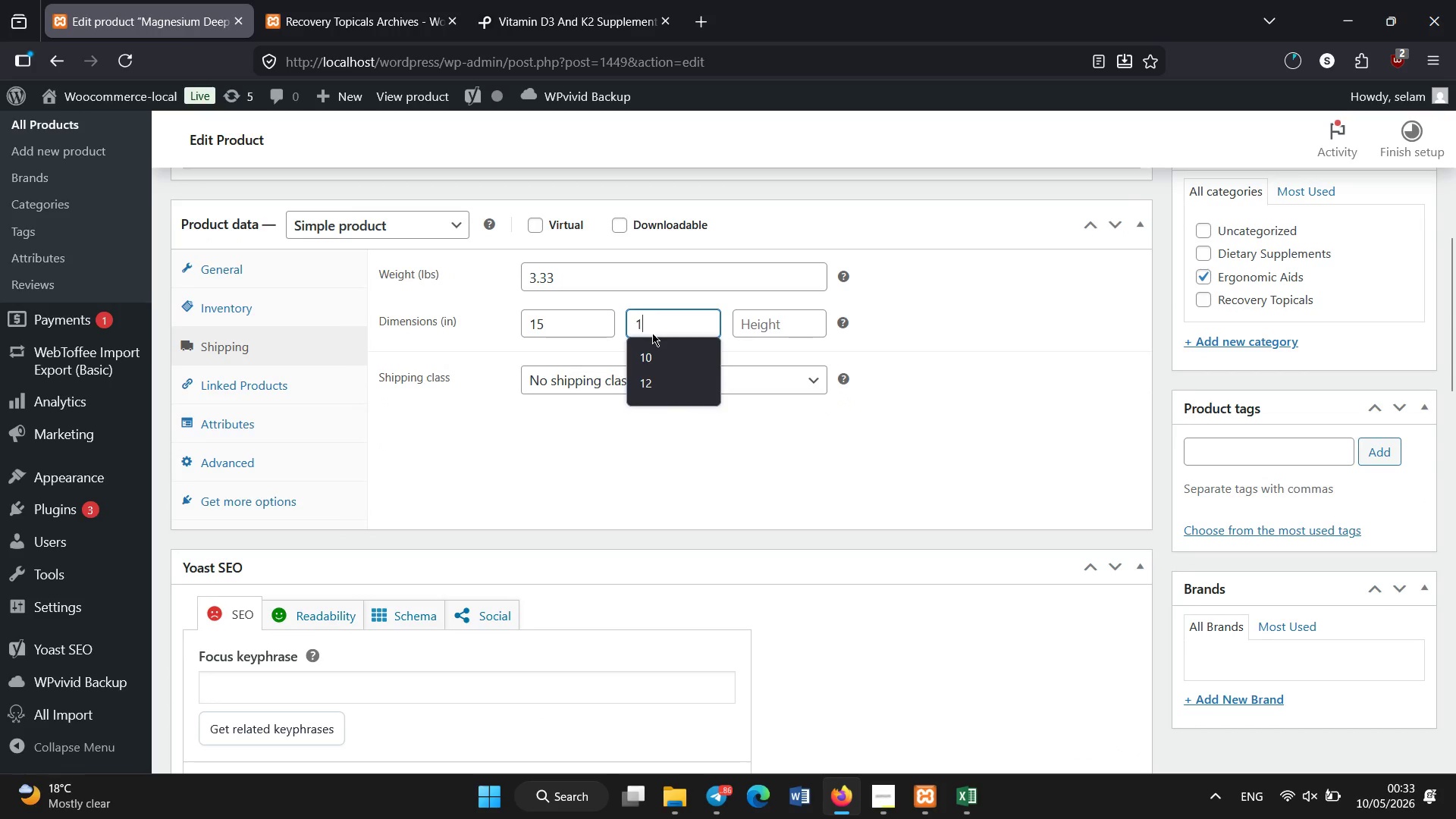 
key(Numpad0)
 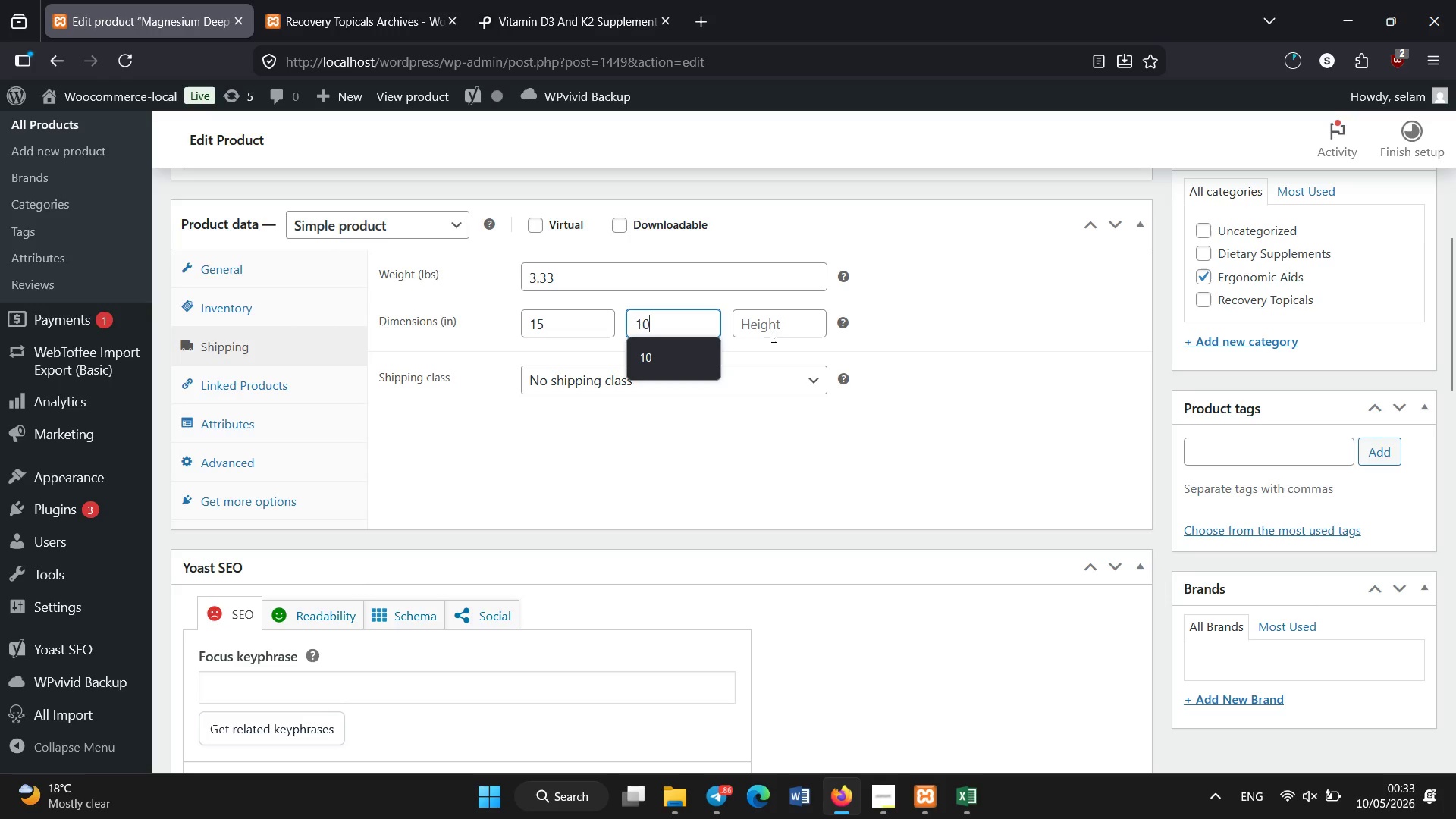 
left_click([777, 334])
 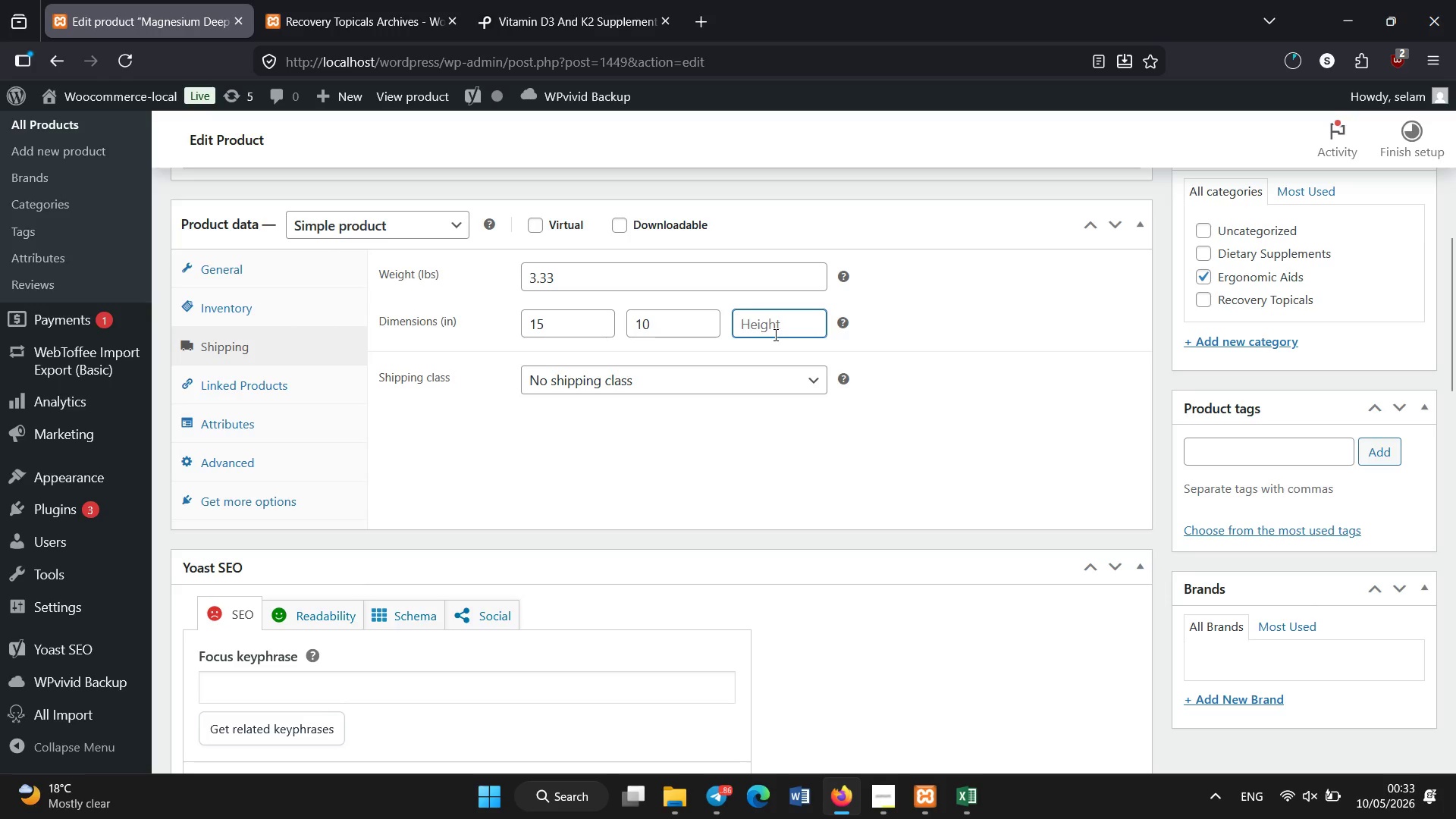 
key(Numpad8)
 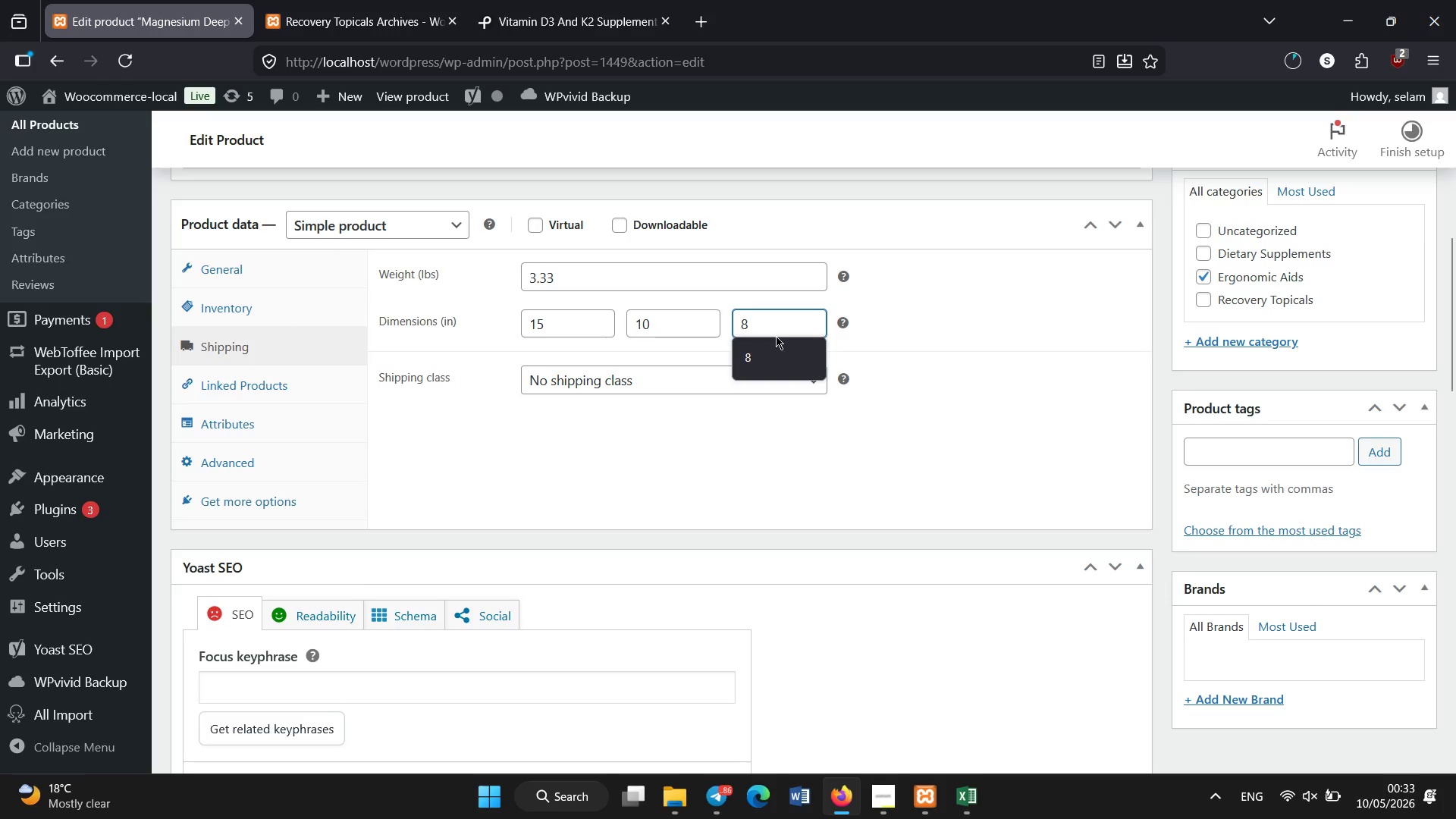 
scroll: coordinate [375, 410], scroll_direction: down, amount: 4.0
 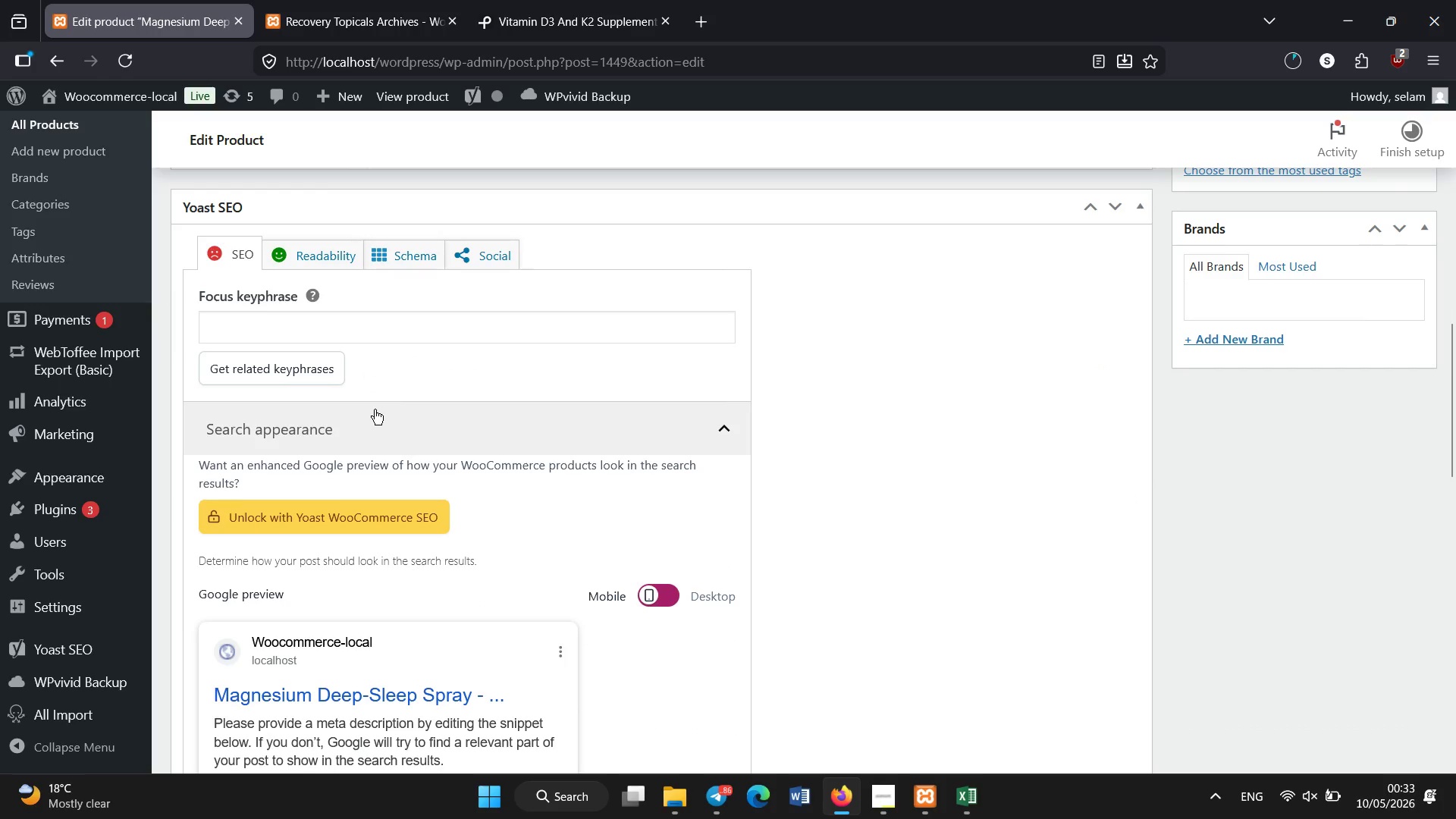 
scroll: coordinate [375, 410], scroll_direction: none, amount: 0.0
 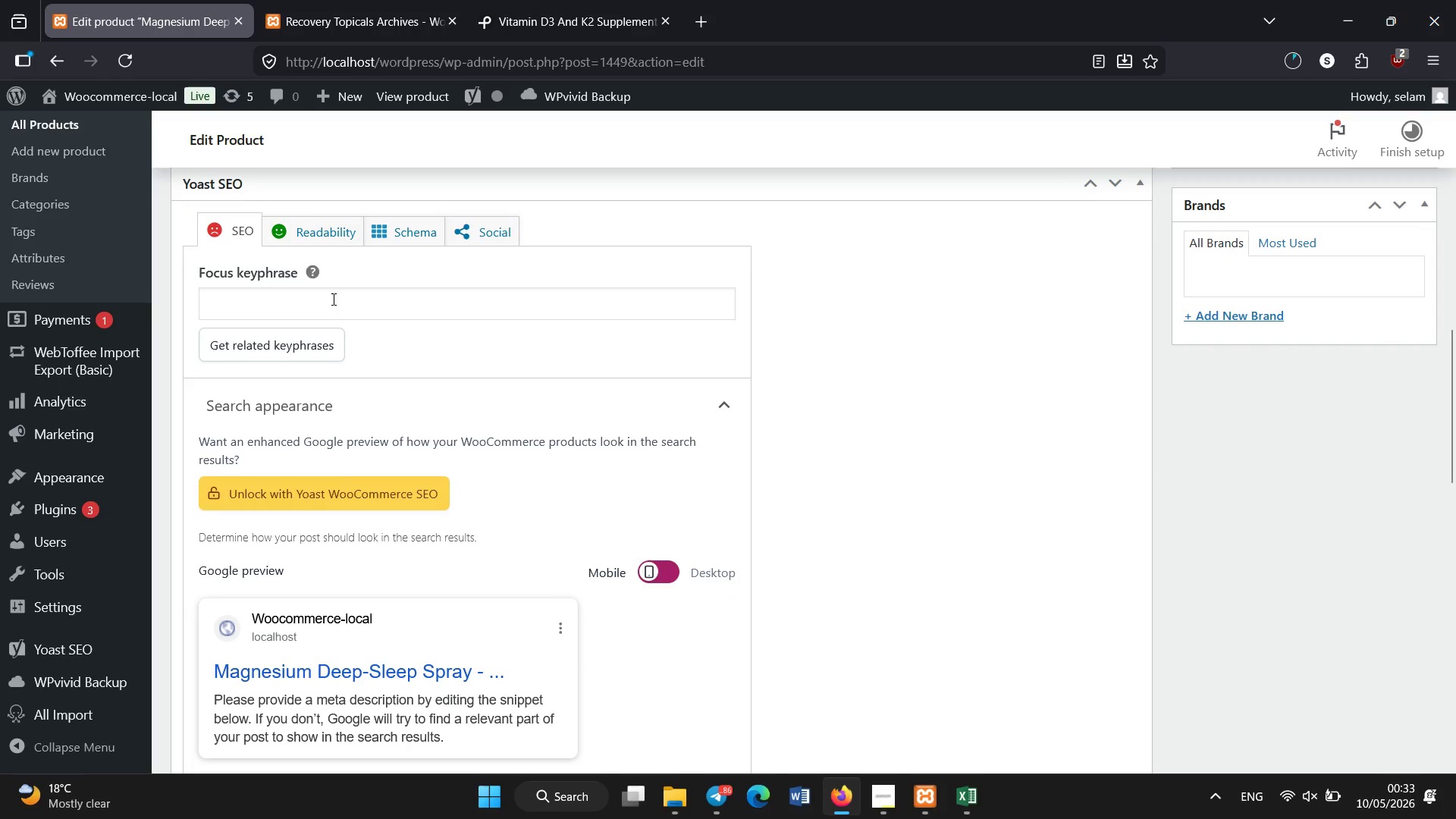 
left_click([332, 299])
 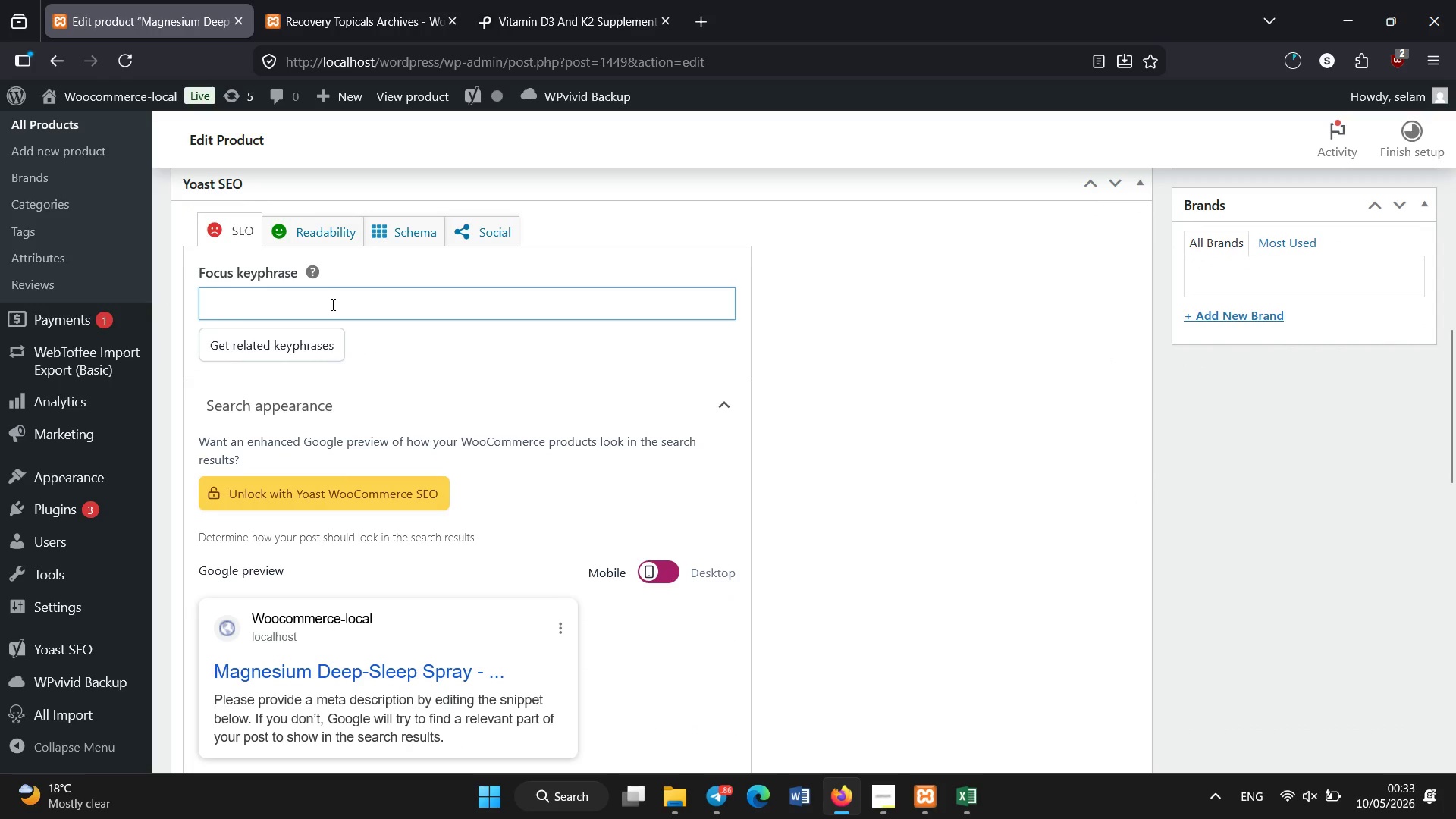 
type(magnesium deep-sleep spray)
 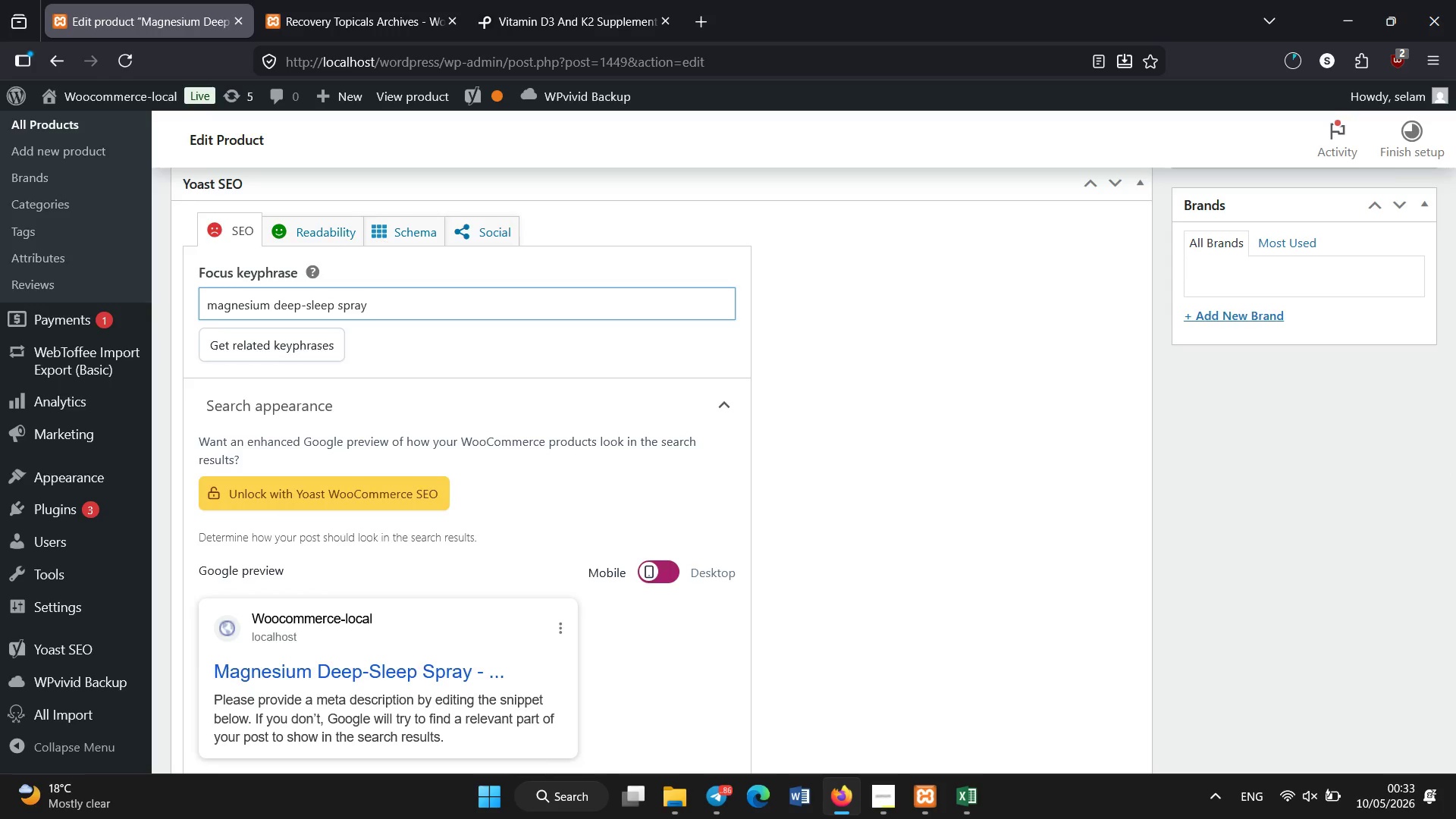 
scroll: coordinate [333, 306], scroll_direction: down, amount: 5.0
 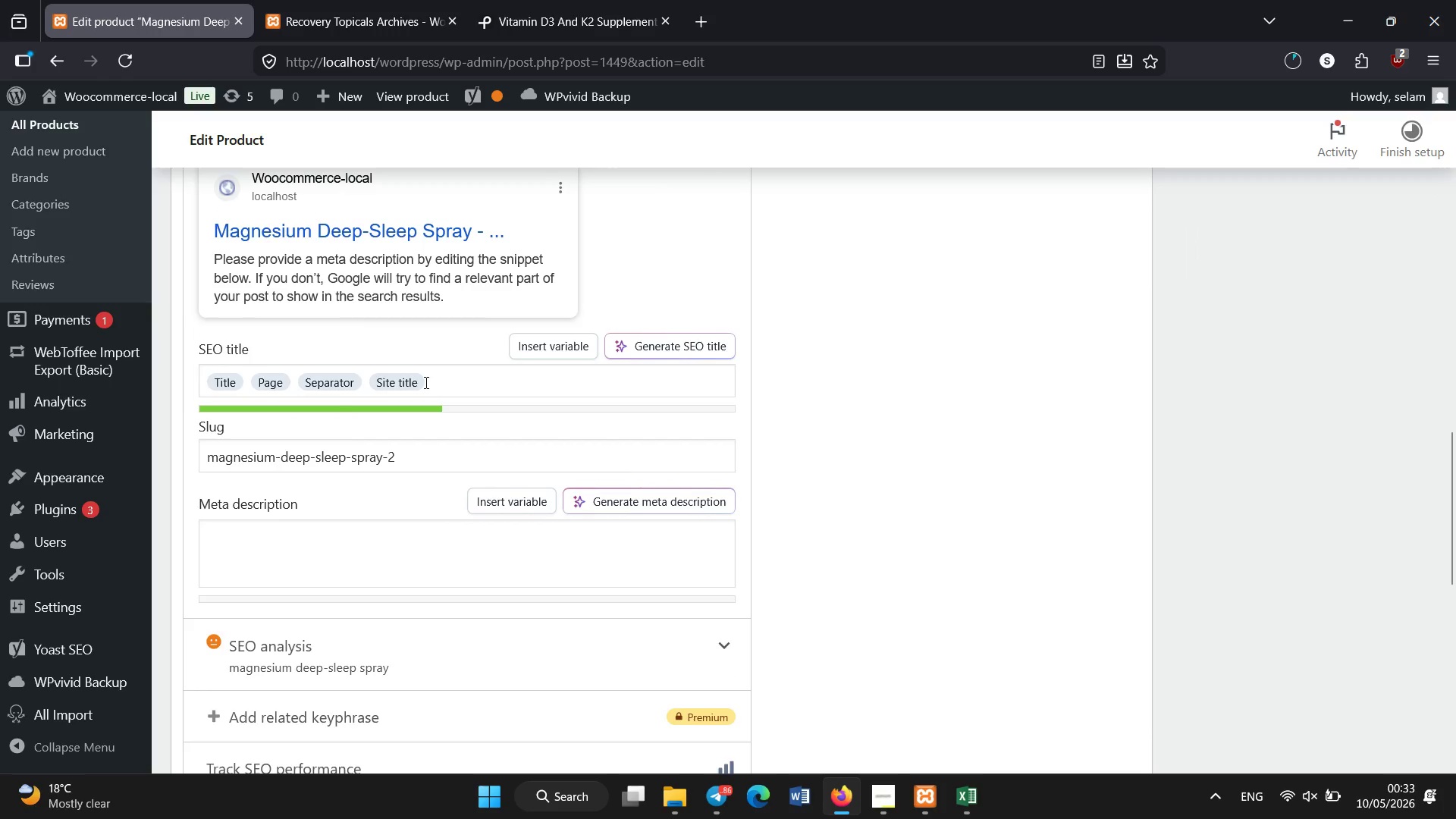 
left_click([430, 383])
 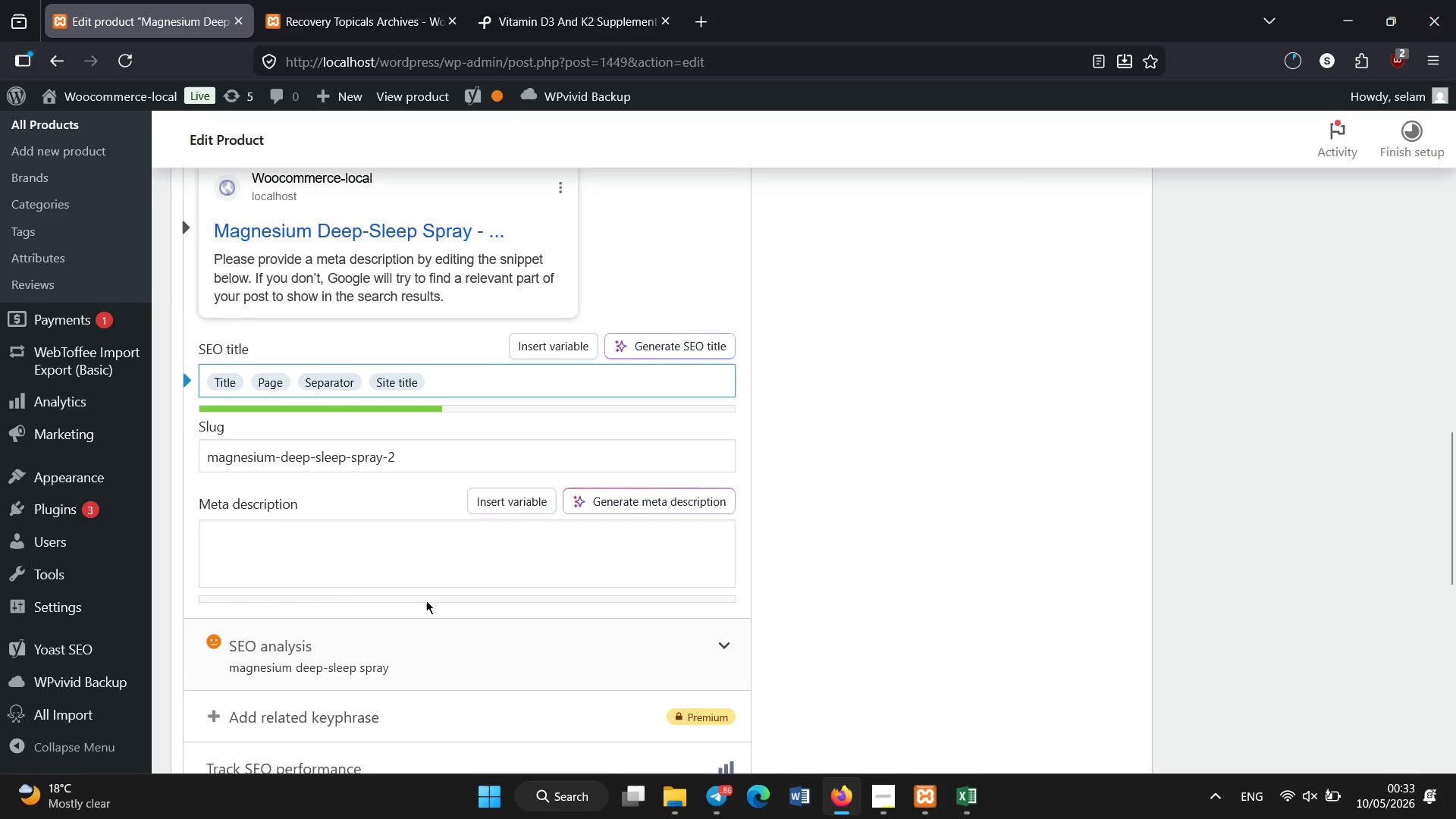 
left_click([406, 566])
 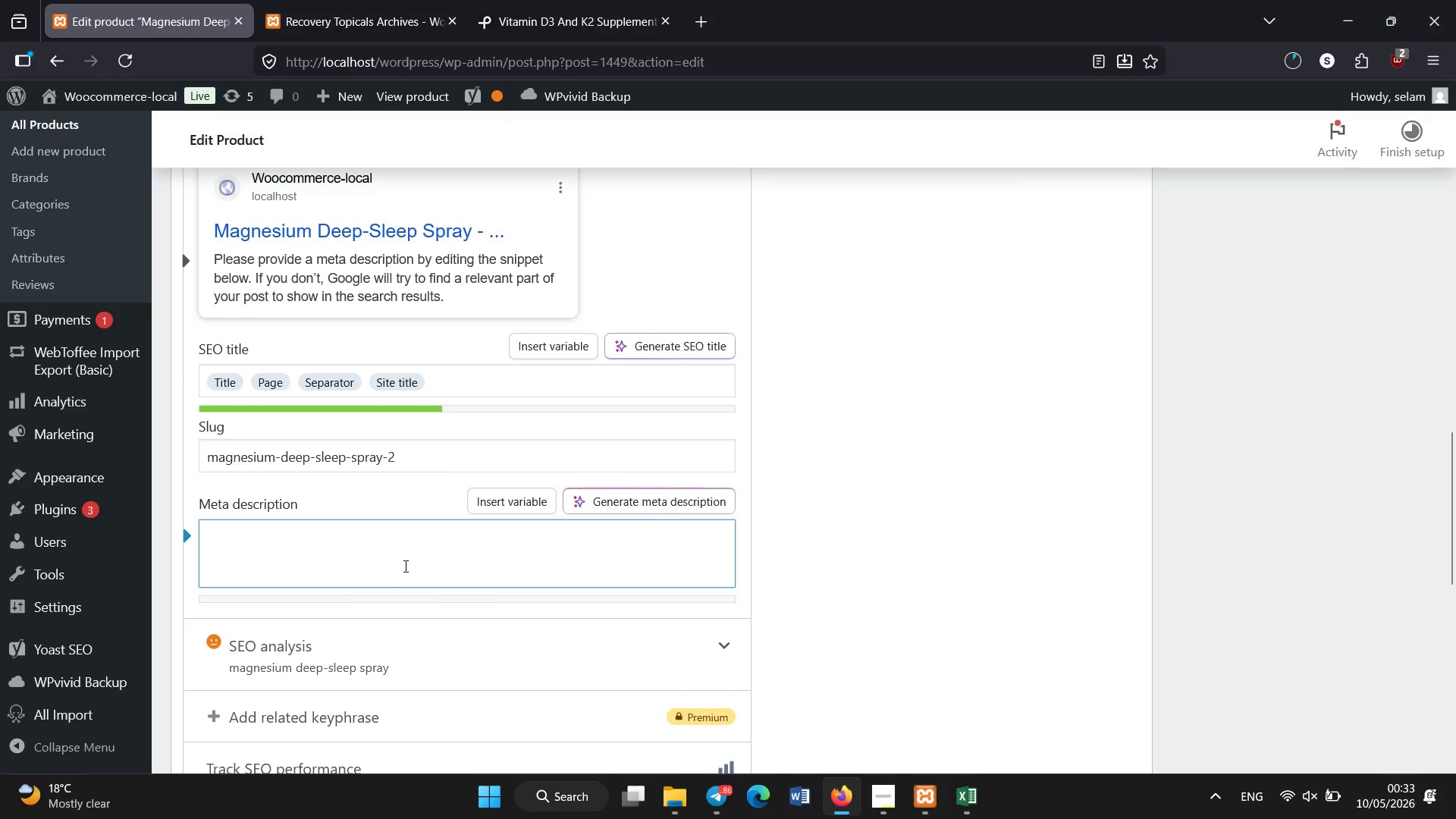 
type(Transdermal magnesium spray with calming botanicals to improve sleep quality, relazation )
key(Backspace)
key(Backspace)
key(Backspace)
key(Backspace)
key(Backspace)
key(Backspace)
key(Backspace)
type(xation, and muscle recovery.)
 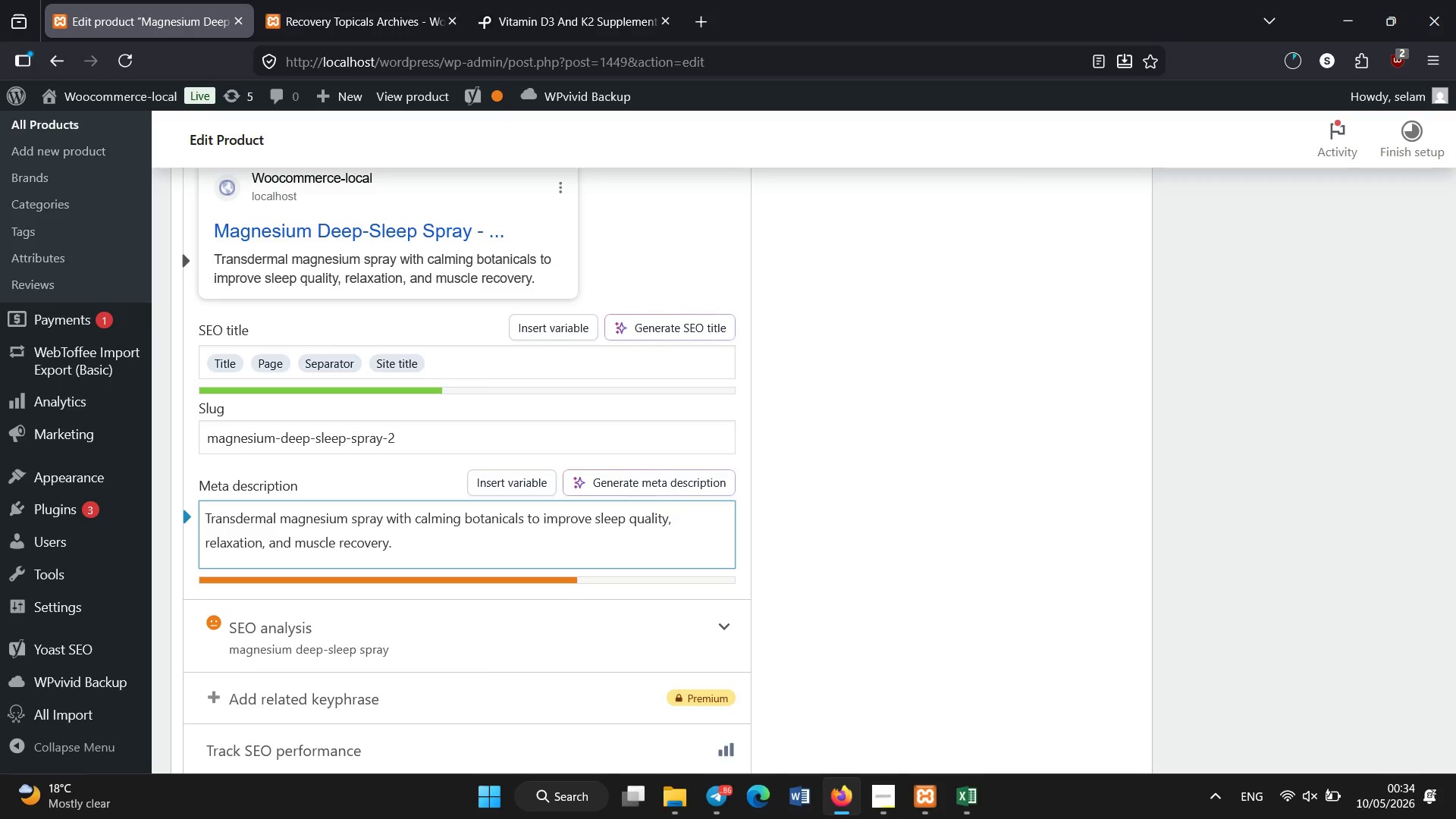 
scroll: coordinate [406, 570], scroll_direction: none, amount: 0.0
 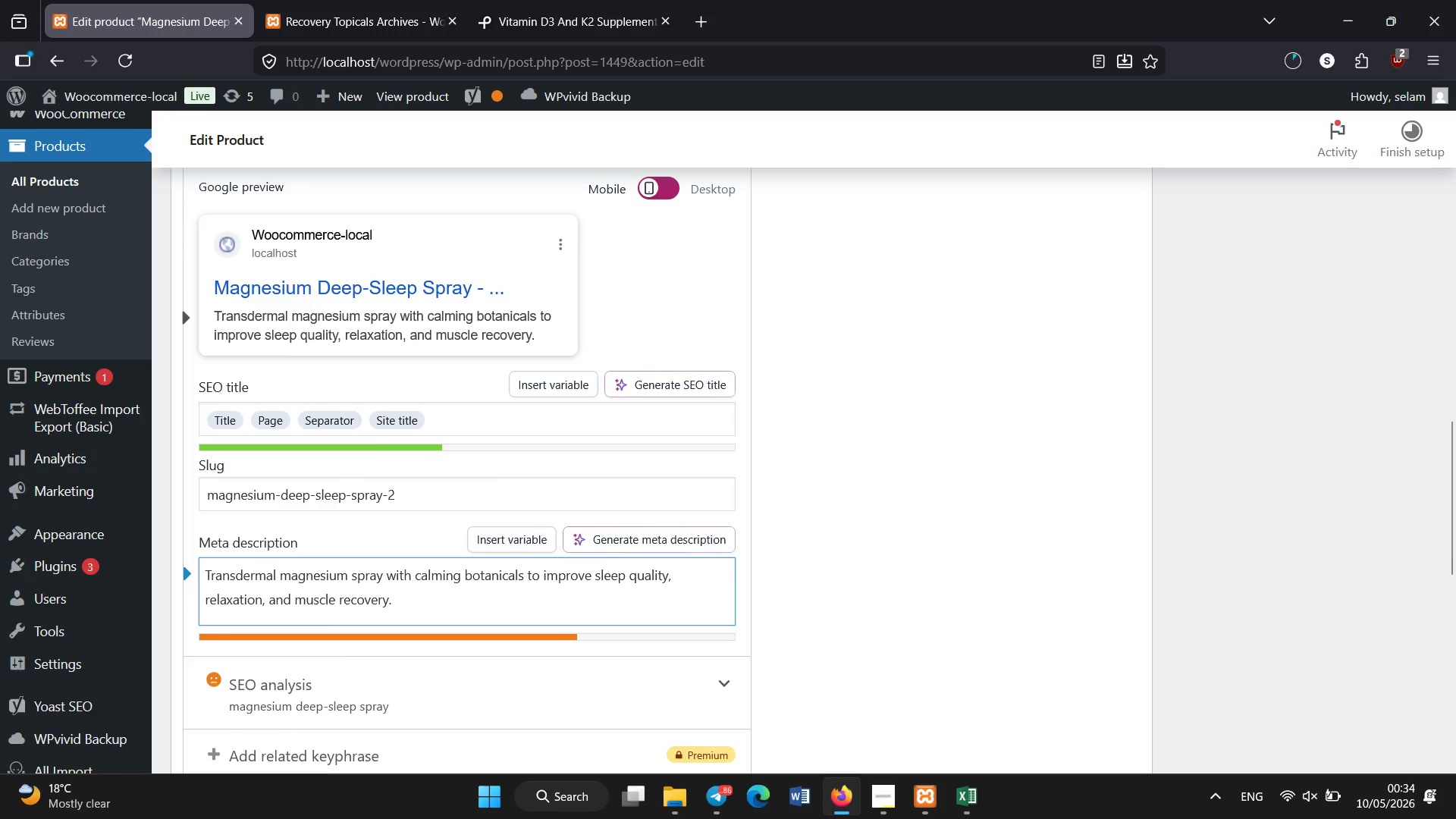 
scroll: coordinate [528, 373], scroll_direction: up, amount: 4.0
 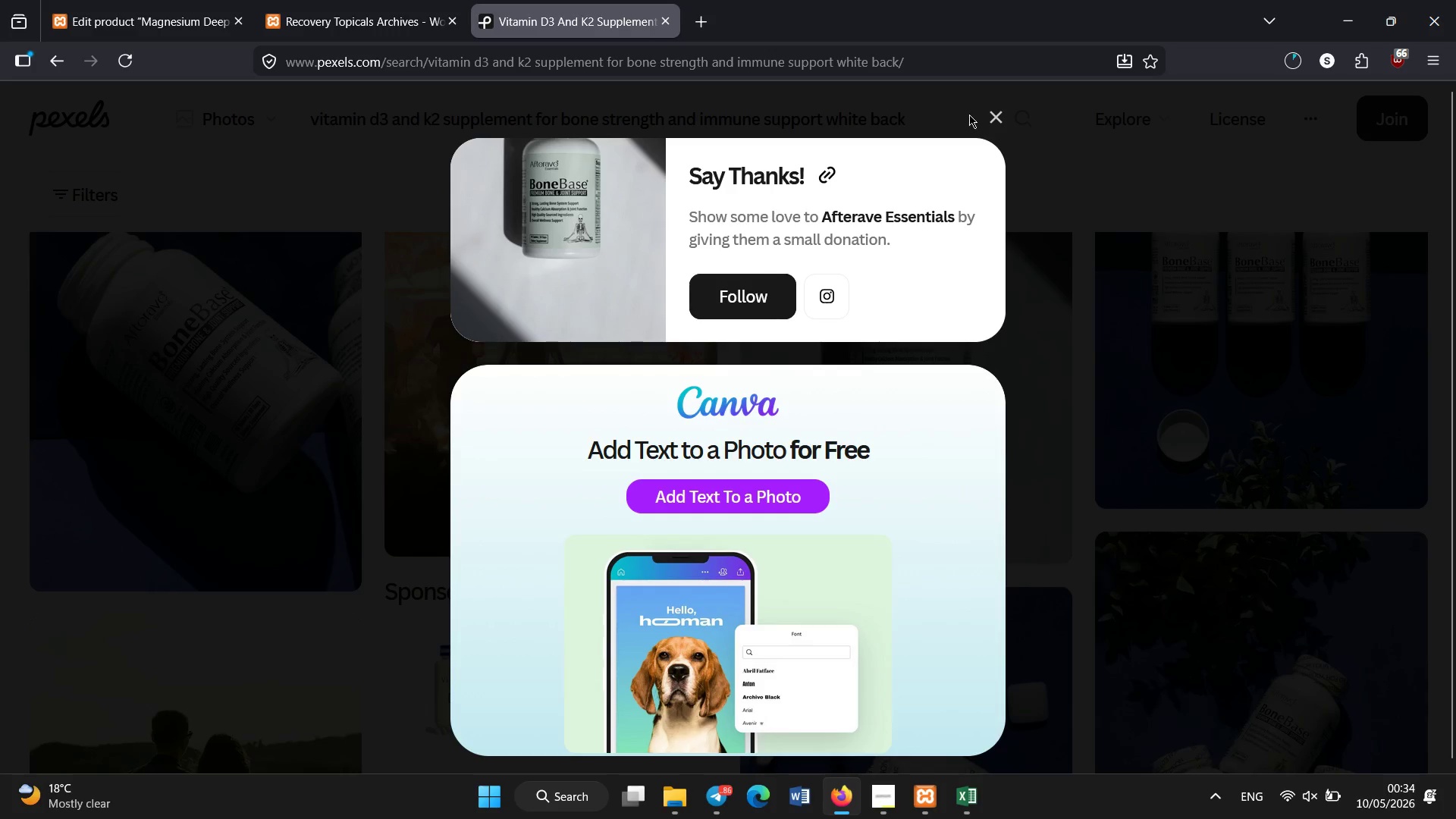 
left_click([988, 115])
 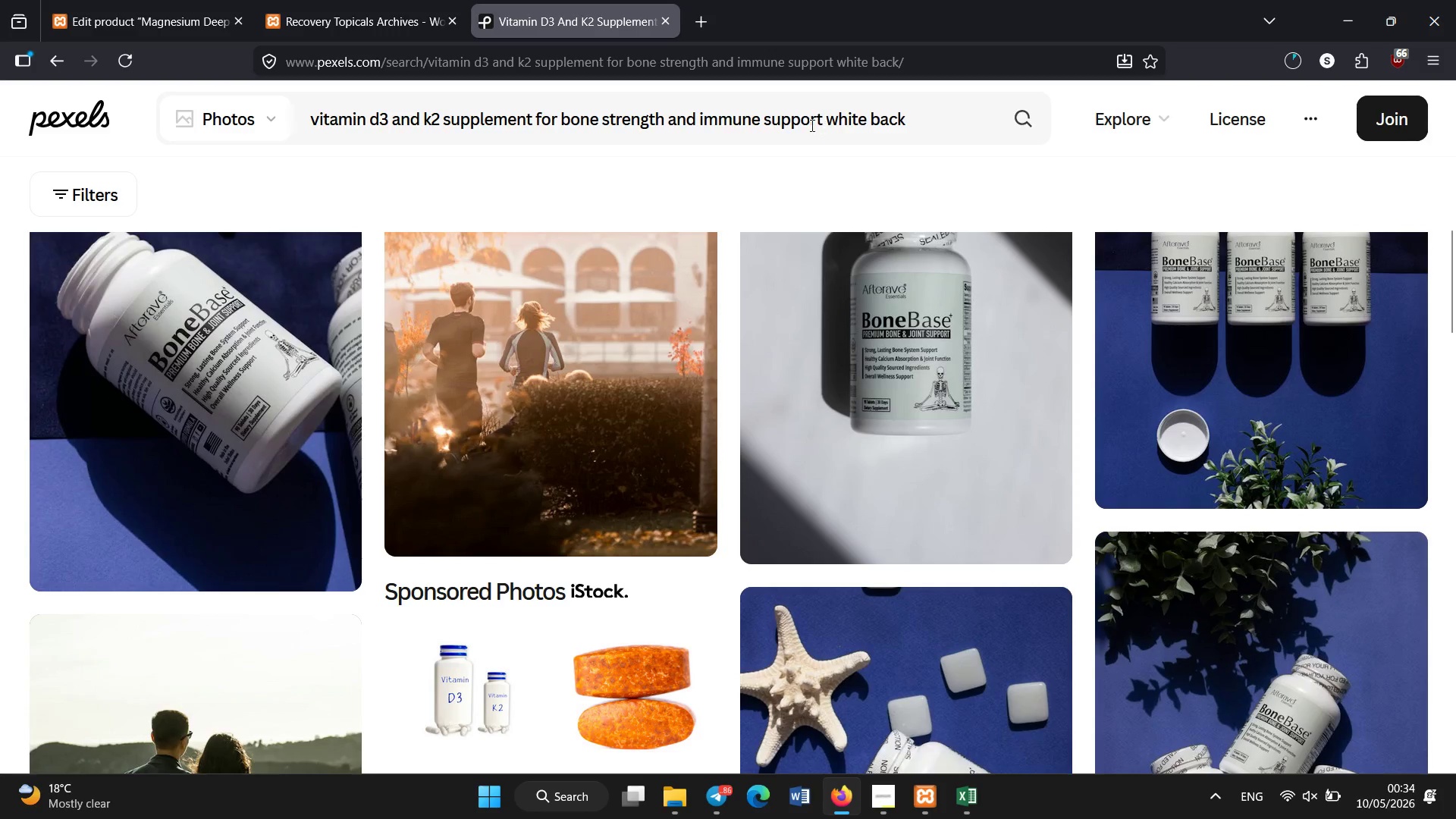 
left_click([812, 126])
 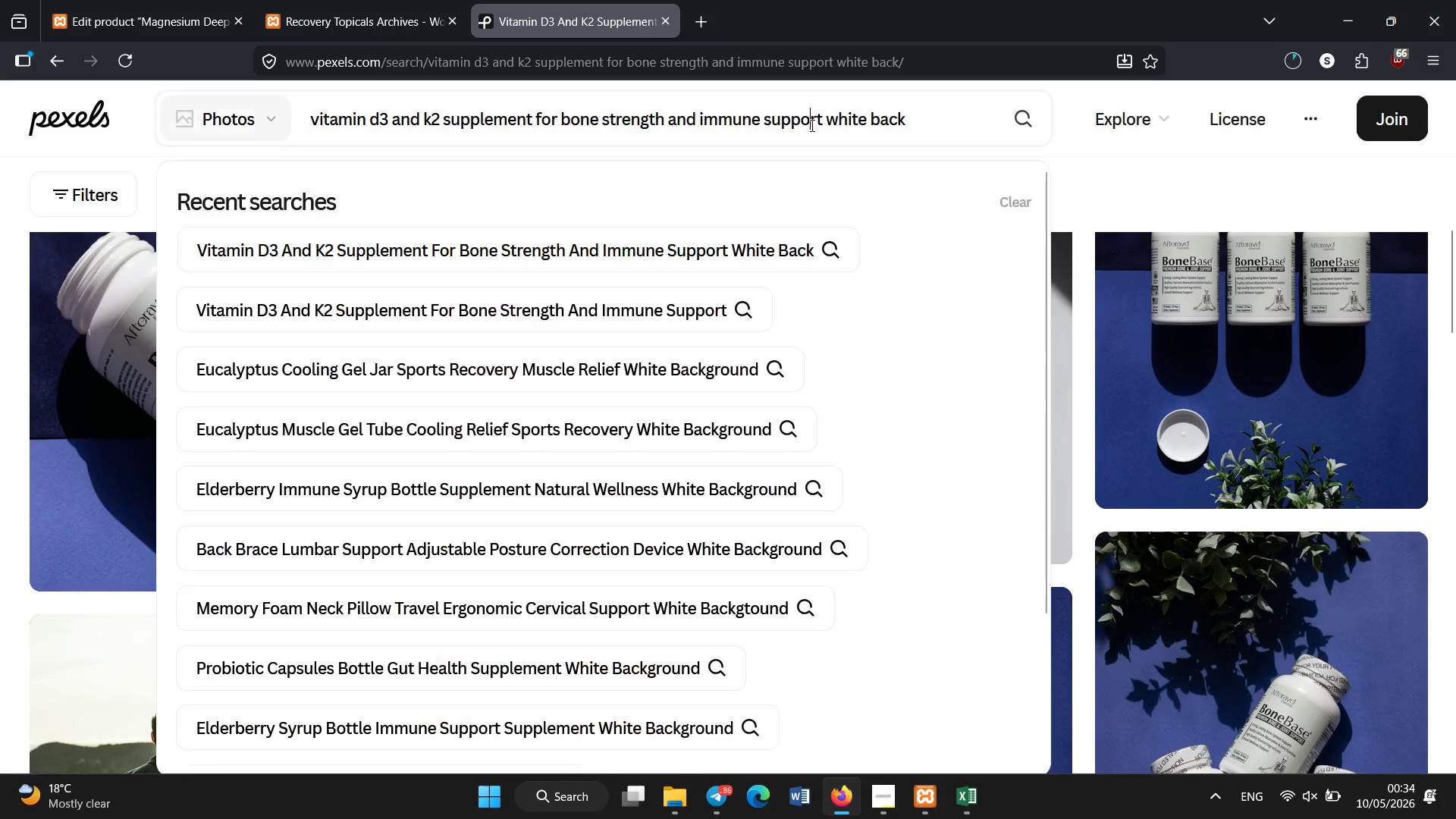 
key(Control+A)
 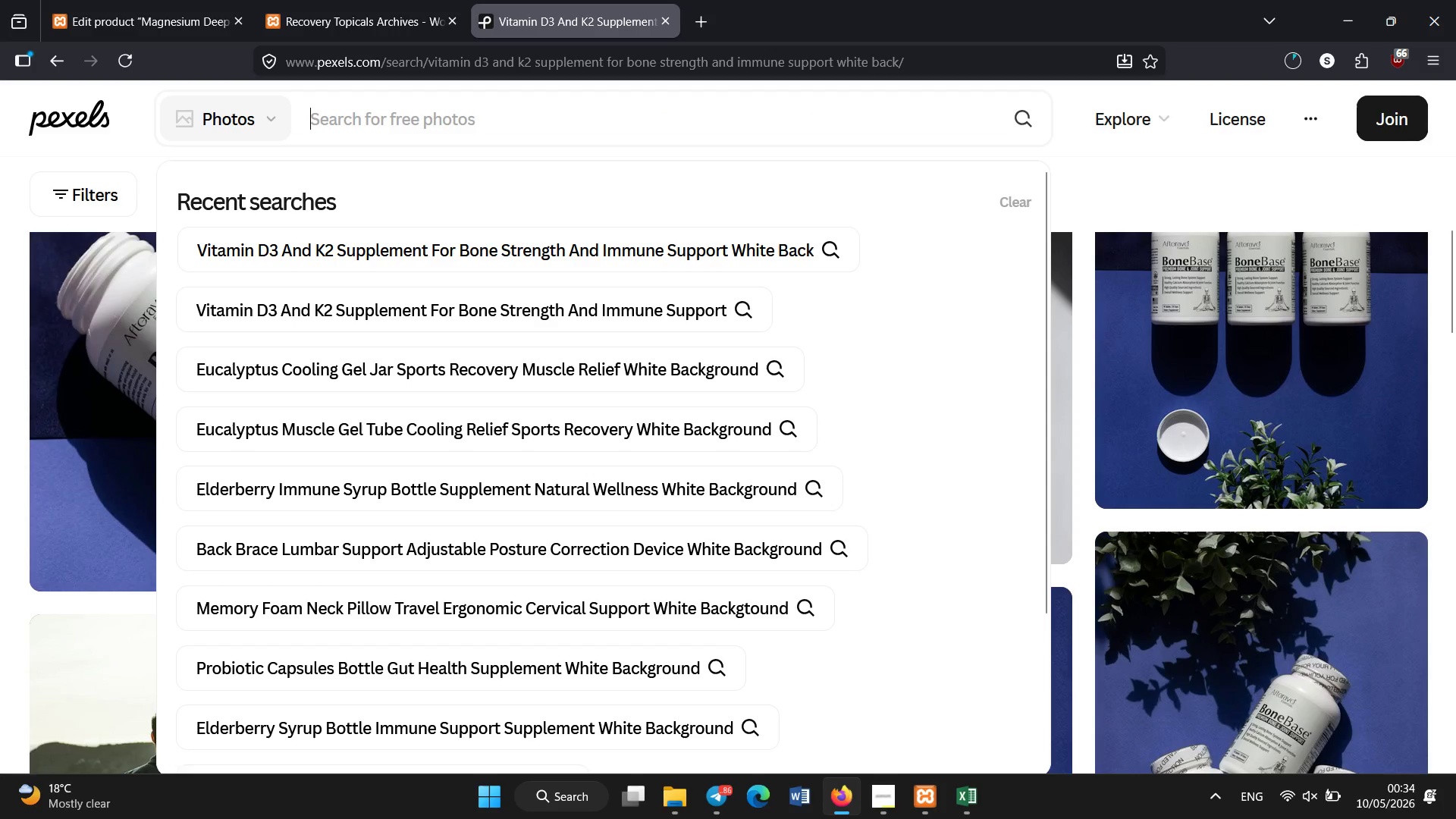 
key(Backspace)
type(magnesium sleep spray boot)
key(Backspace)
key(Backspace)
type(ttle lavender relaxation wellness white background)
 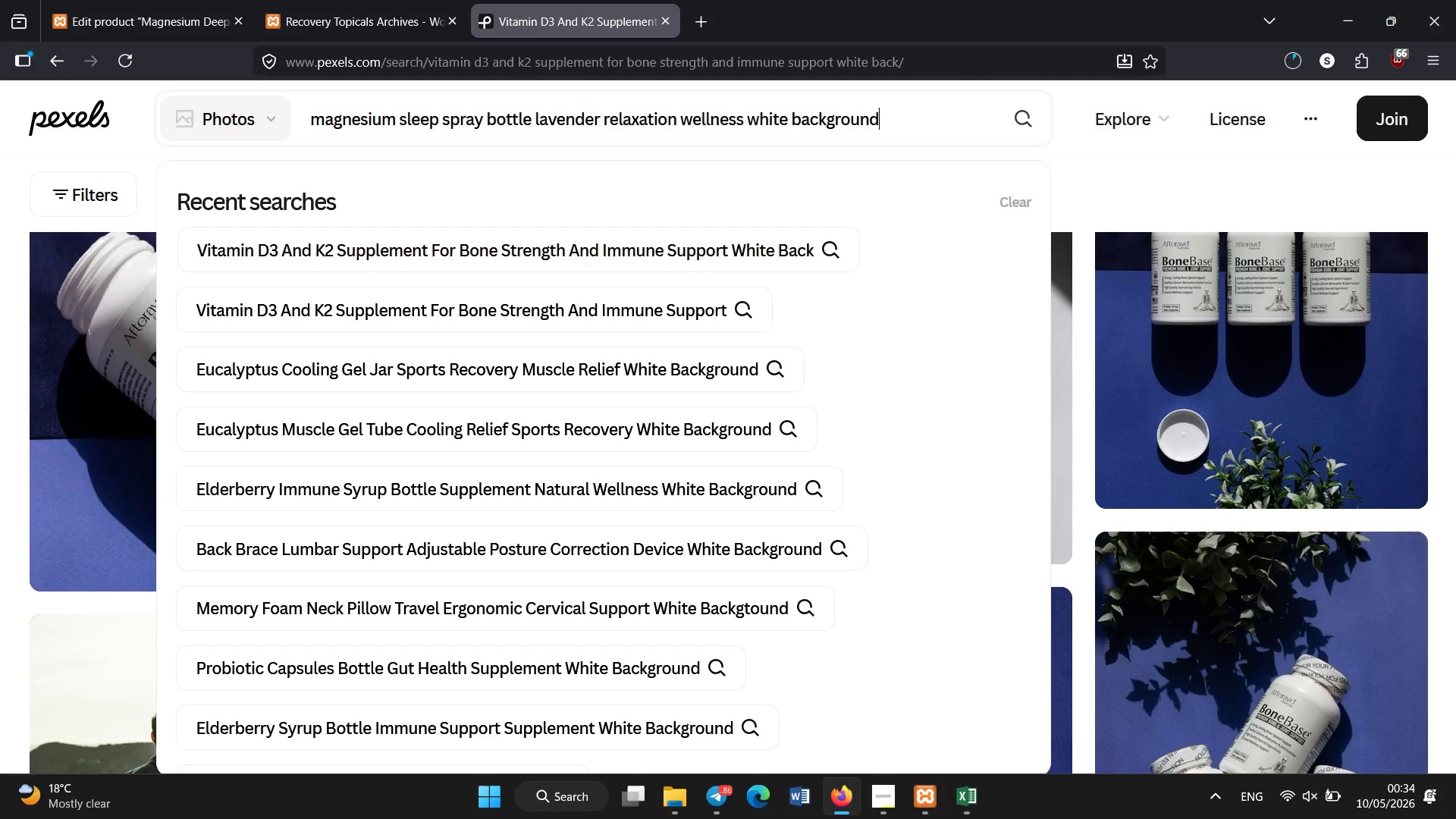 
key(Enter)
 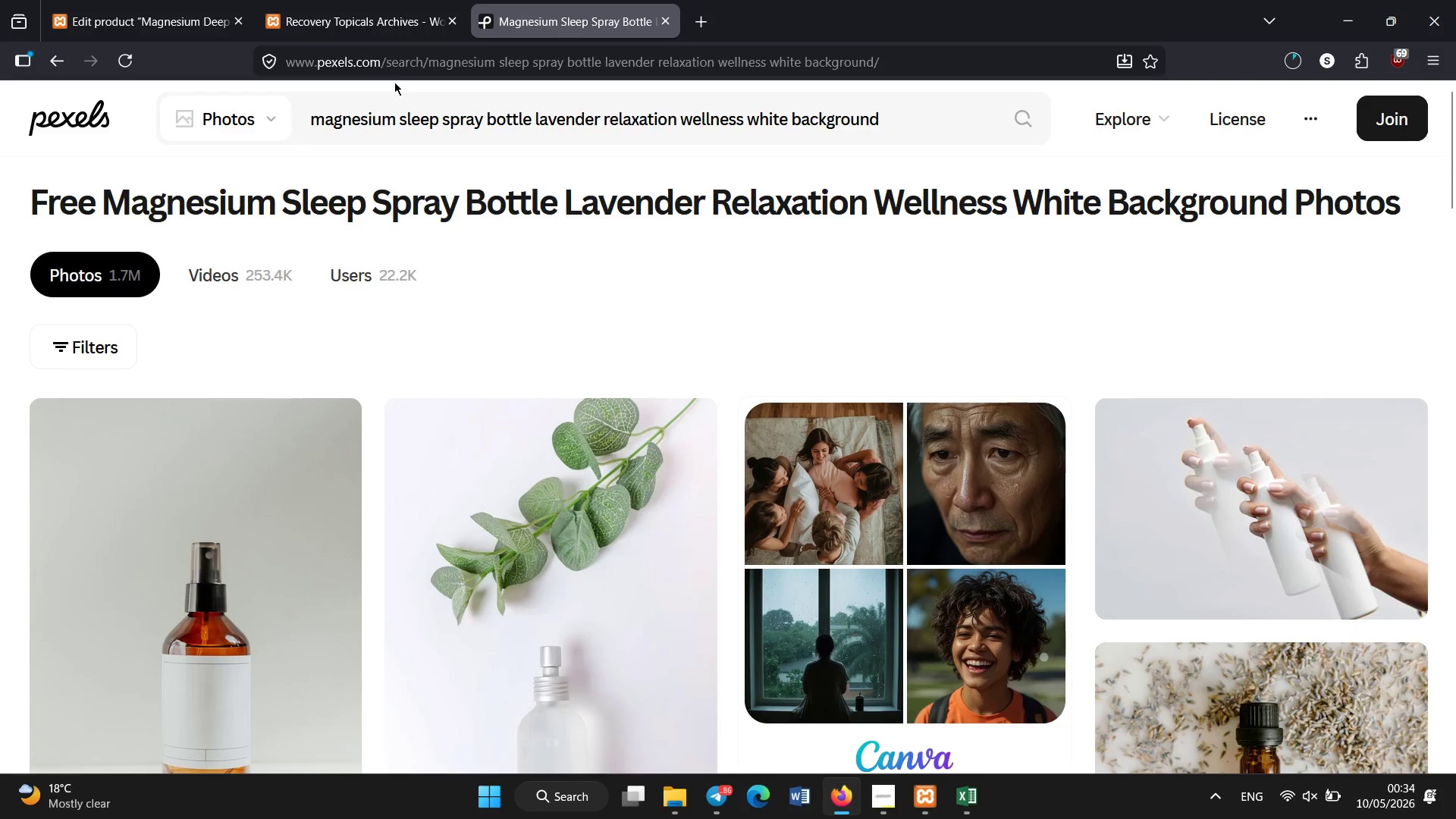 
wait(12.11)
 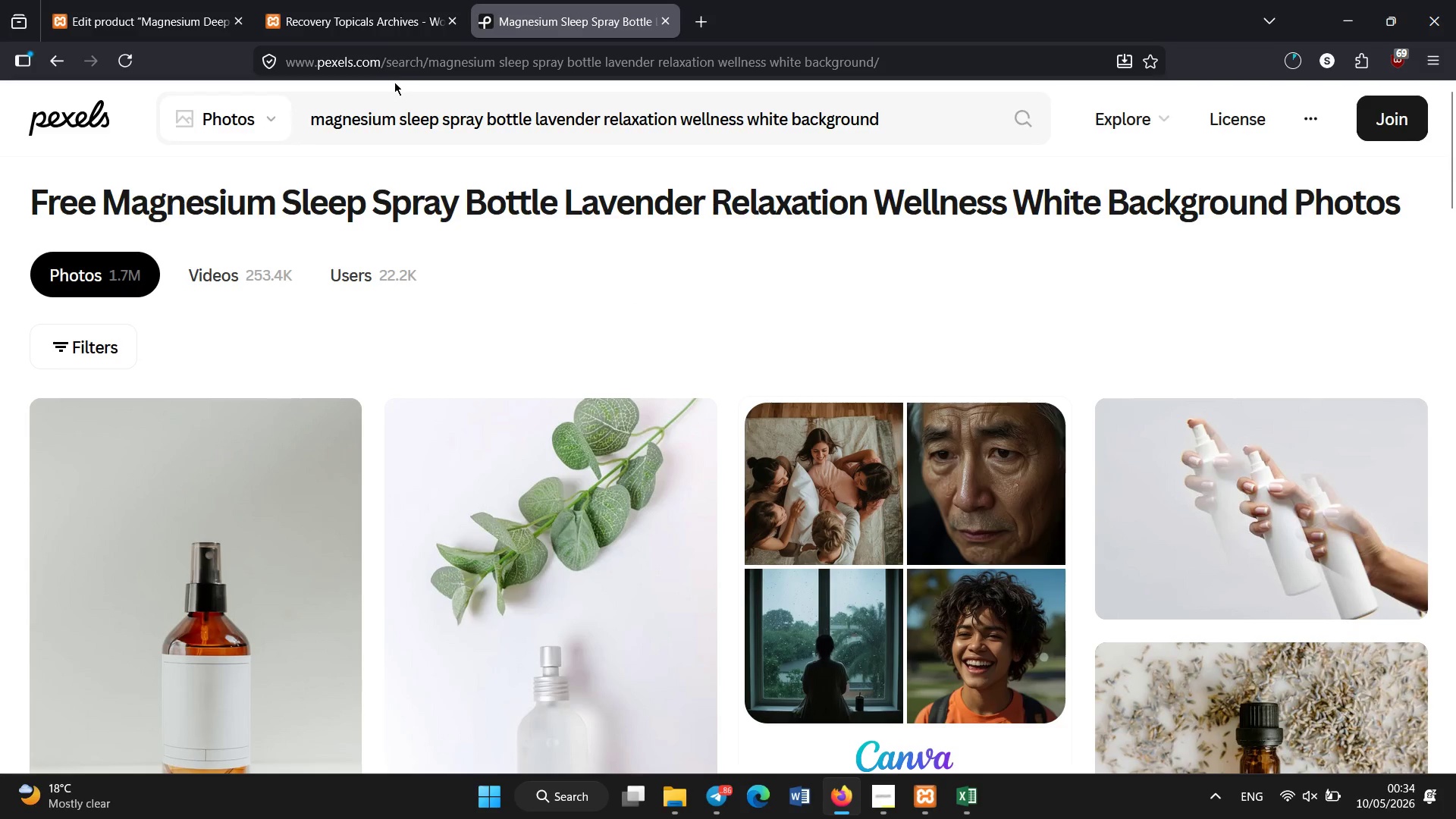 
scroll: coordinate [445, 438], scroll_direction: down, amount: 1.0
 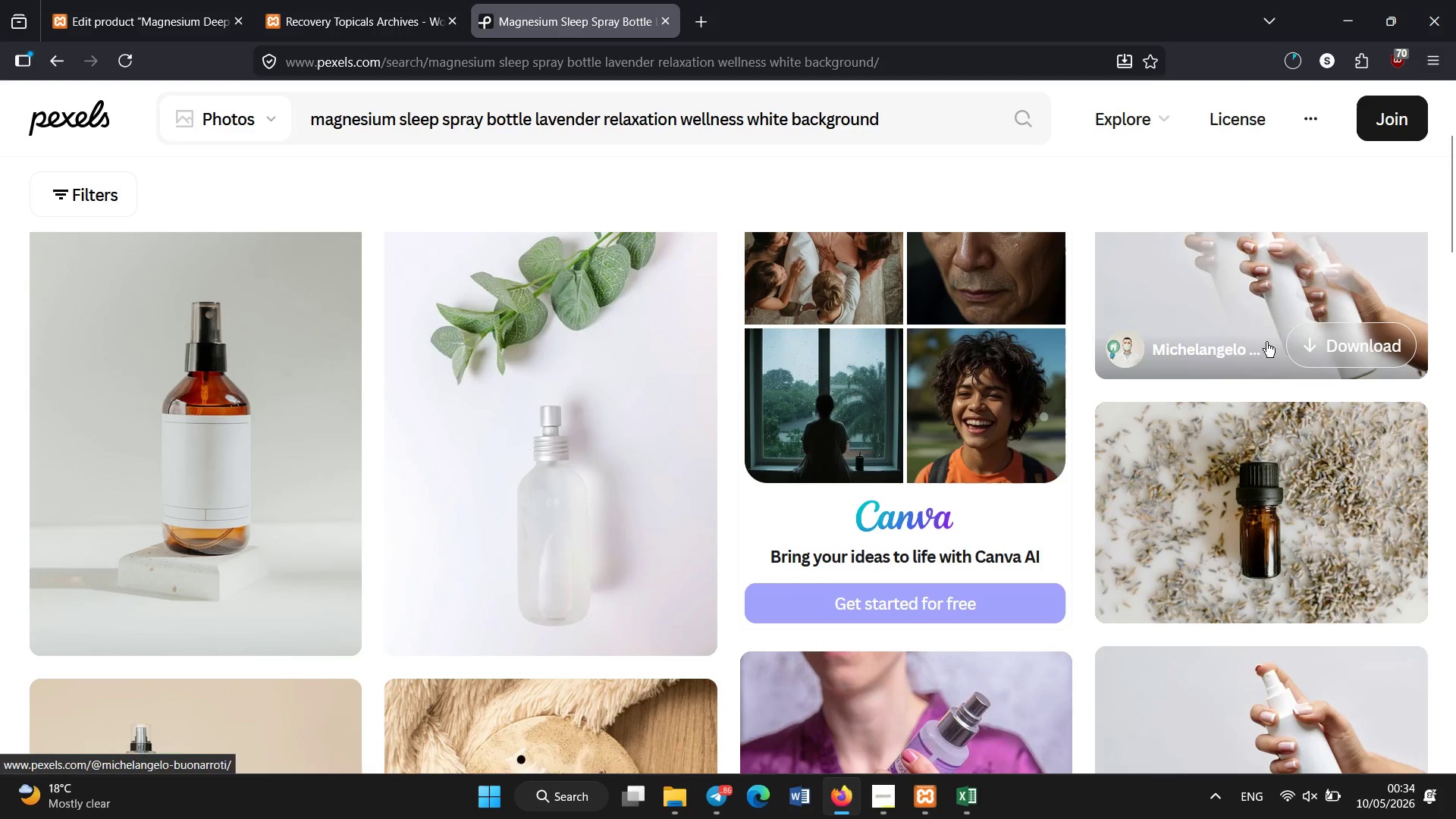 
left_click([1394, 348])
 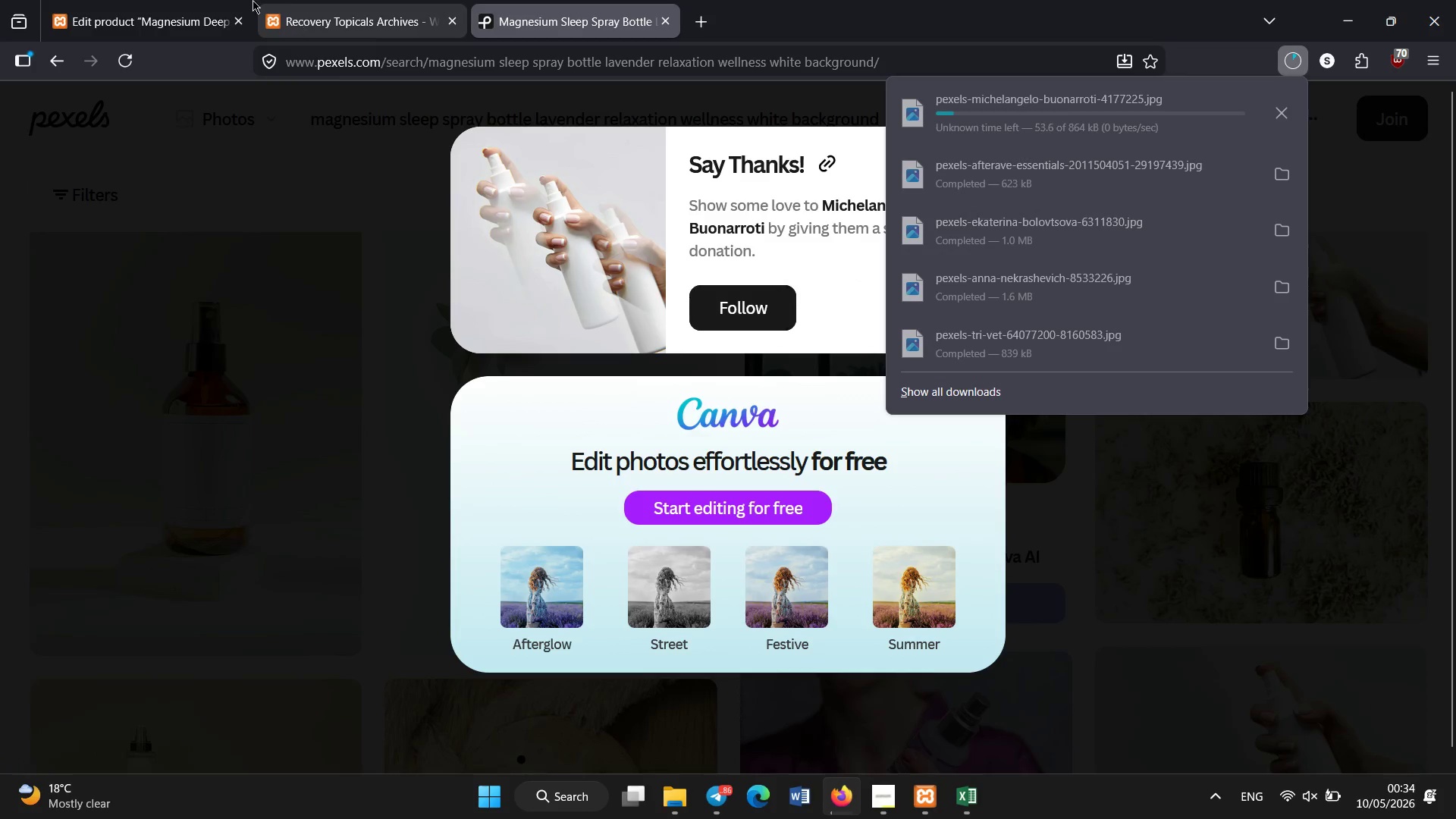 
left_click([216, 0])
 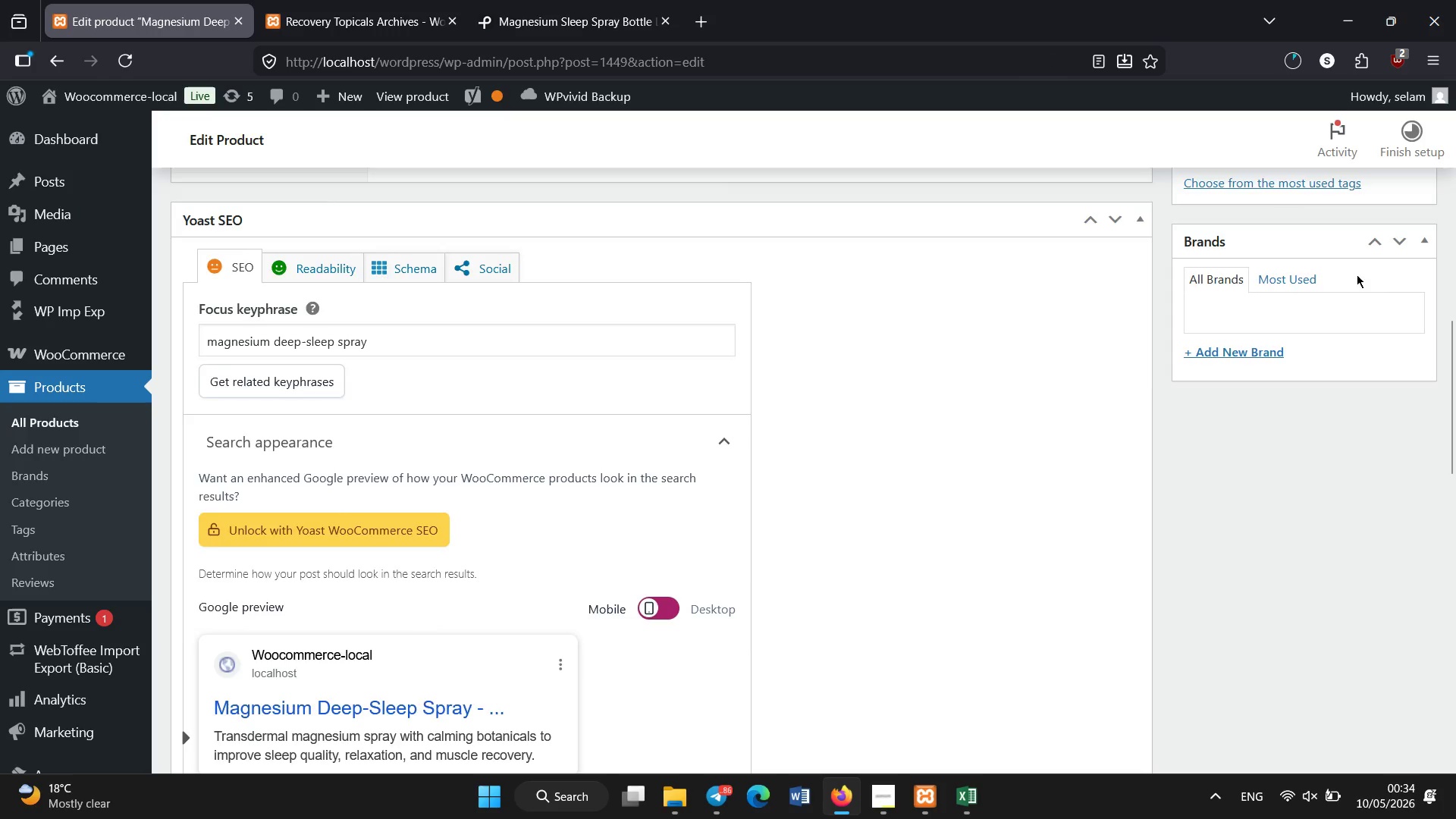 
scroll: coordinate [1345, 326], scroll_direction: up, amount: 12.0
 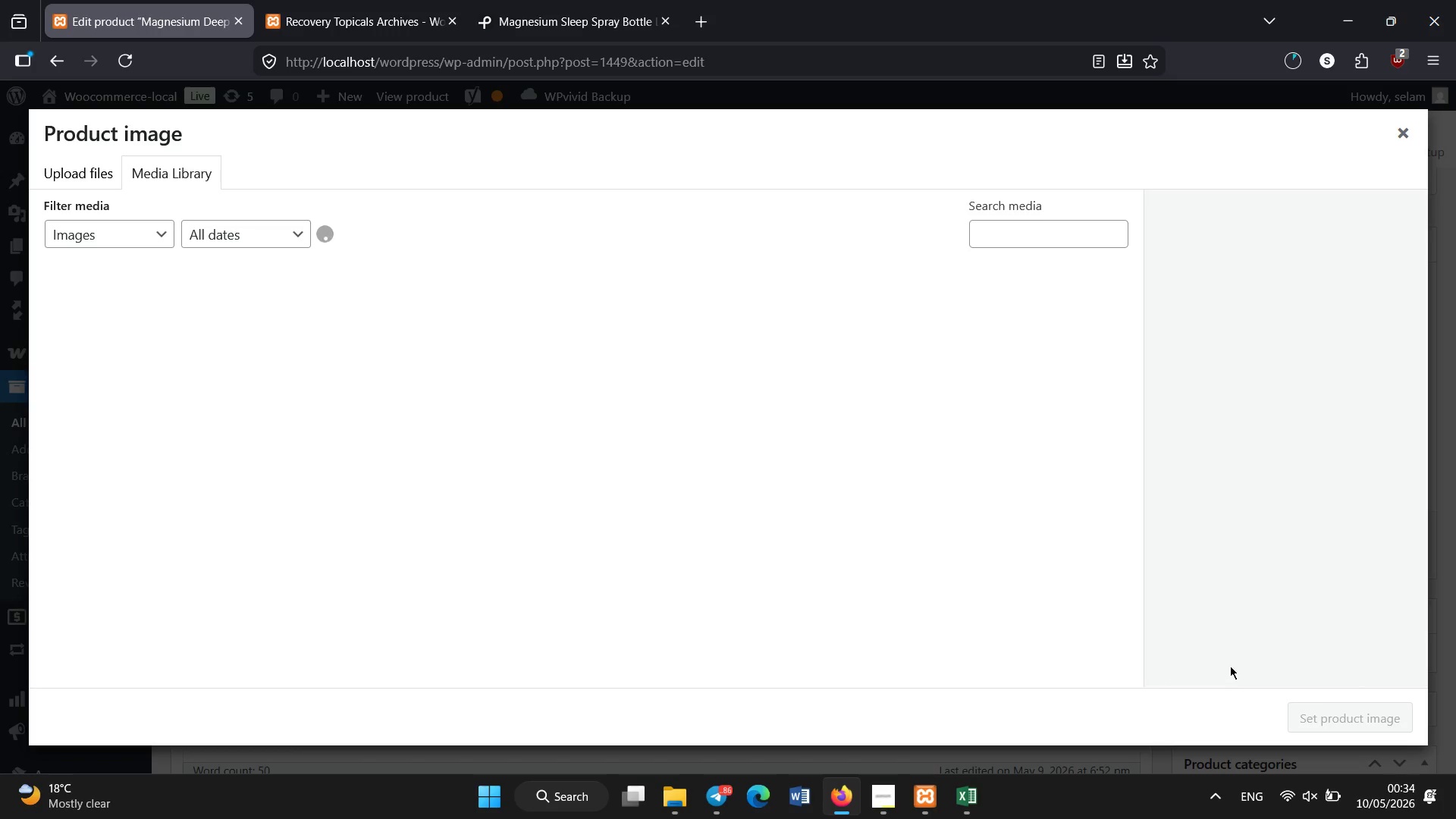 
wait(9.33)
 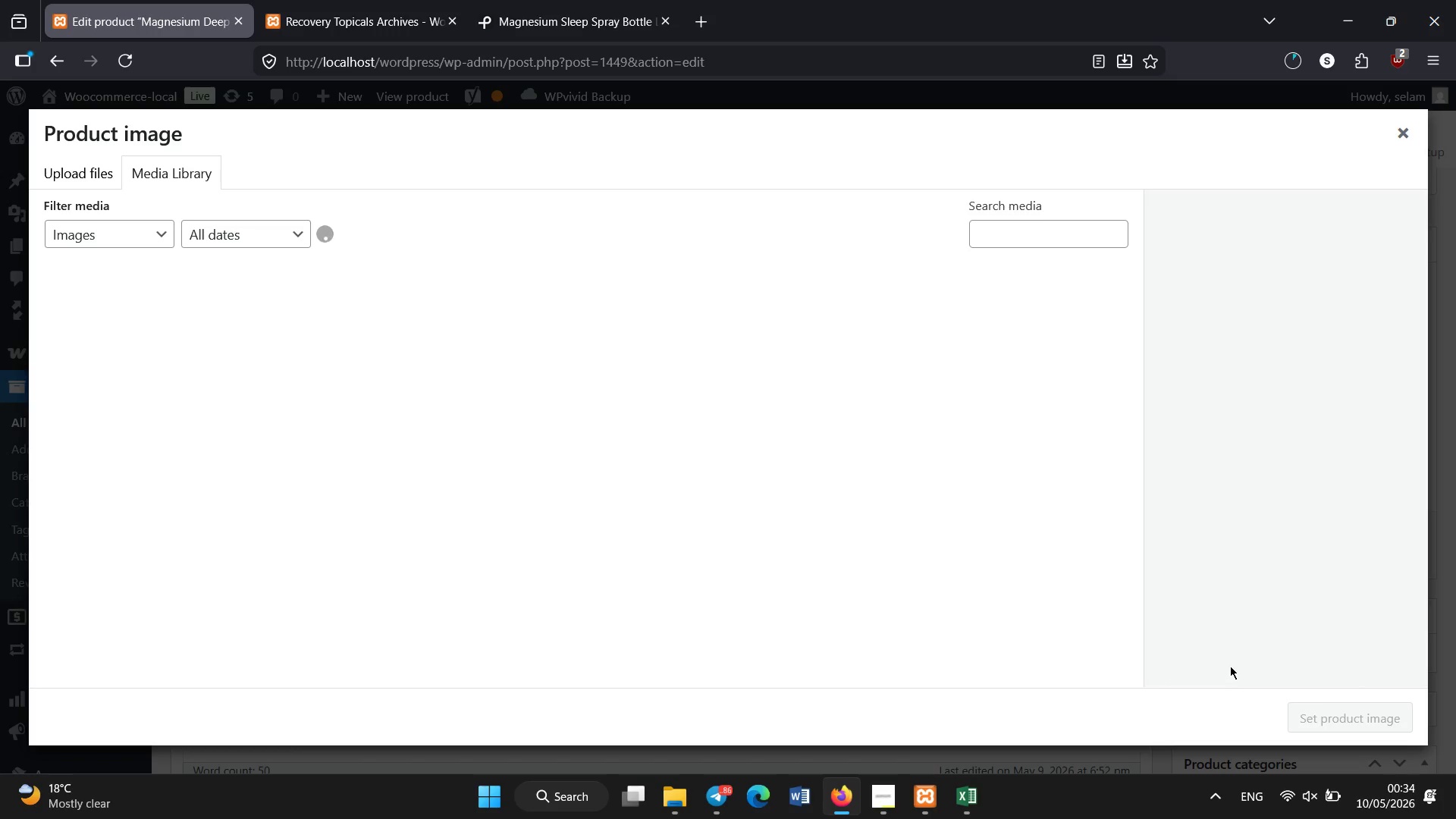 
left_click([96, 170])
 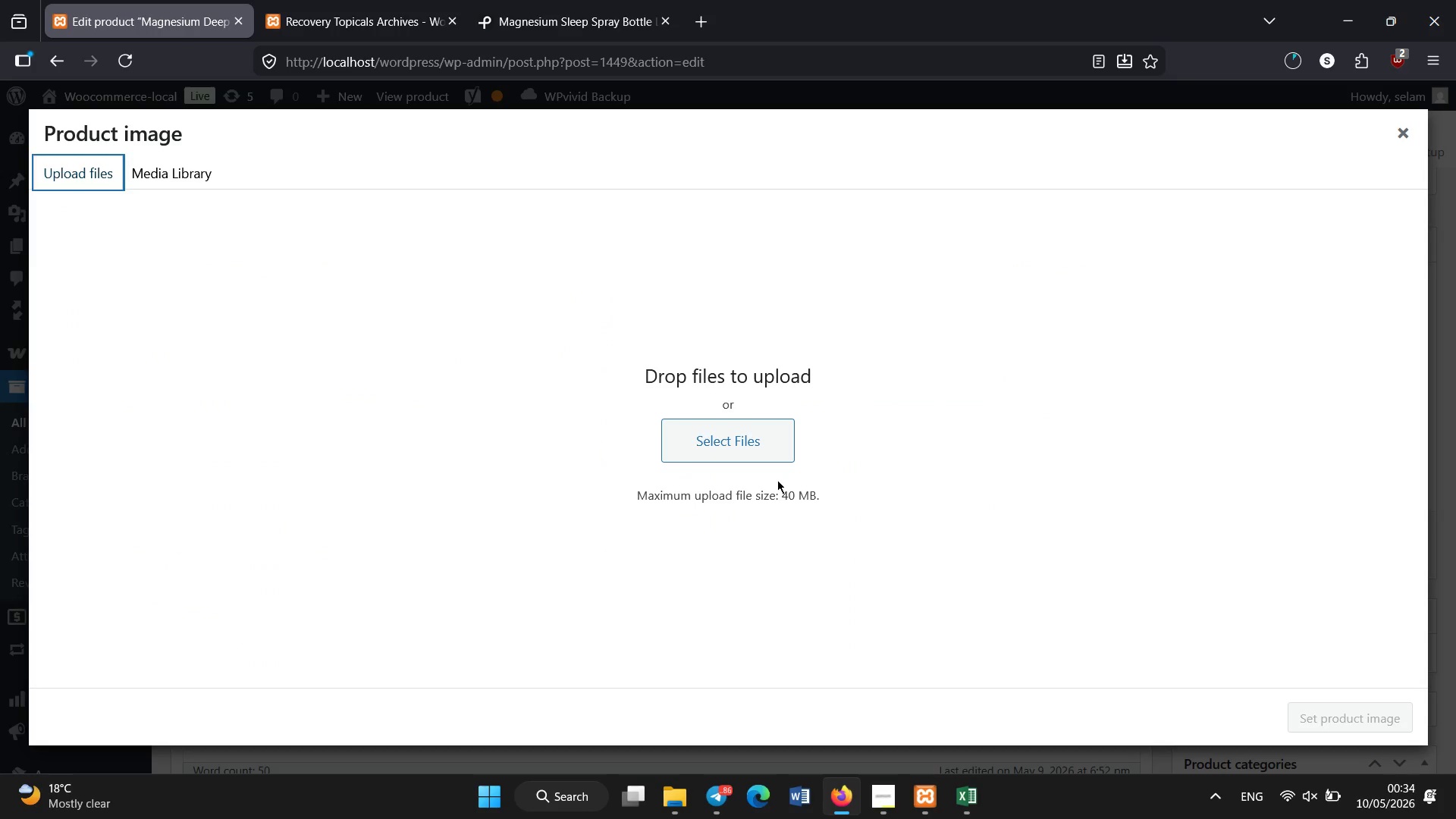 
left_click([760, 455])
 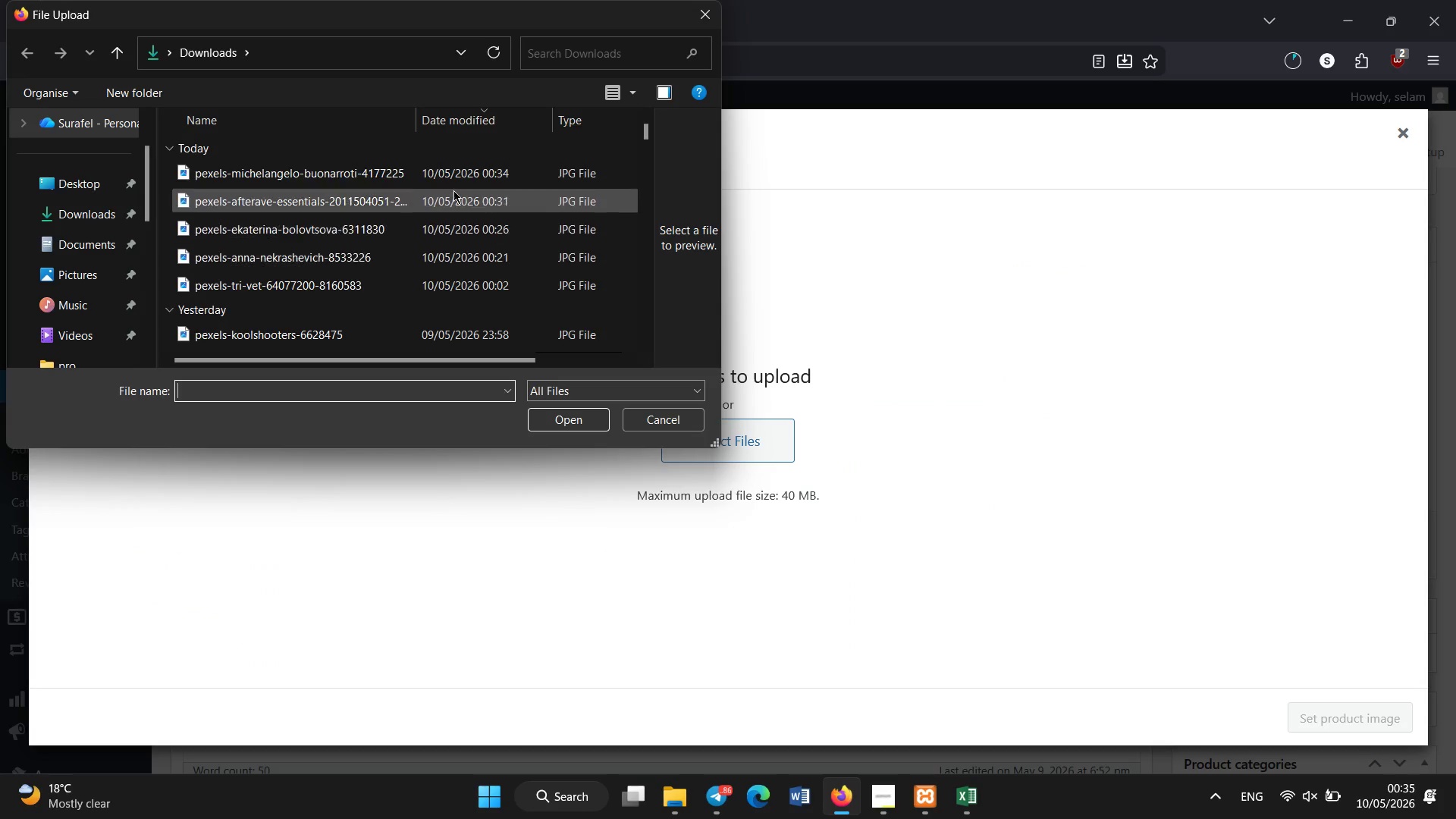 
double_click([447, 171])
 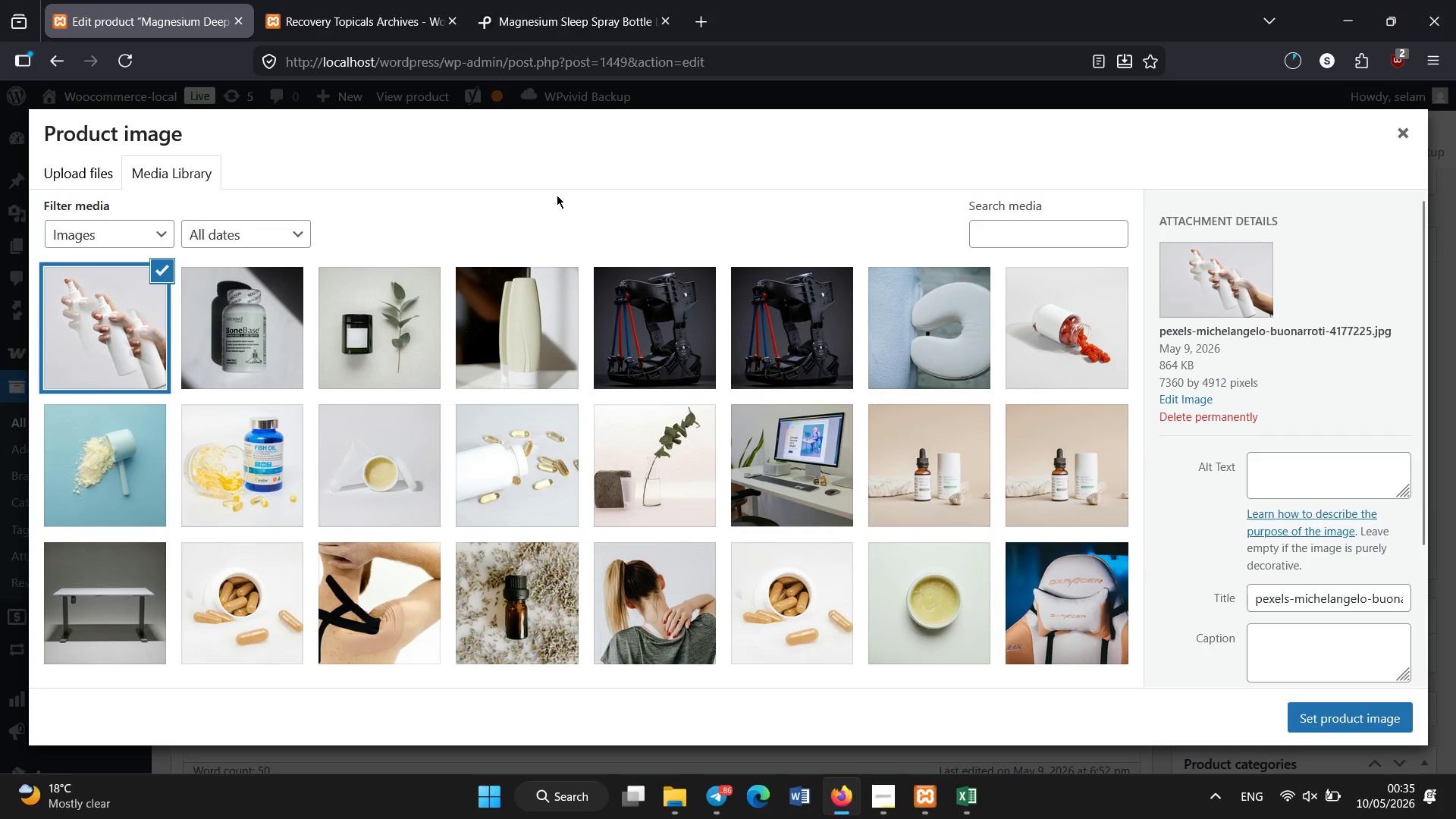 
wait(7.01)
 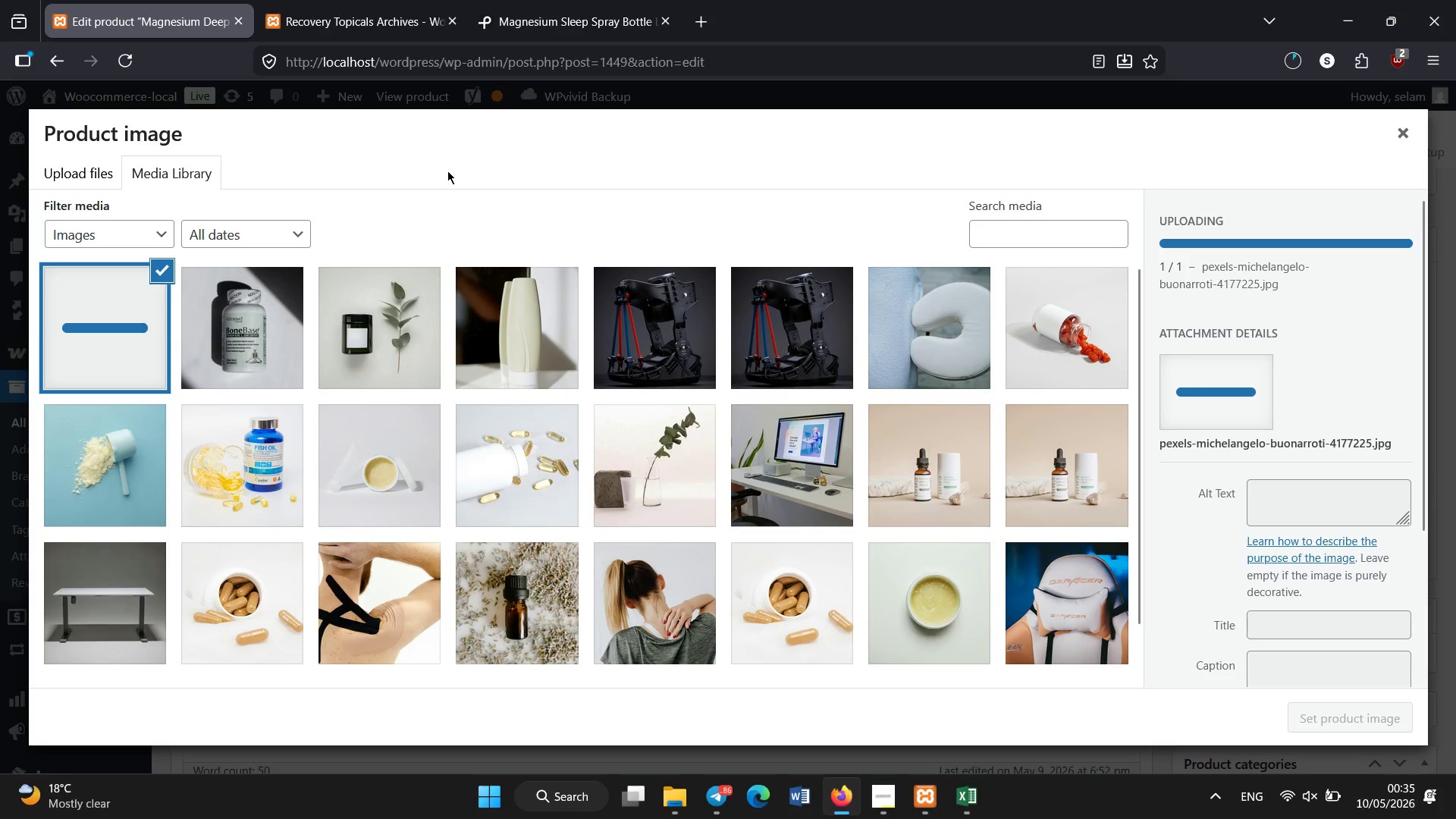 
left_click([1318, 490])
 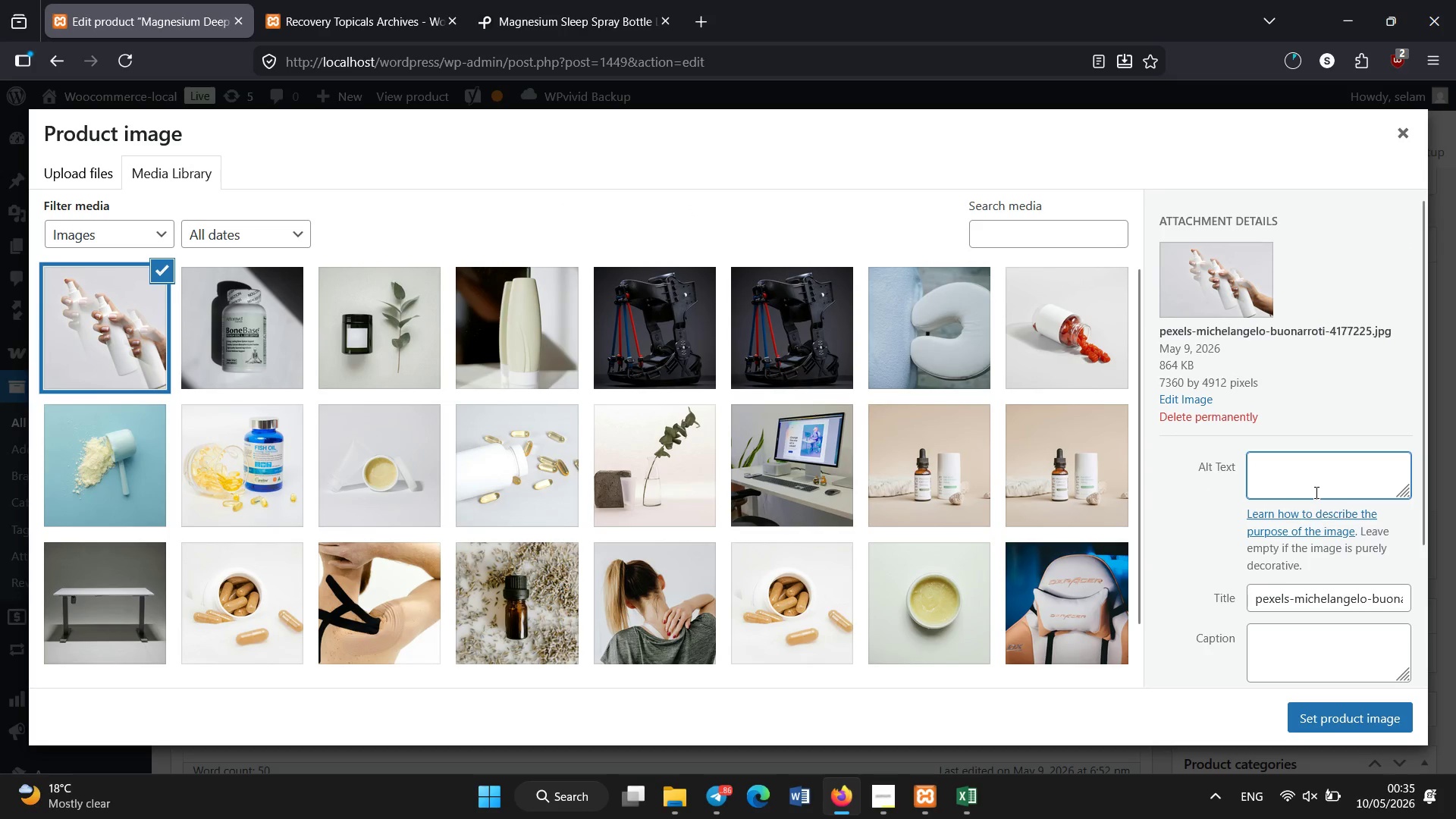 
hold_key(key=ShiftLeft, duration=0.61)
 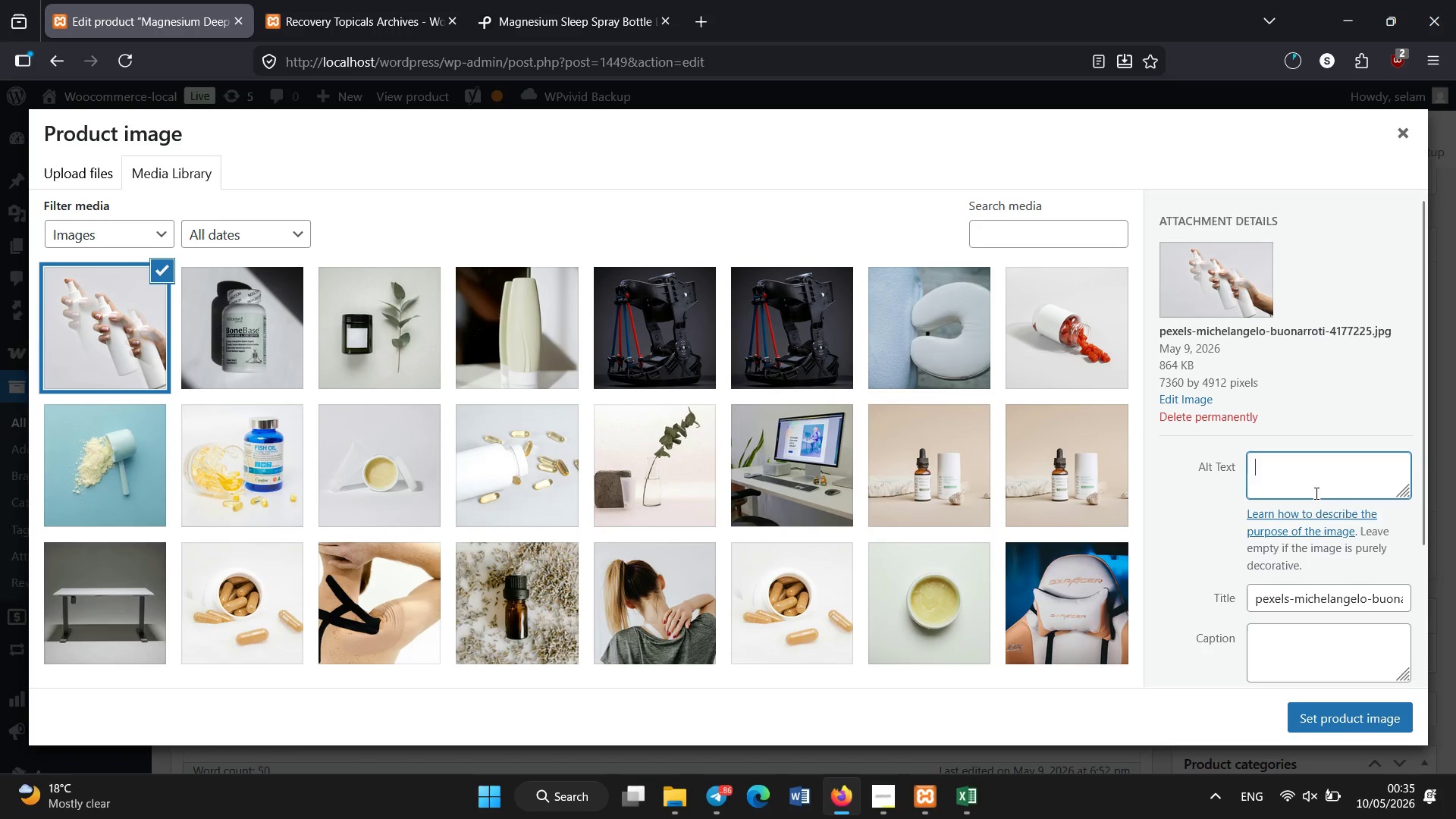 
type(Magnesium deep sleep spray for relaxation and improved sleep quality)
 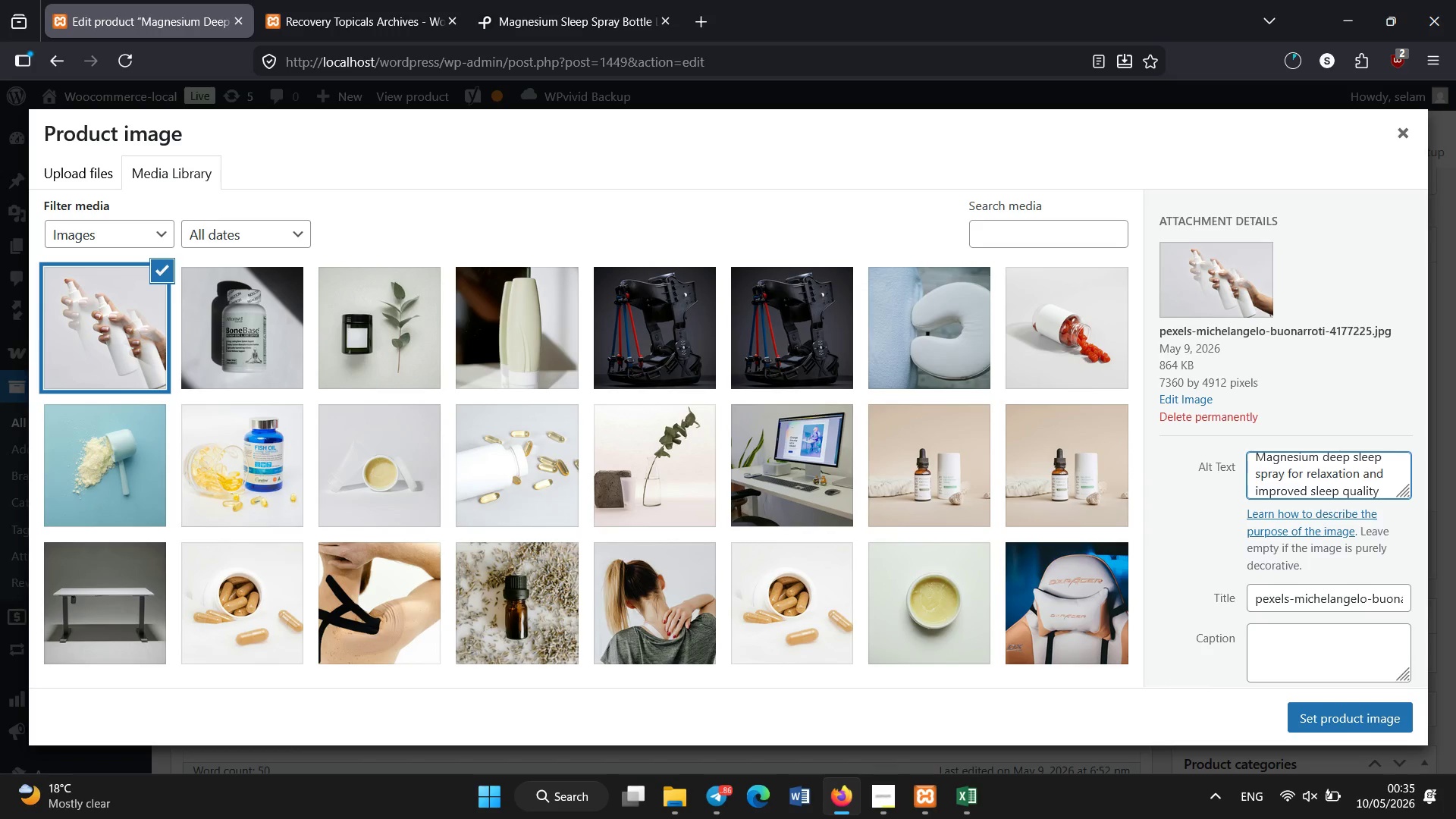 
key(Control+A)
 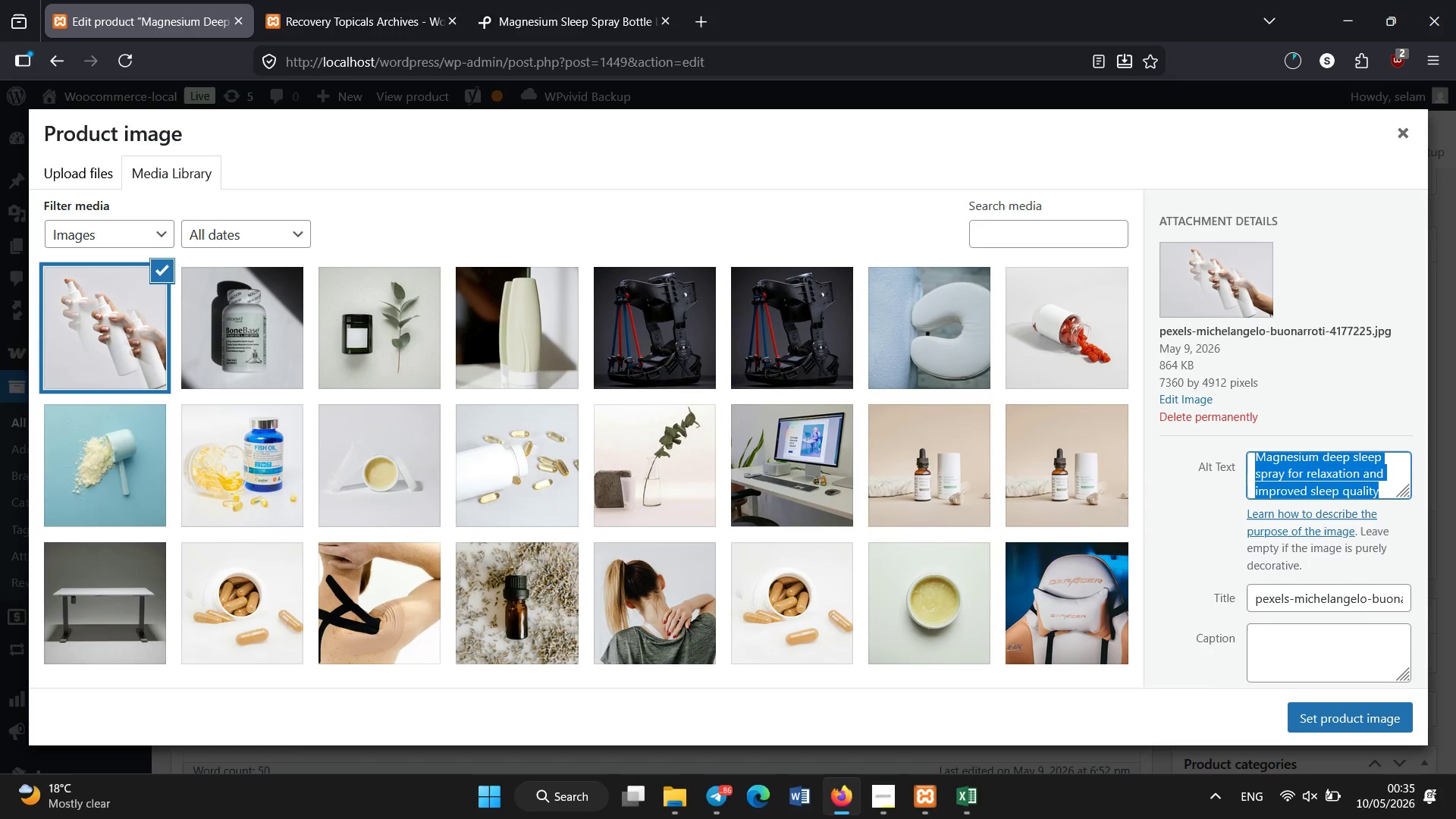 
key(Control+C)
 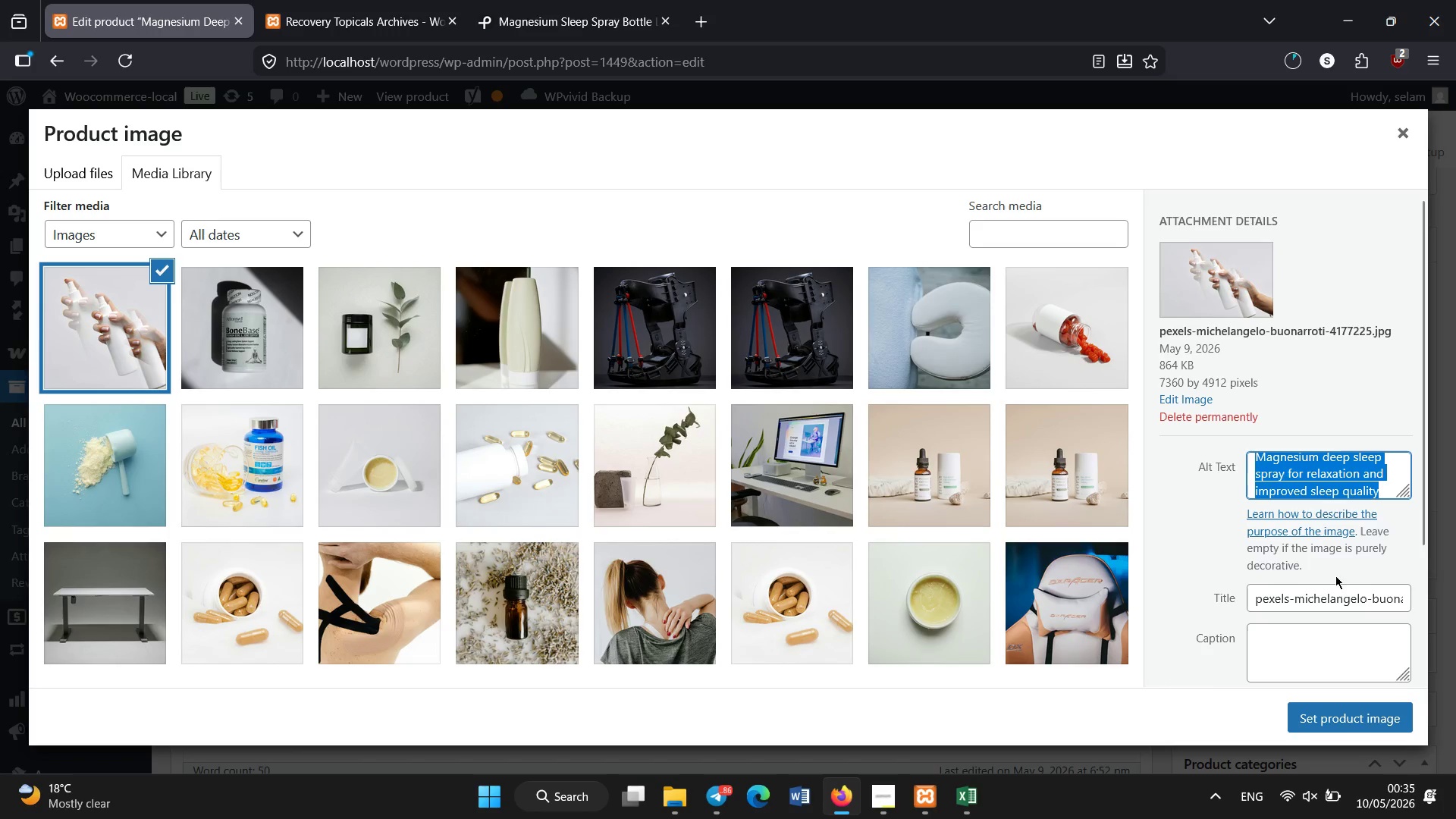 
left_click([1327, 592])
 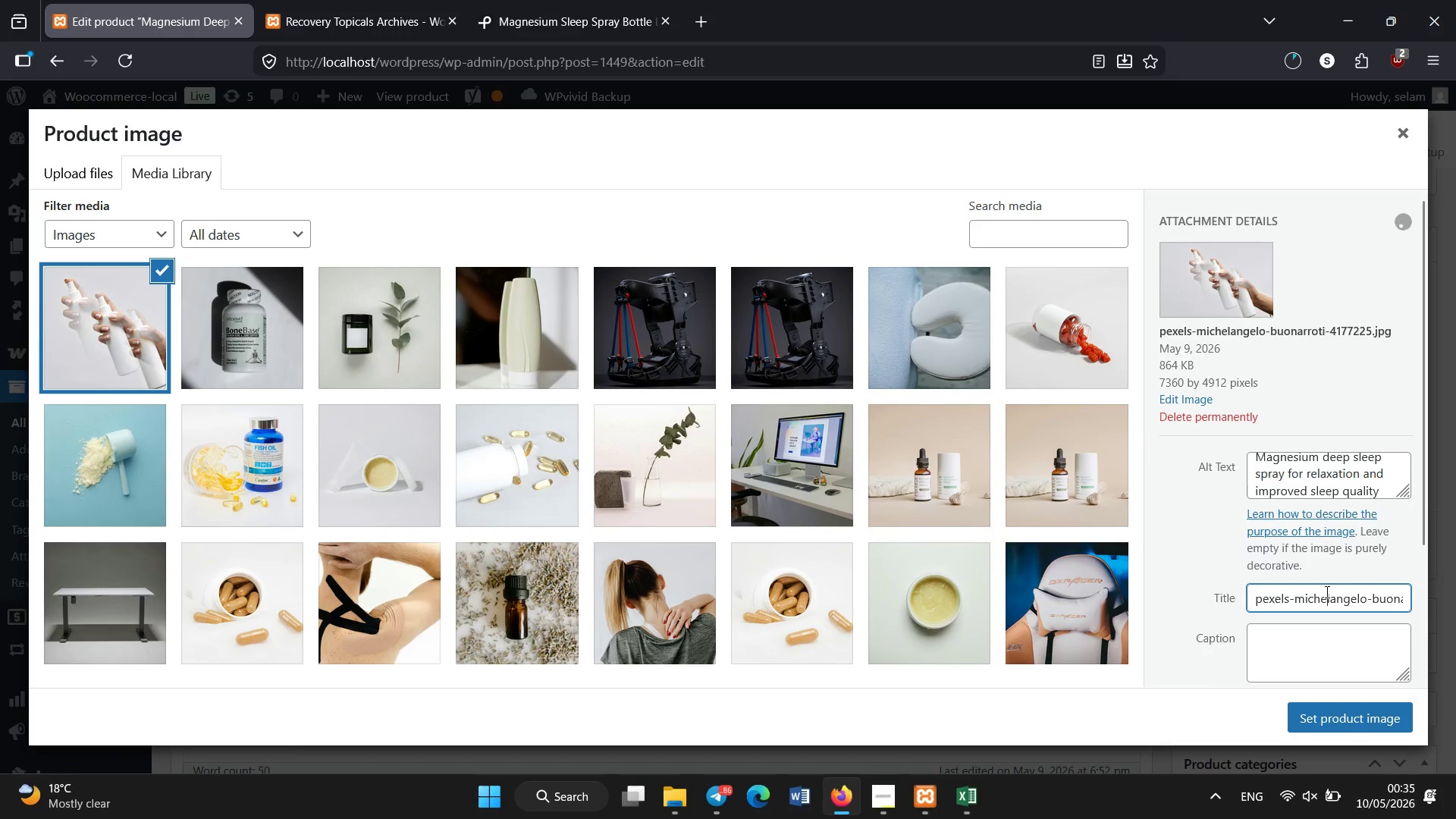 
key(Control+A)
 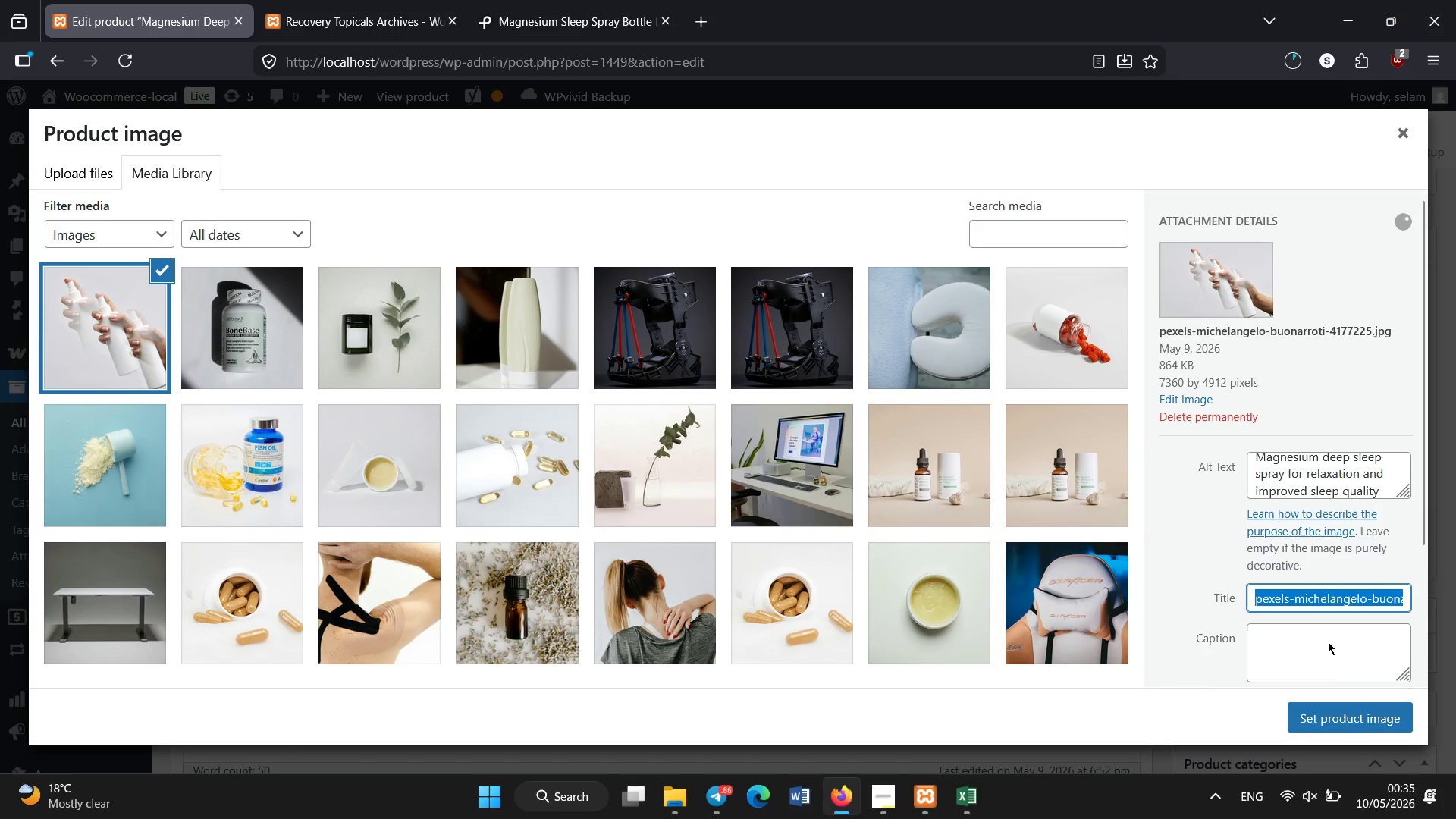 
key(Control+V)
 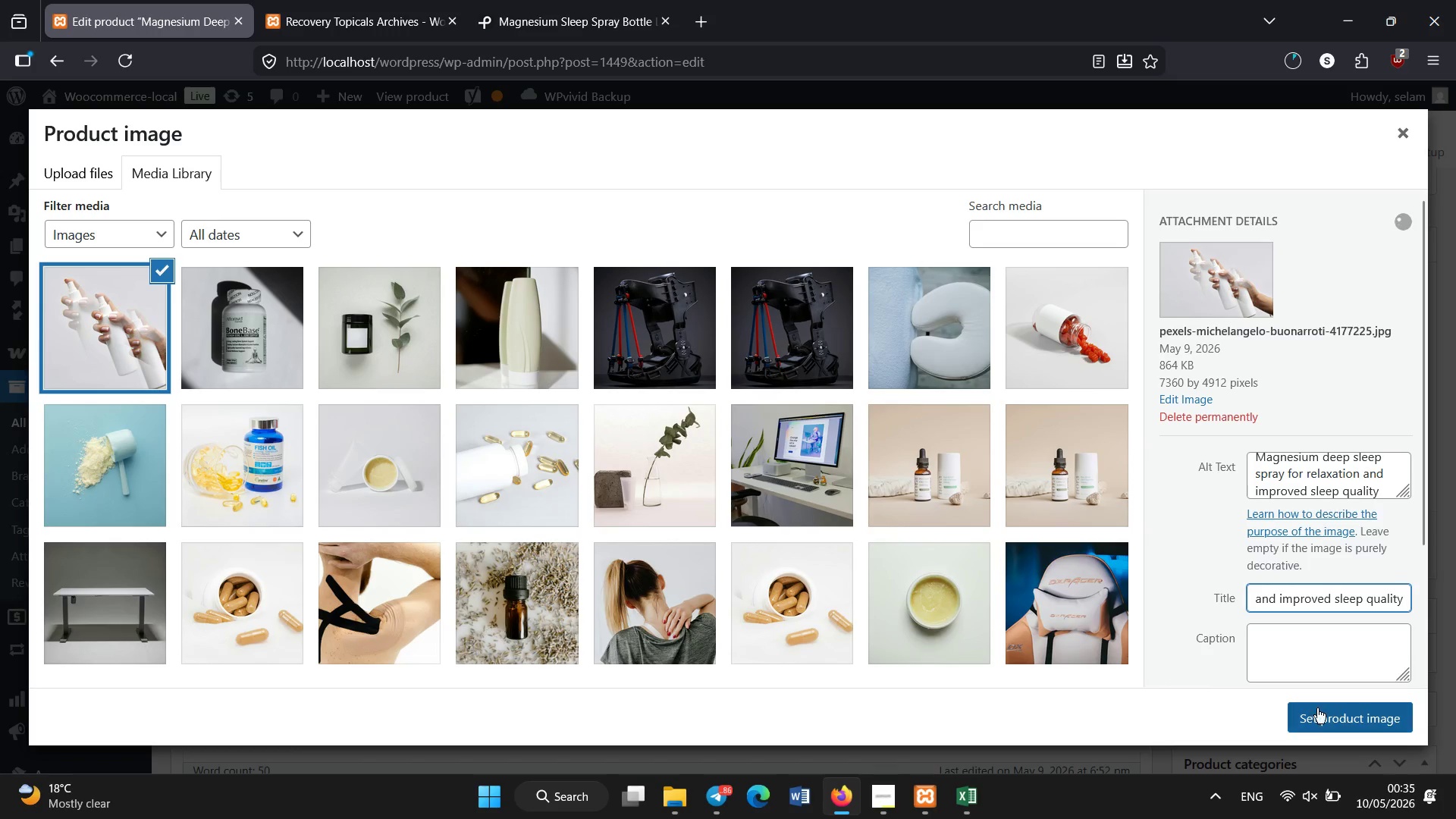 
left_click([1318, 718])
 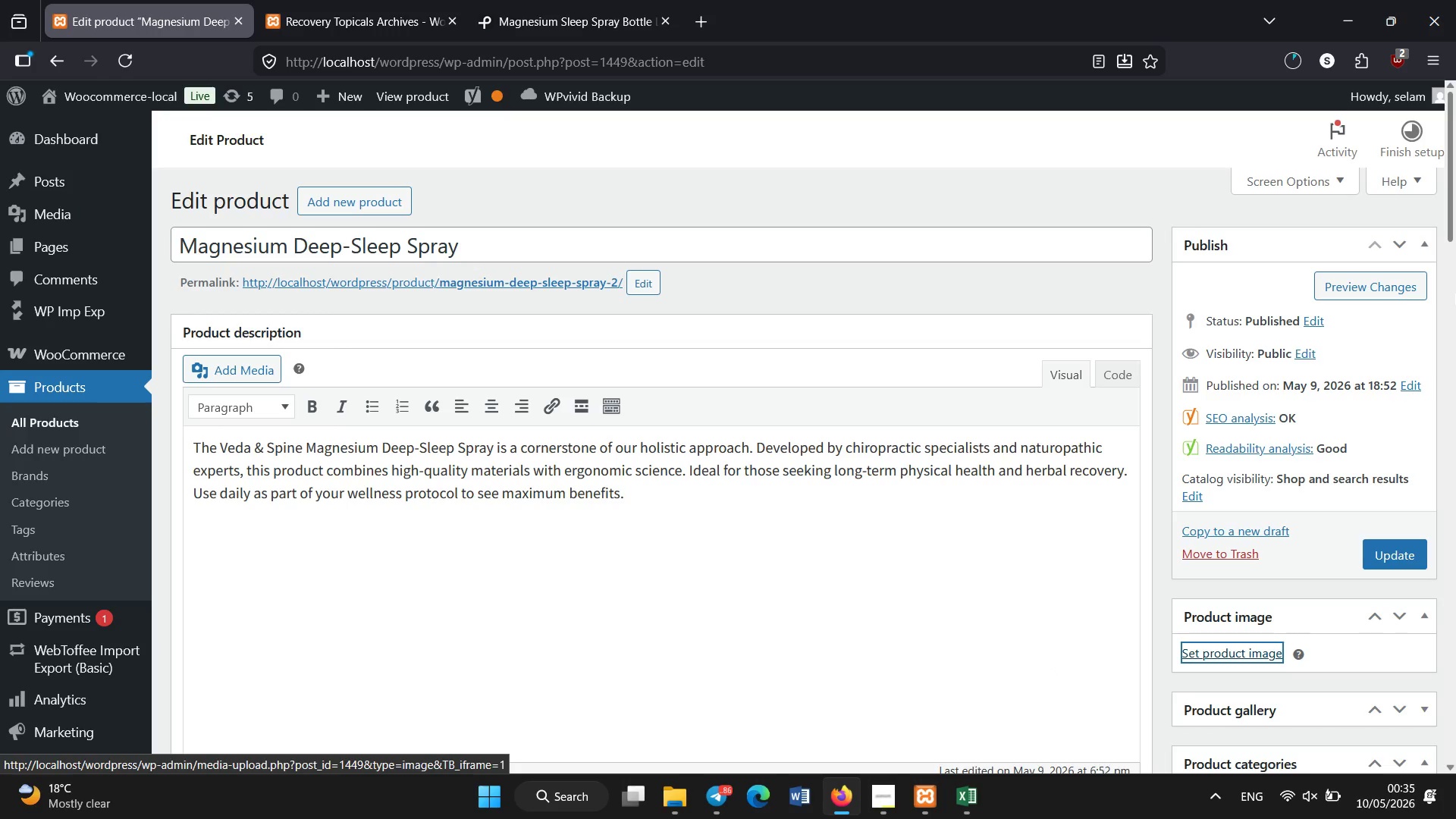 
left_click_drag(start_coordinate=[1455, 293], to_coordinate=[1455, 334])
 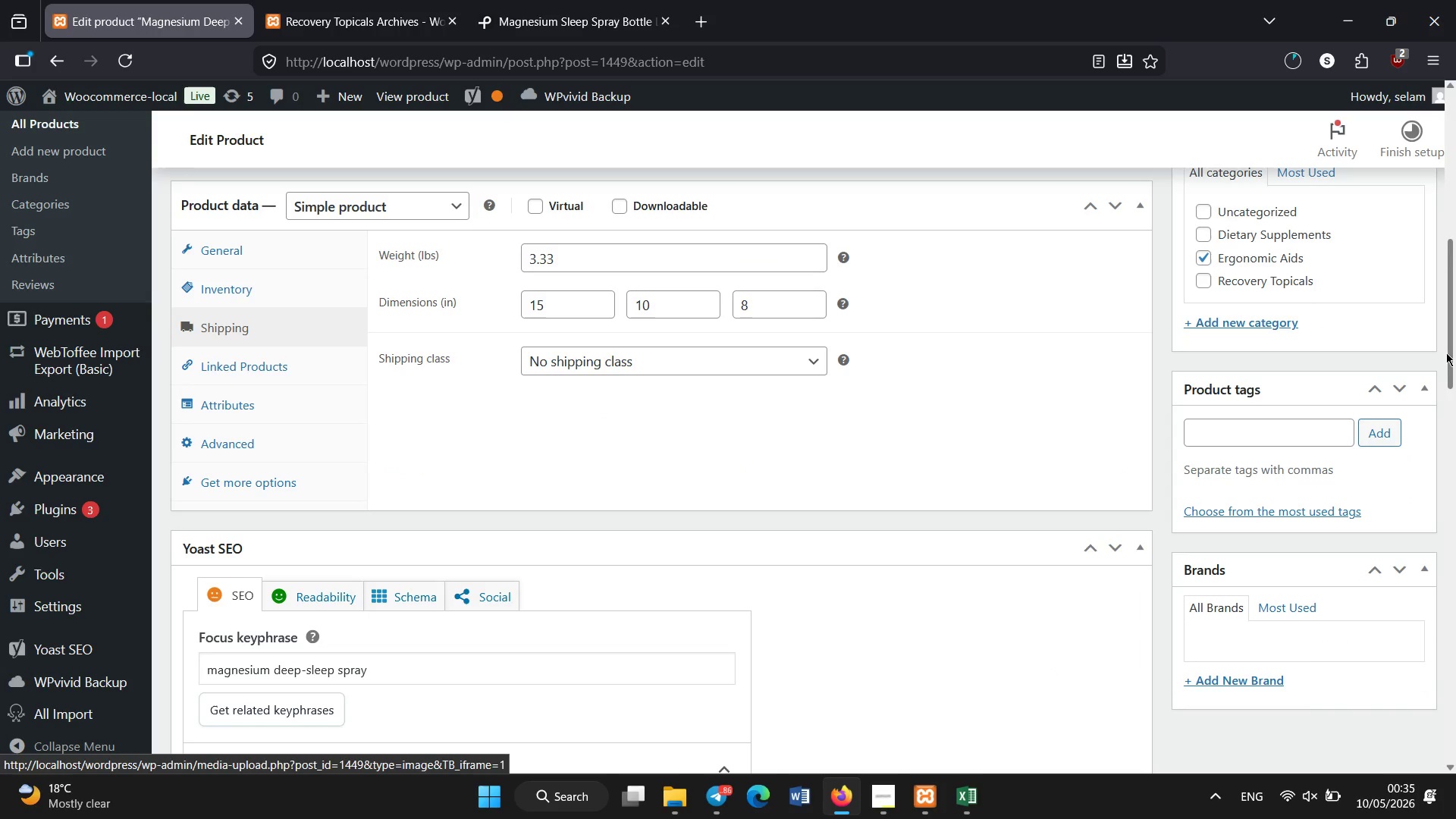 
left_click_drag(start_coordinate=[1449, 349], to_coordinate=[1455, 271])
 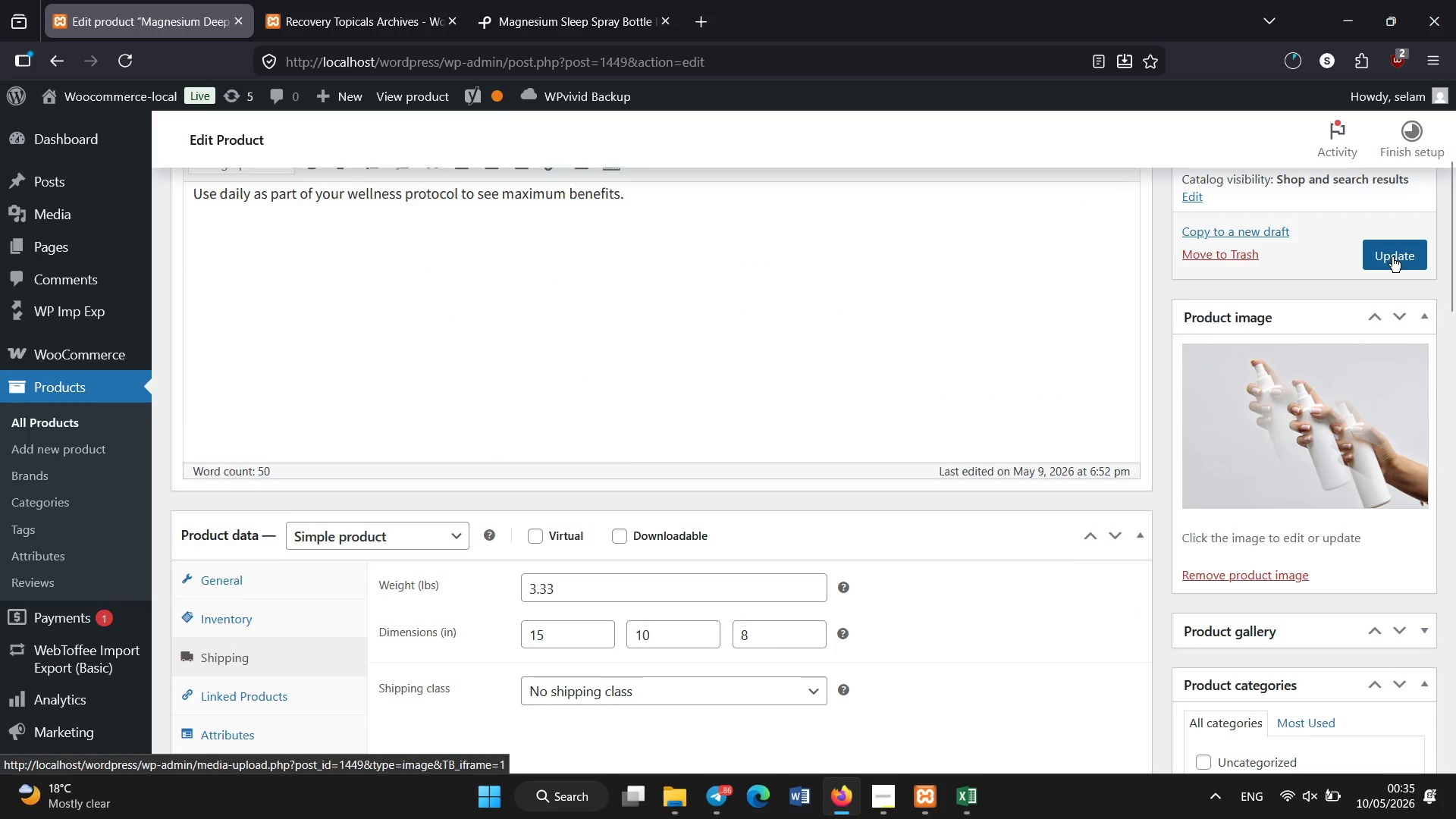 
left_click([1392, 257])
 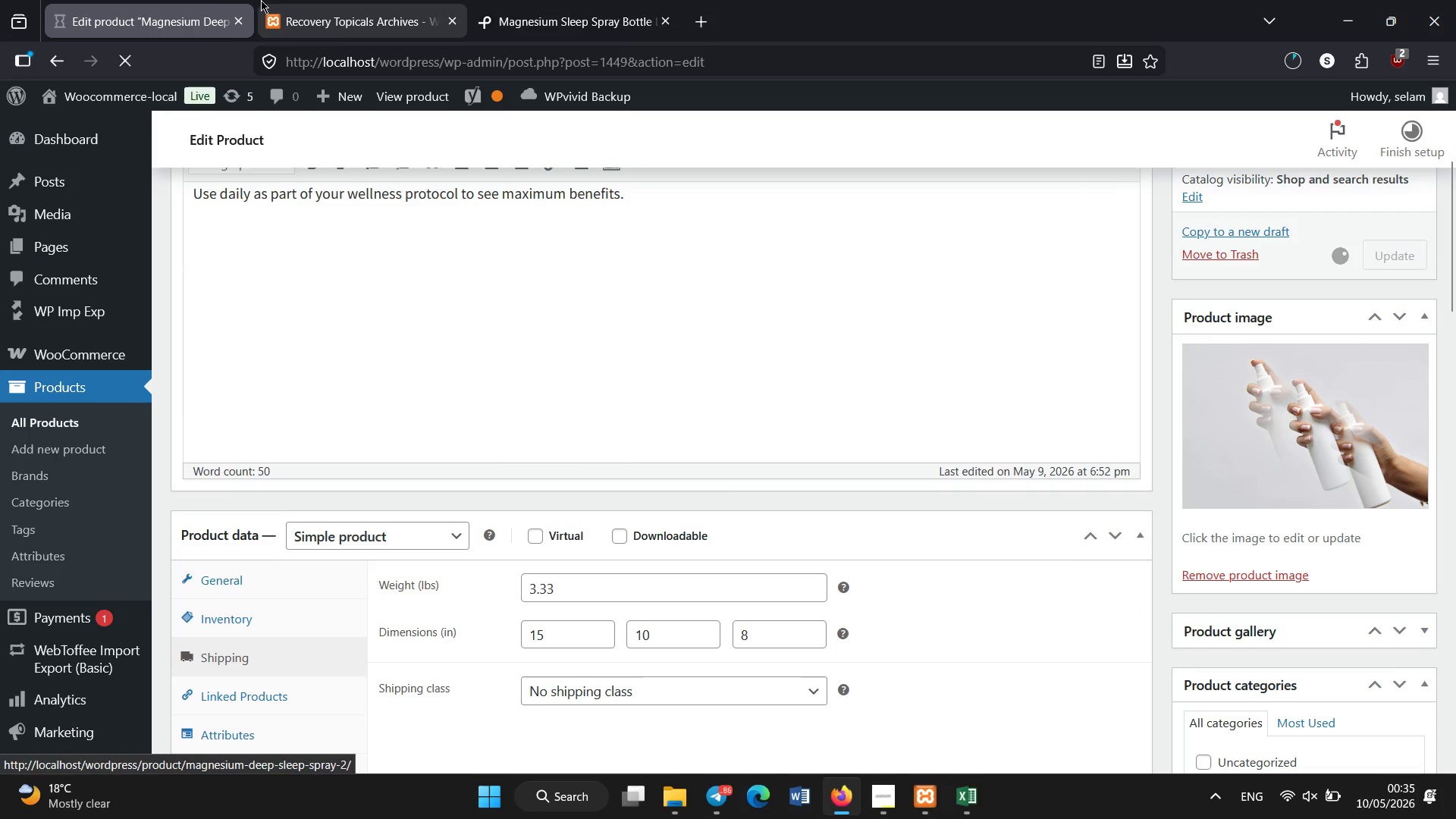 
left_click([274, 1])
 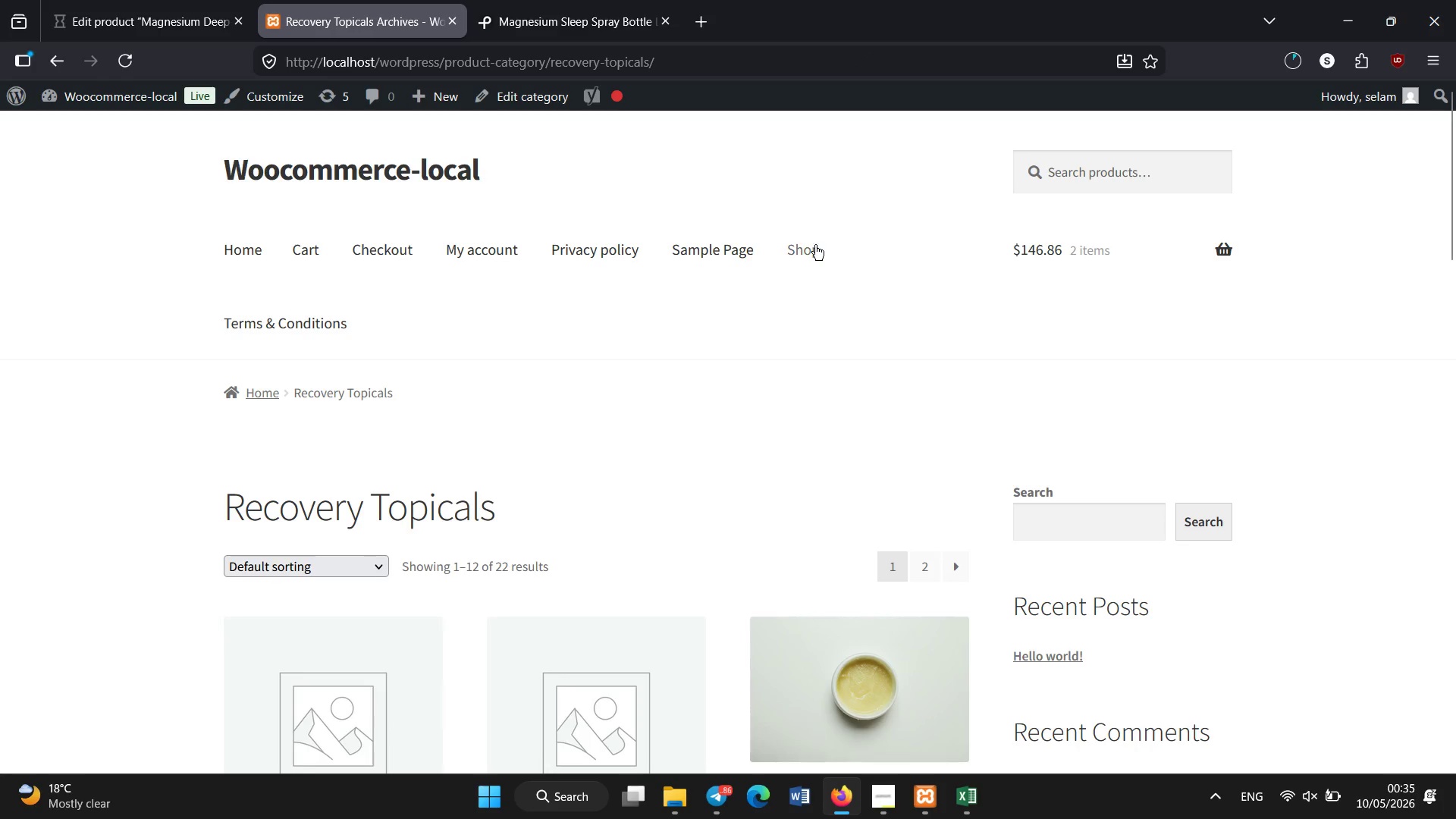 
left_click([814, 247])
 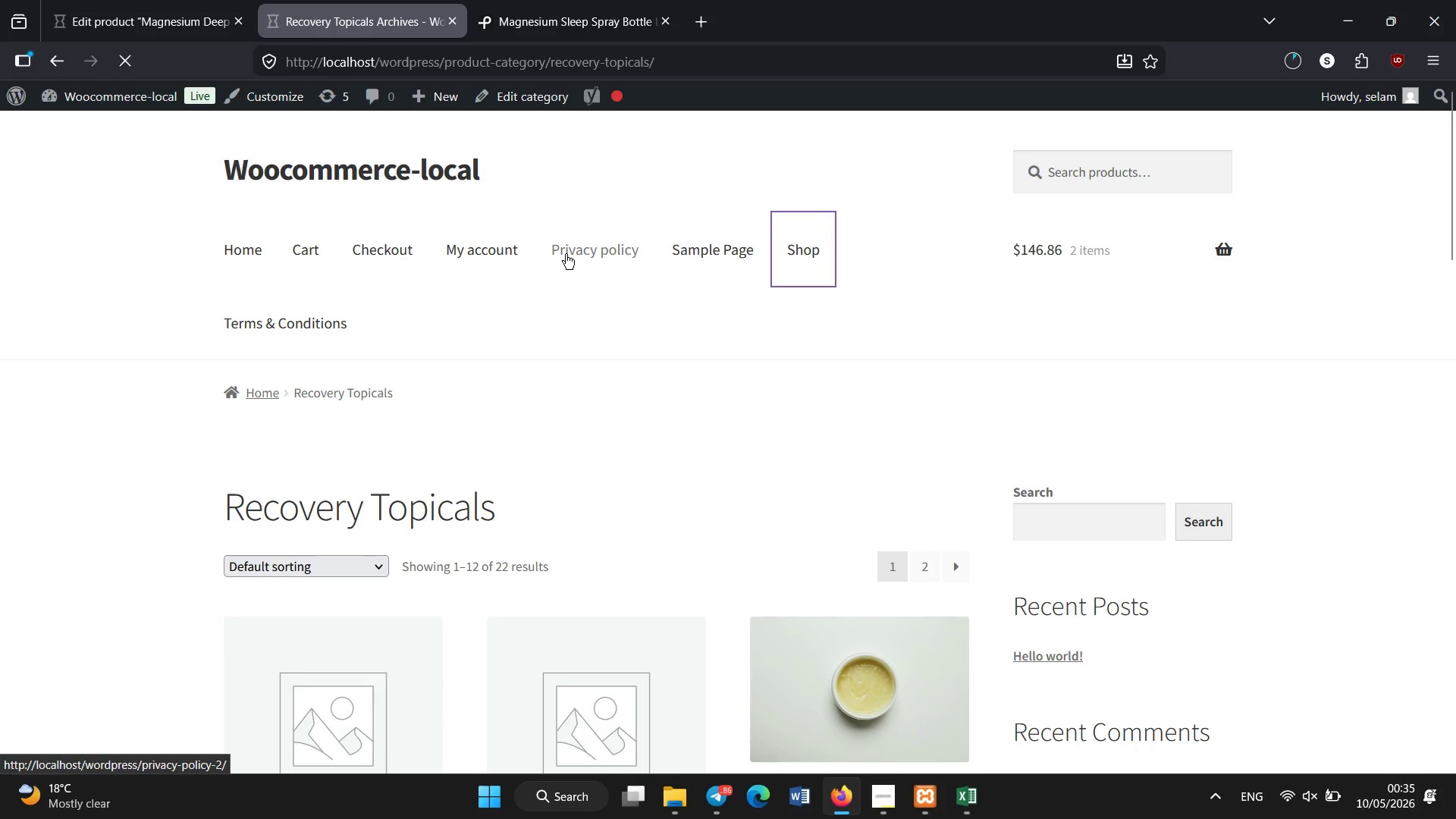 
wait(9.0)
 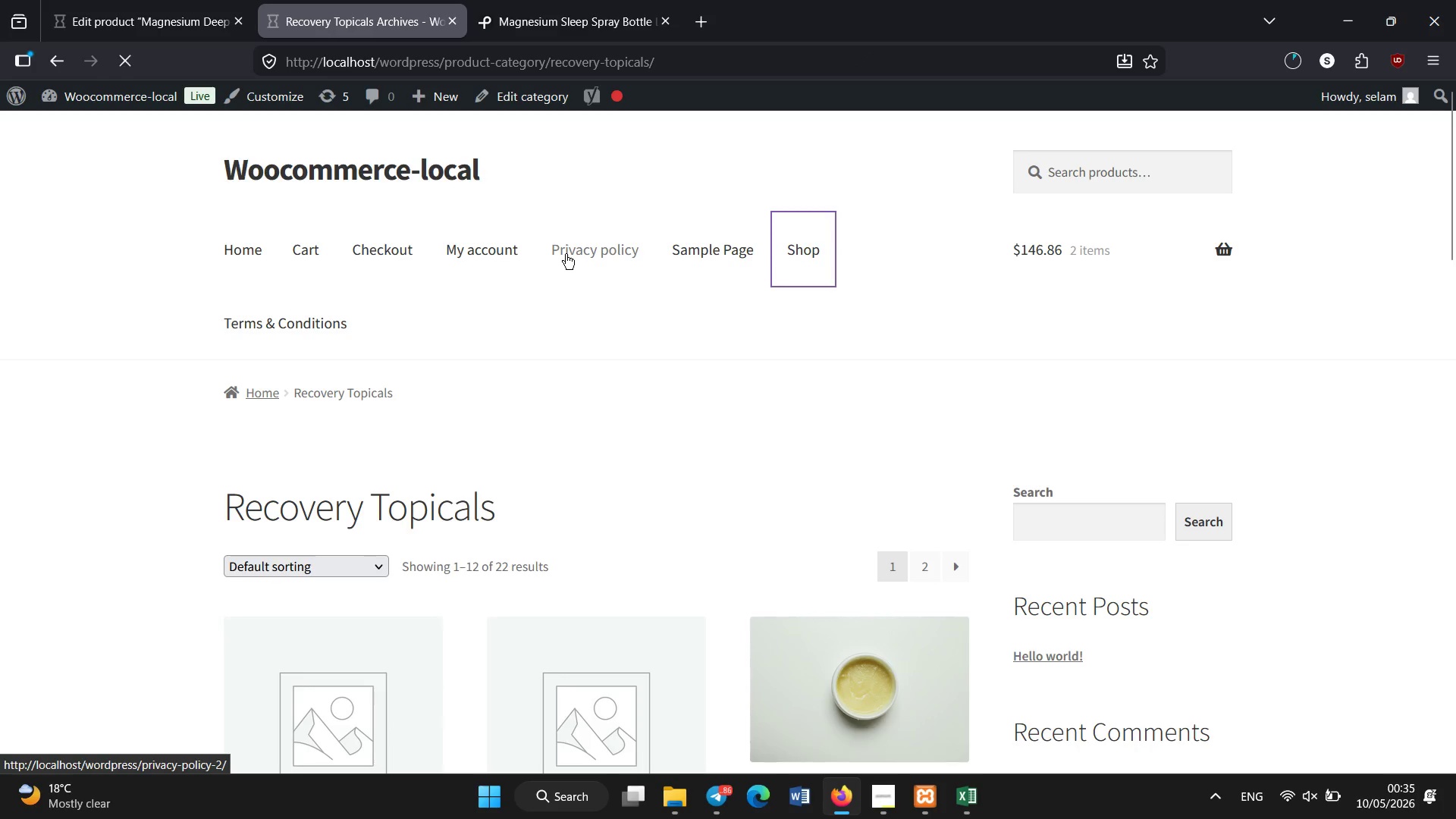 
scroll: coordinate [780, 493], scroll_direction: down, amount: 2.0
 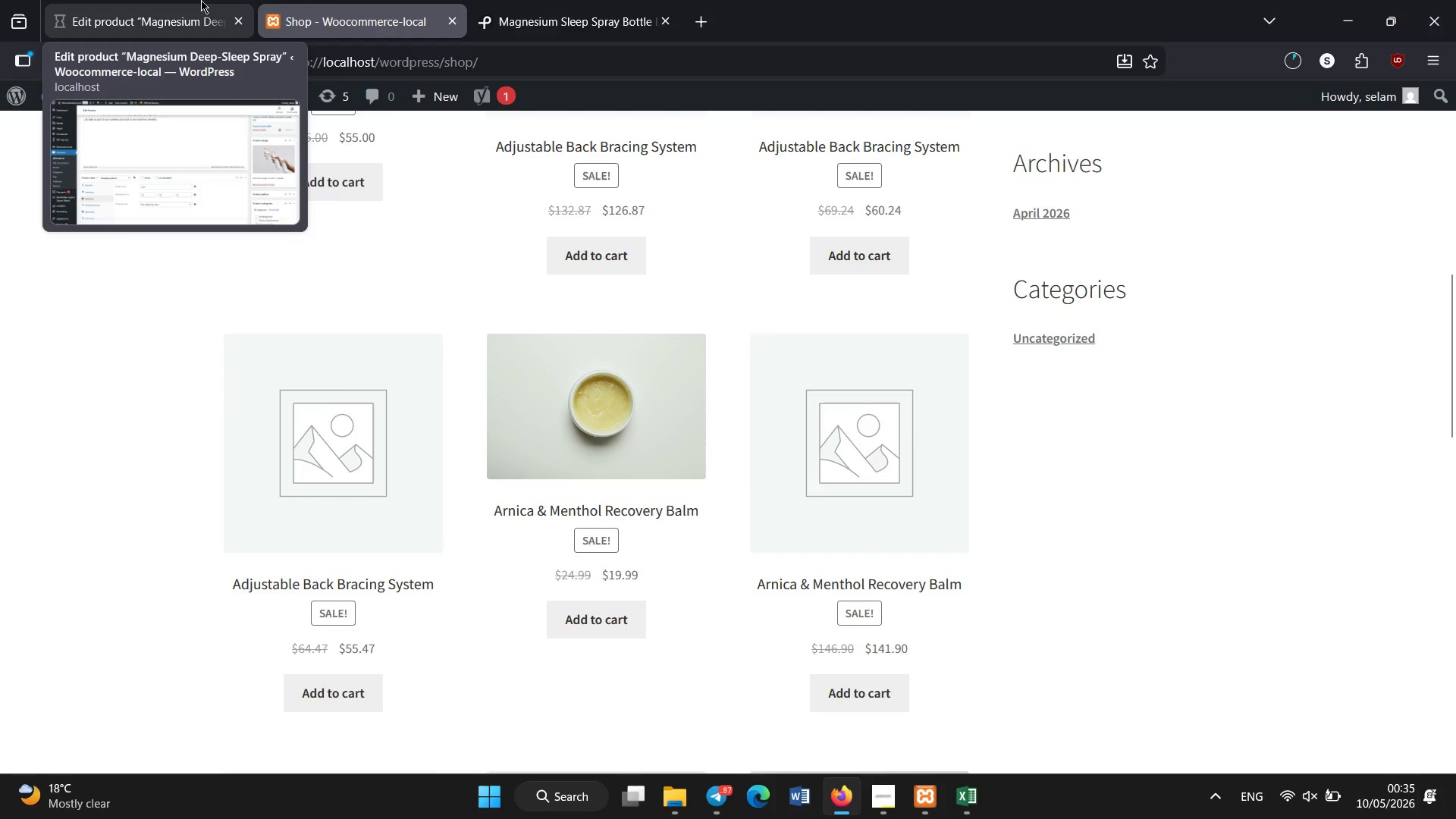 
left_click([200, 0])
 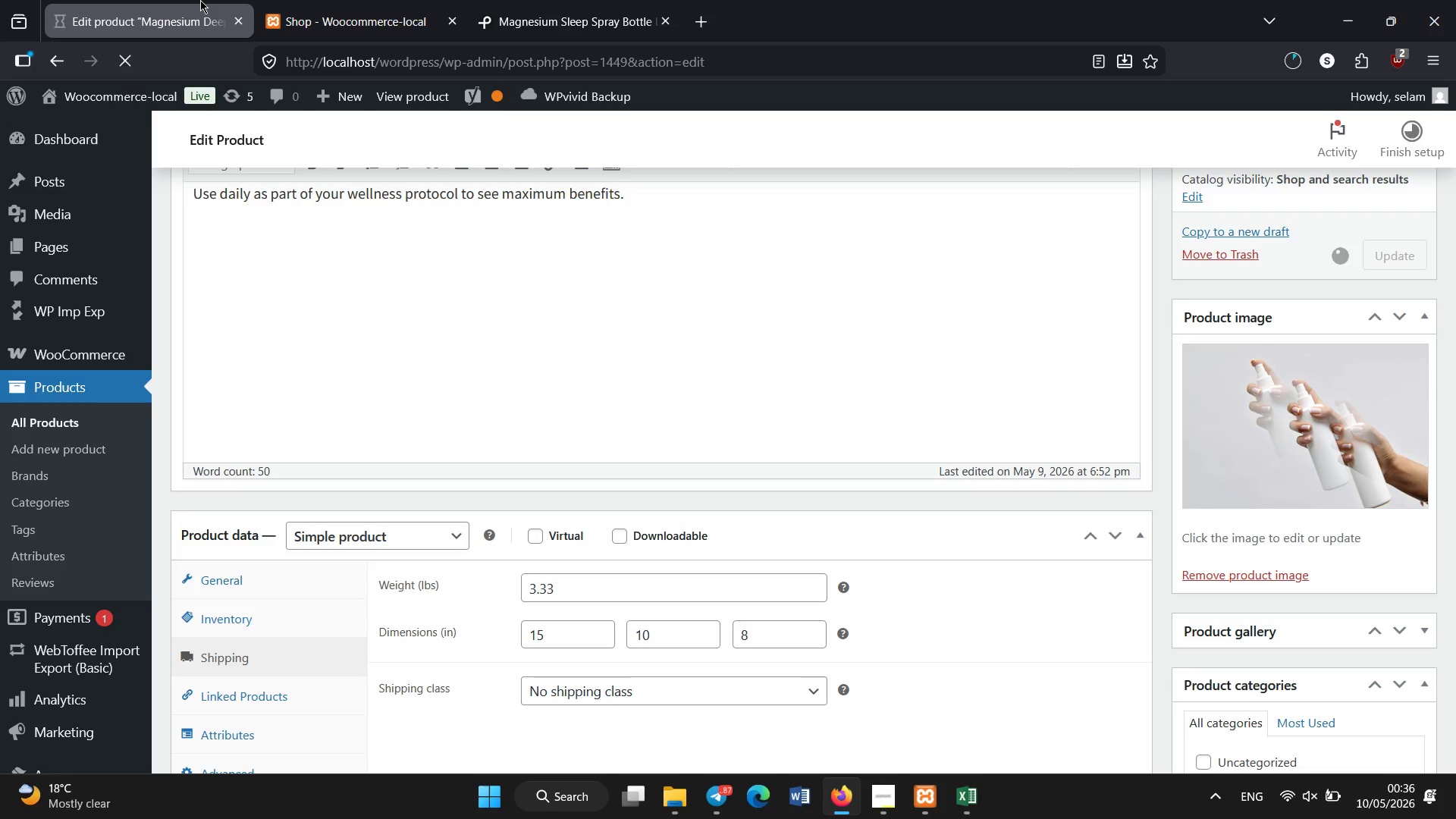 
wait(12.3)
 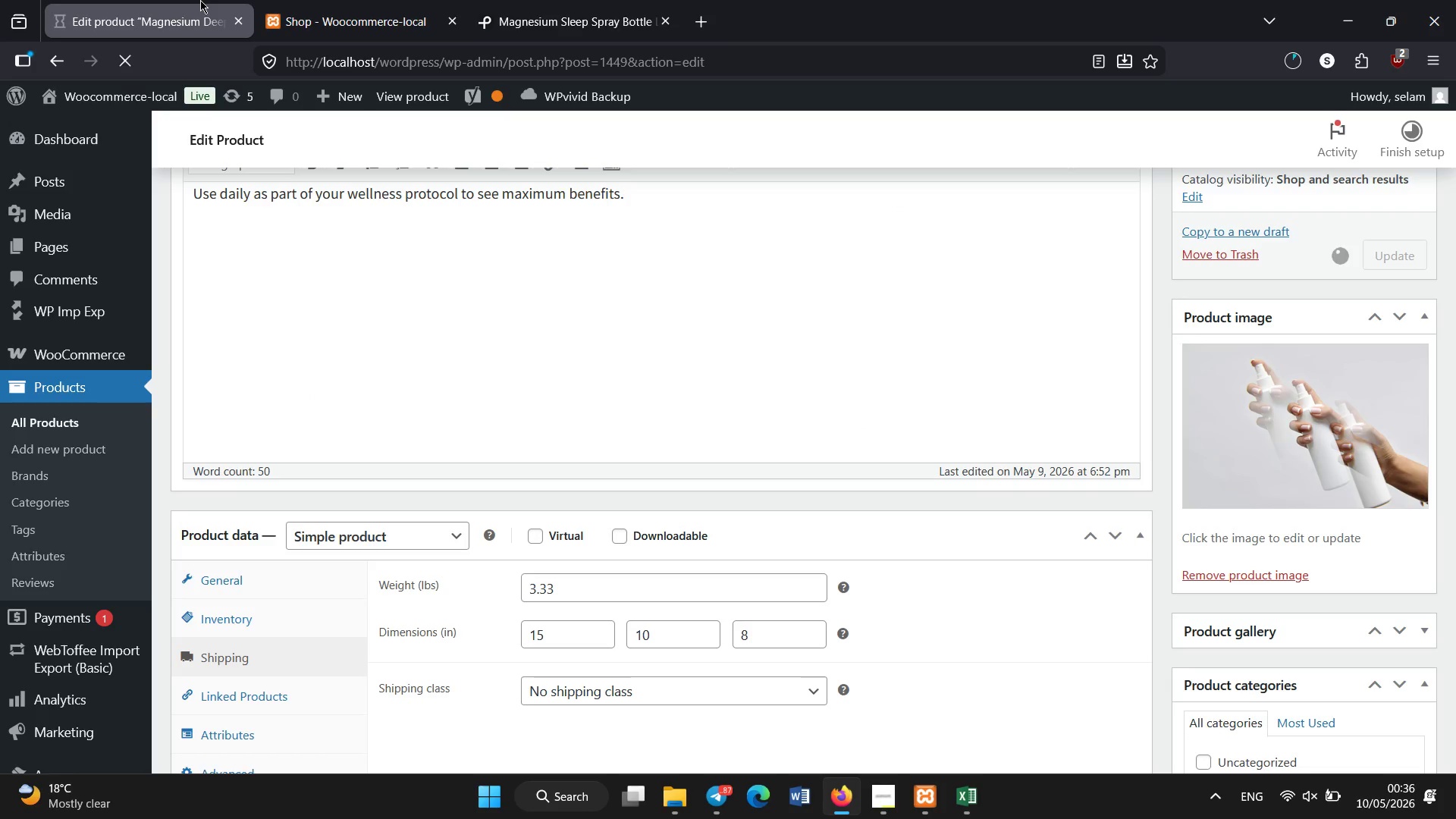 
left_click([58, 419])
 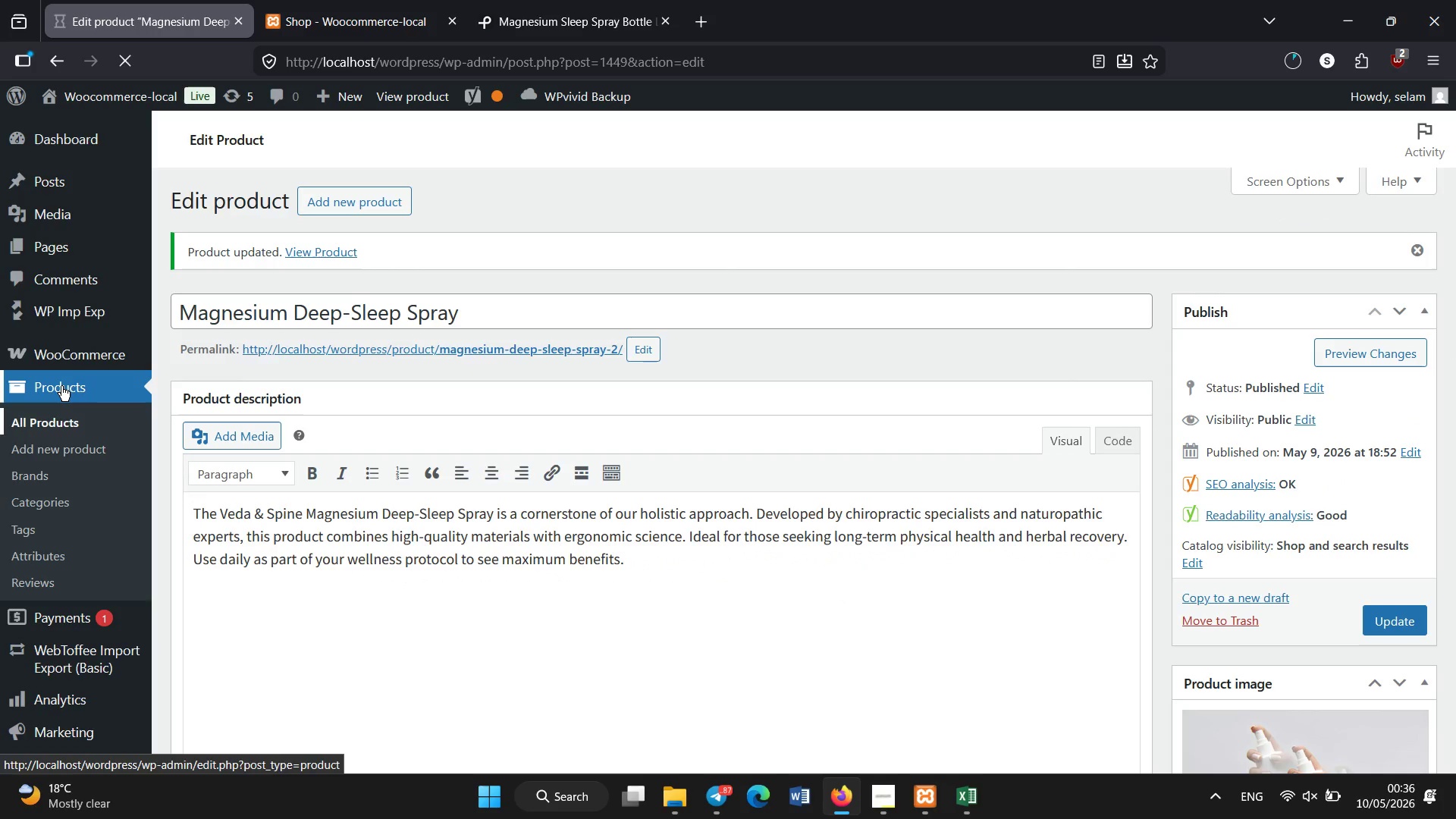 
wait(11.83)
 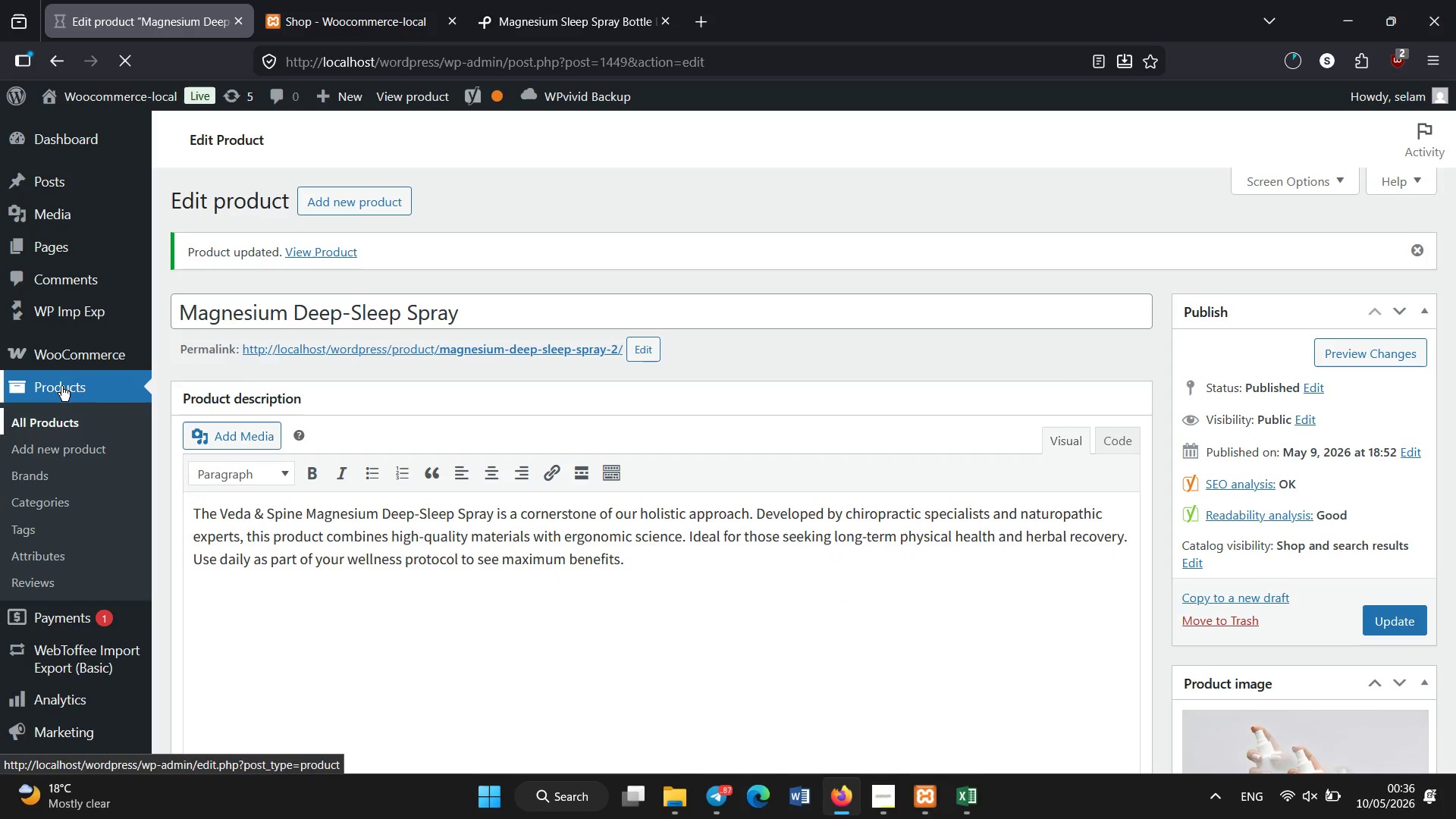 
left_click_drag(start_coordinate=[1452, 262], to_coordinate=[1455, 403])
 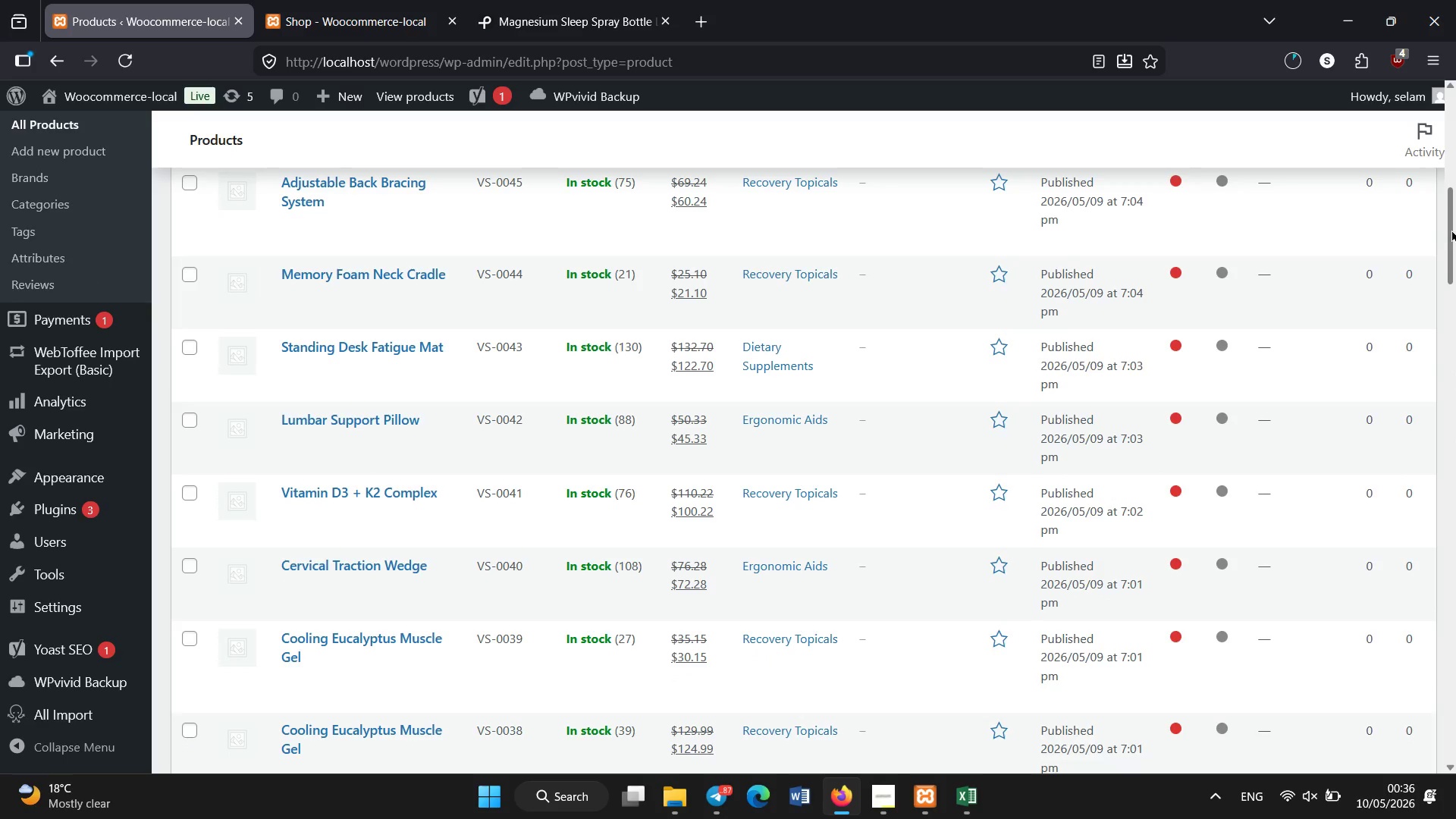 
left_click_drag(start_coordinate=[1452, 229], to_coordinate=[1455, 444])
 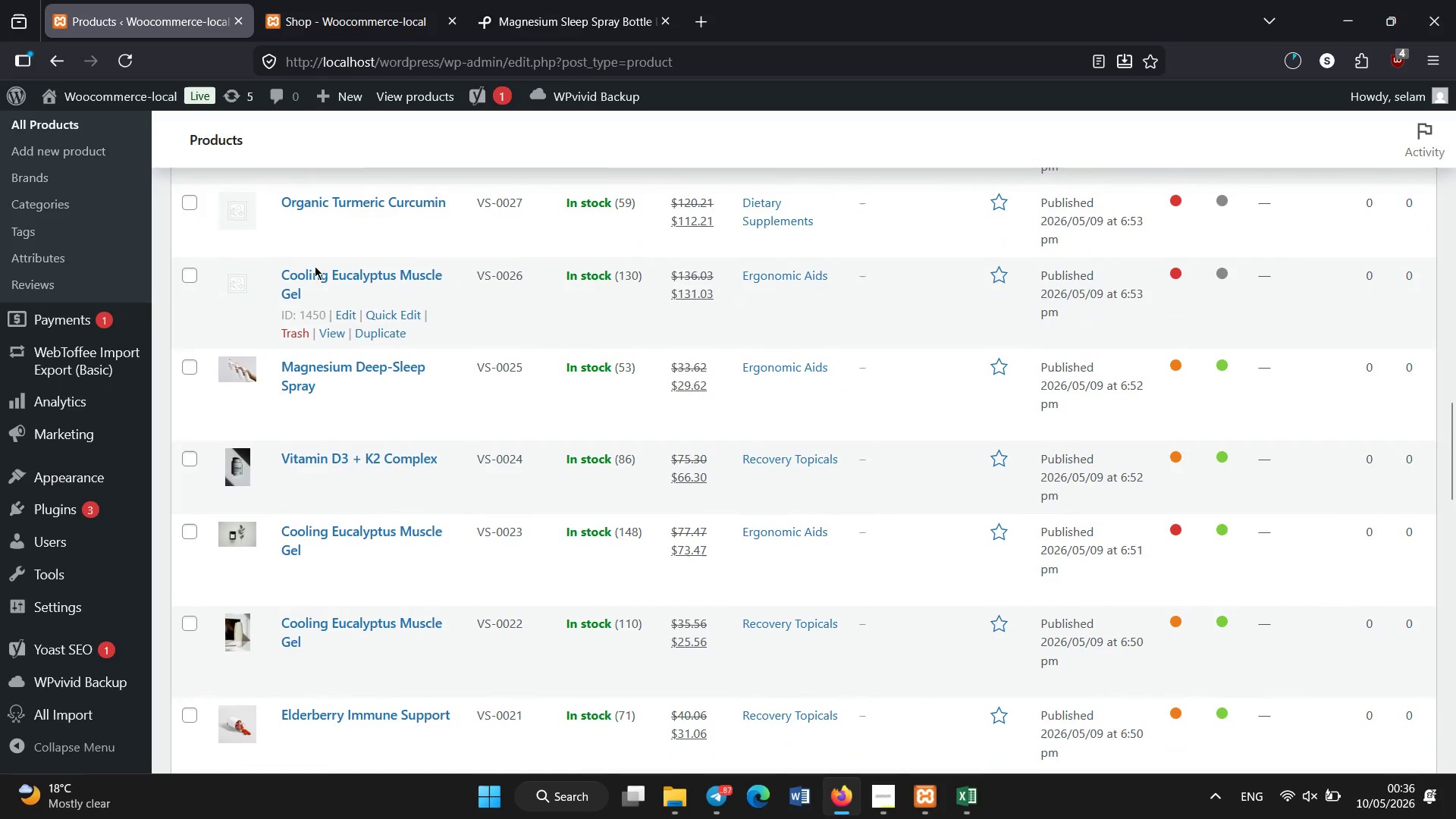 
left_click([316, 272])
 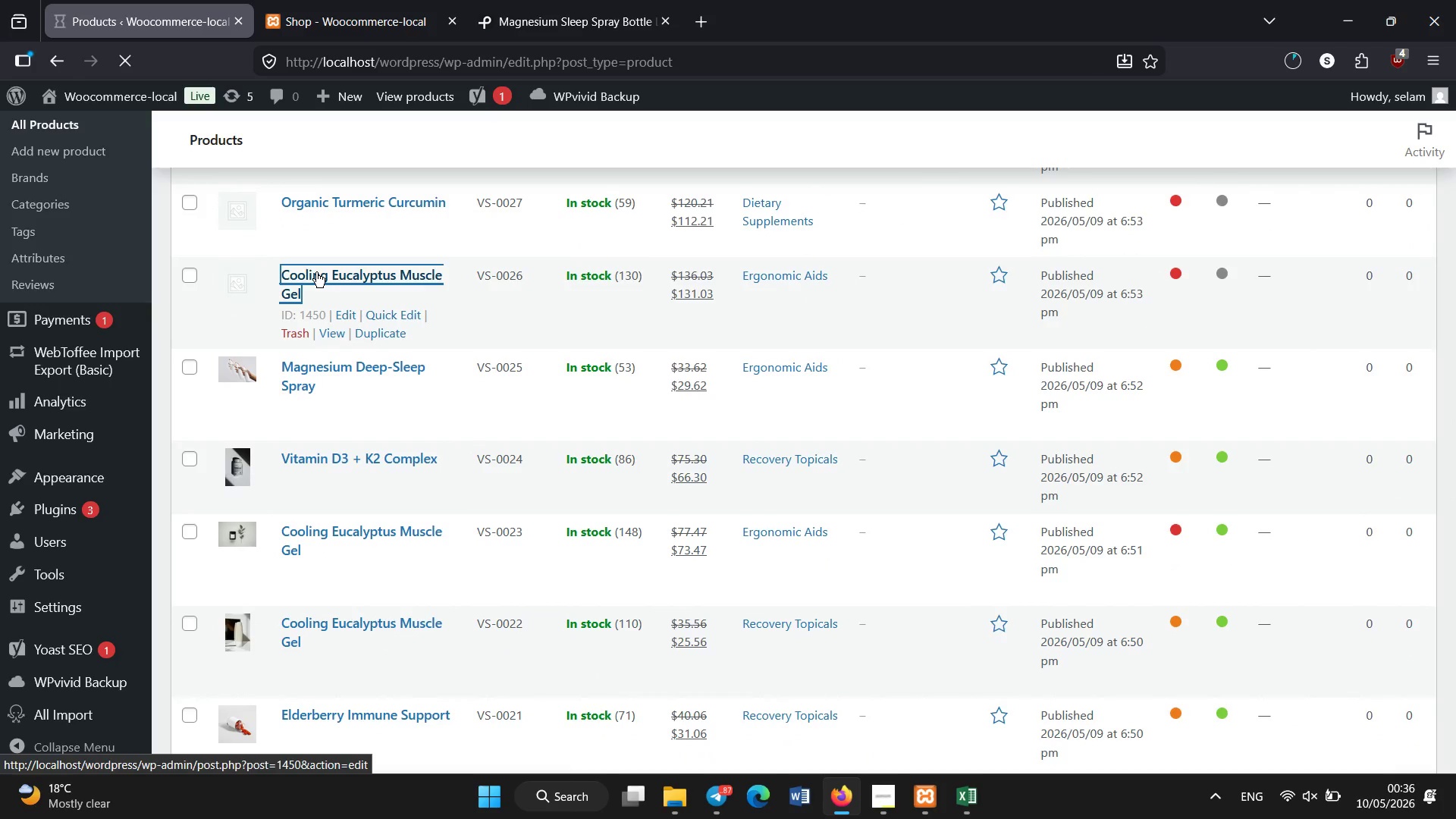 
wait(11.39)
 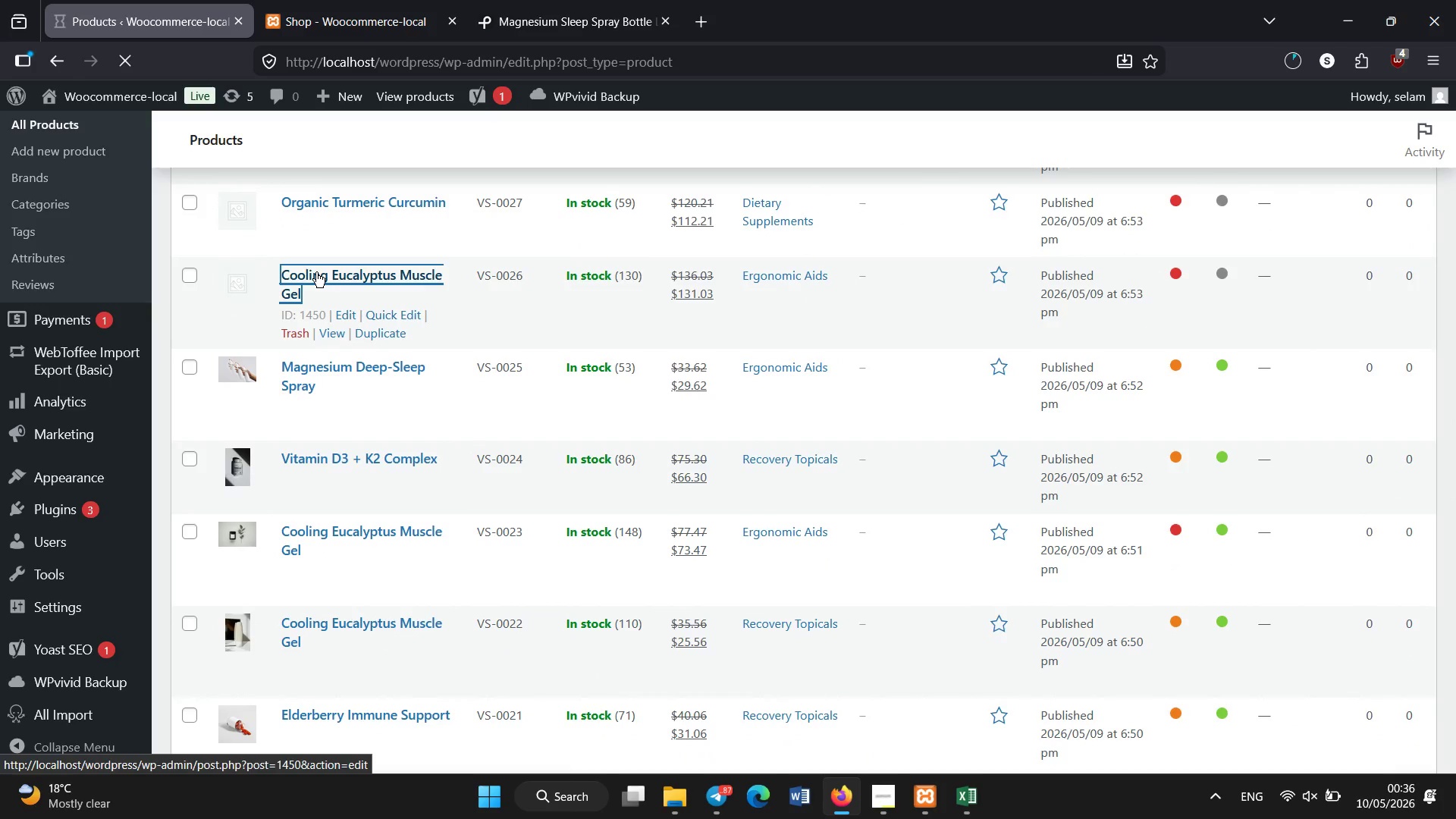 
left_click_drag(start_coordinate=[1455, 133], to_coordinate=[1455, 207])
 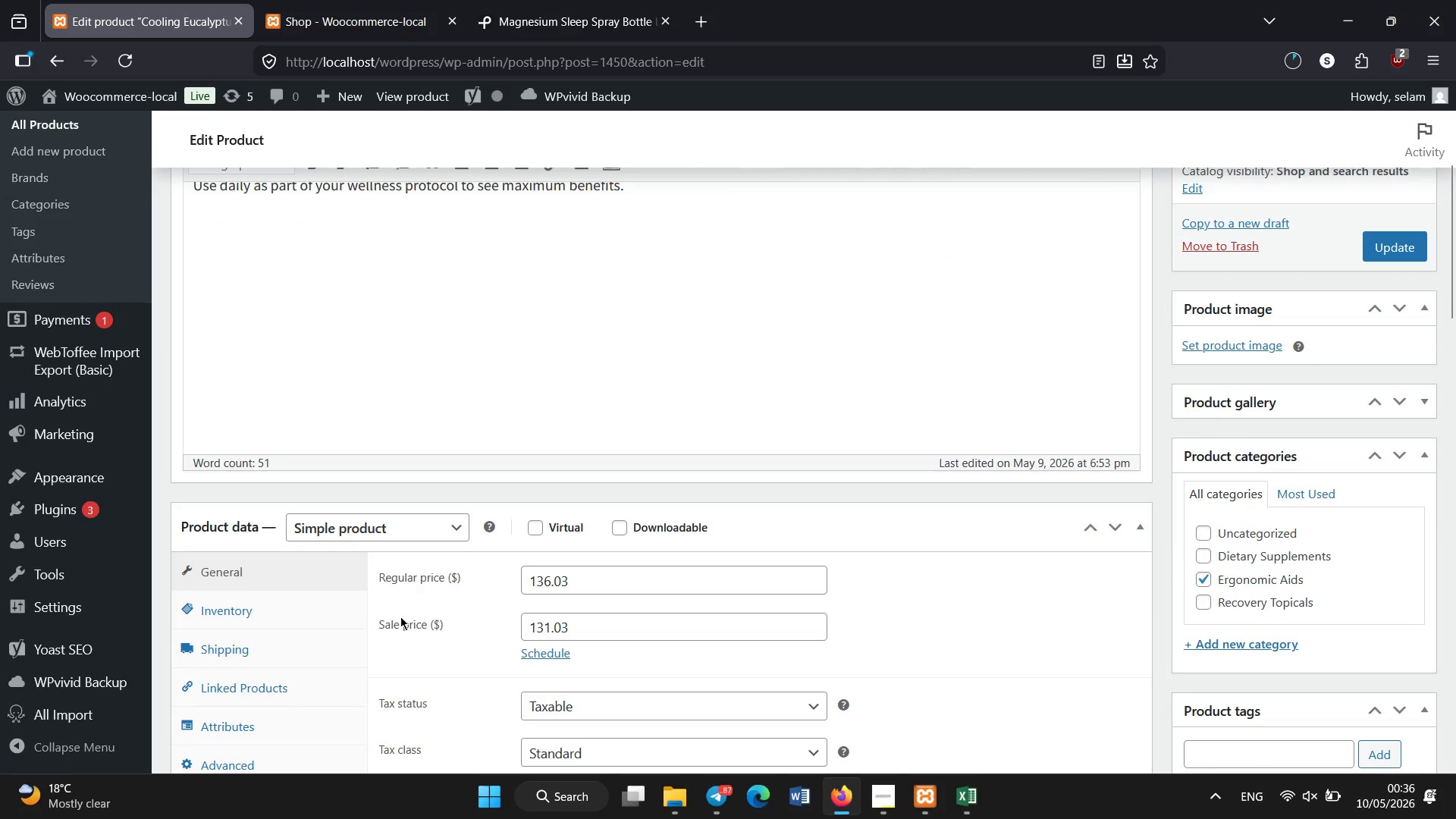 
left_click([325, 617])
 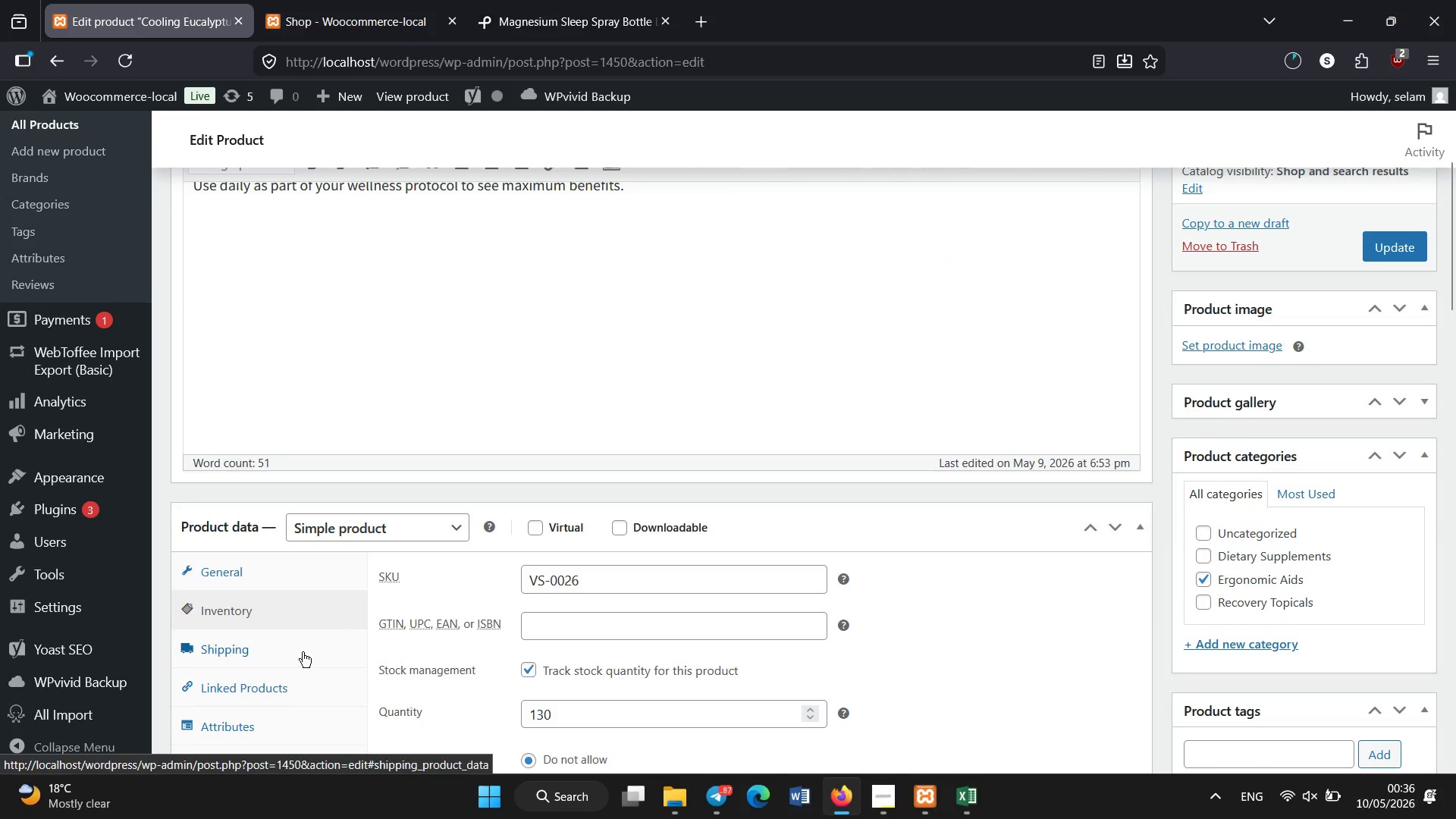 
left_click([293, 659])
 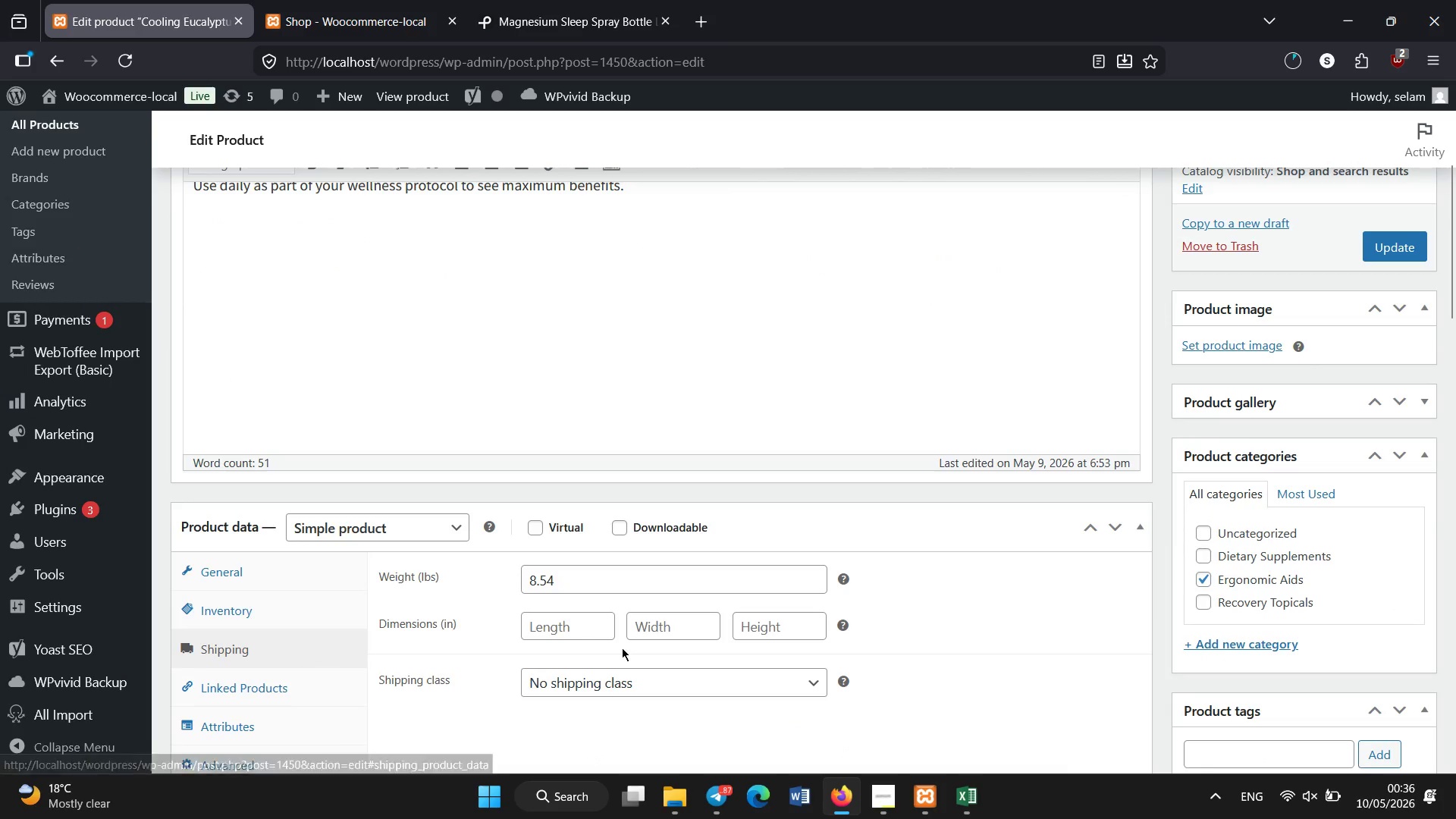 
scroll: coordinate [592, 642], scroll_direction: down, amount: 1.0
 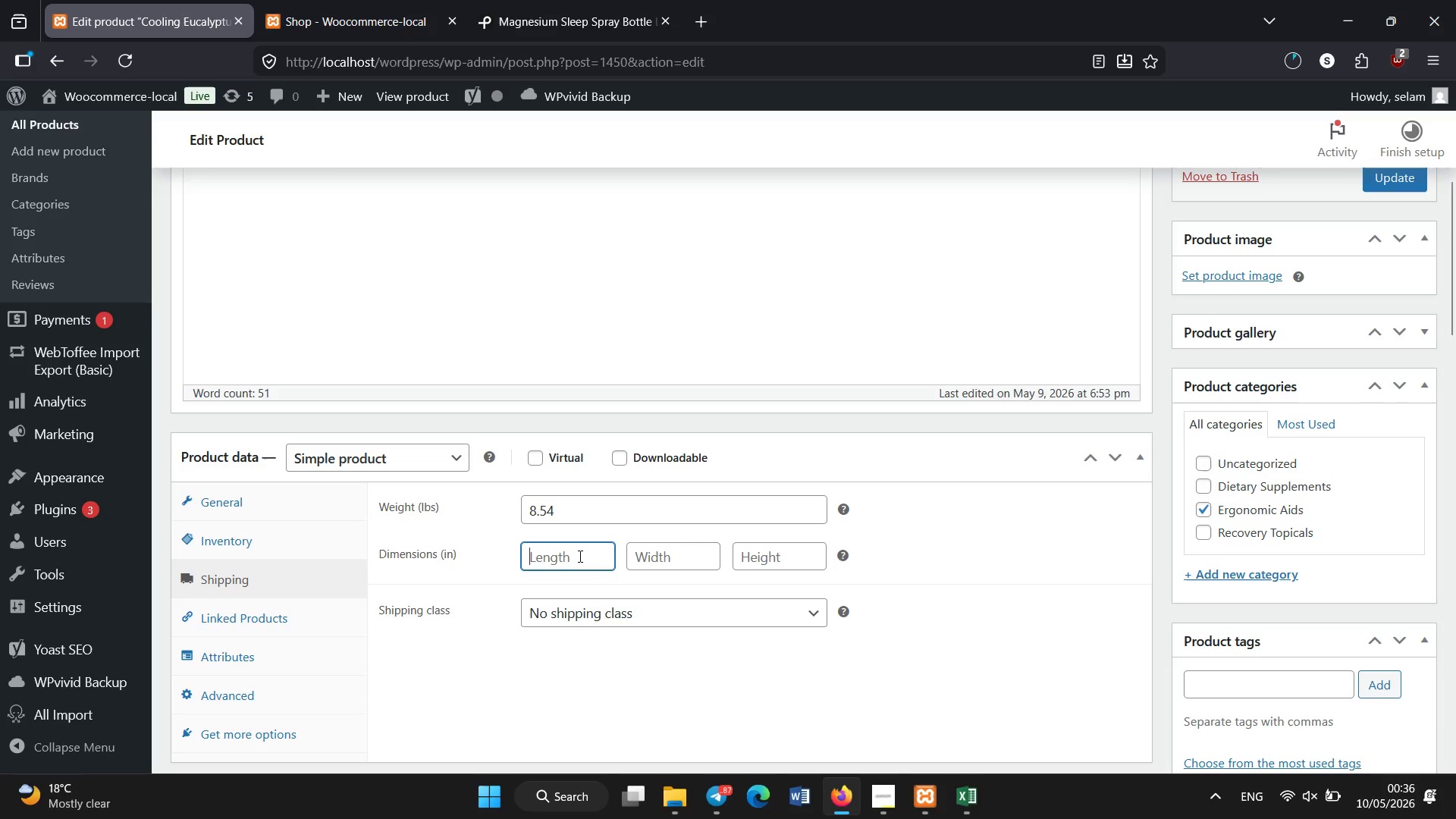 
key(Numpad3)
 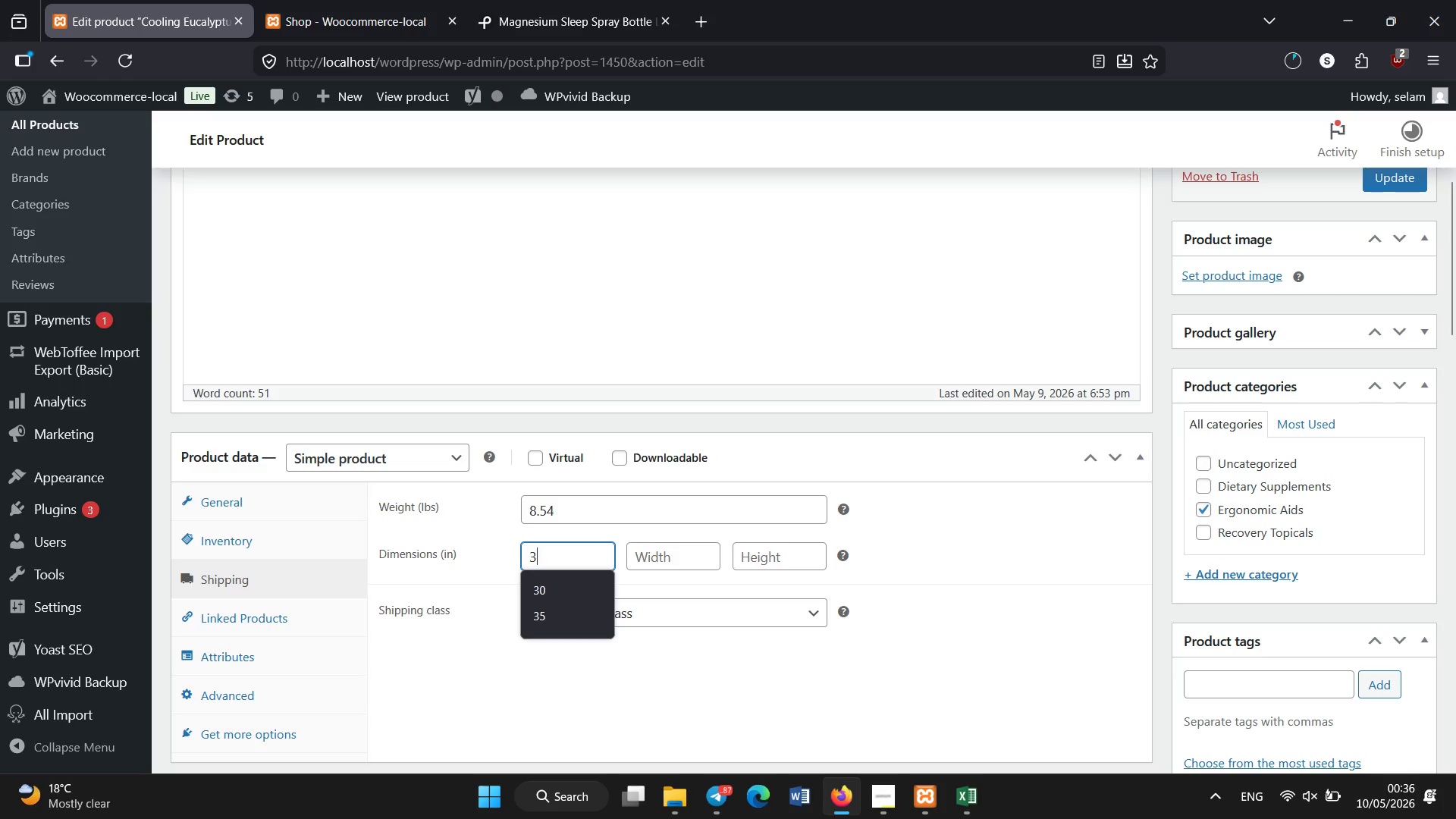 
key(Numpad5)
 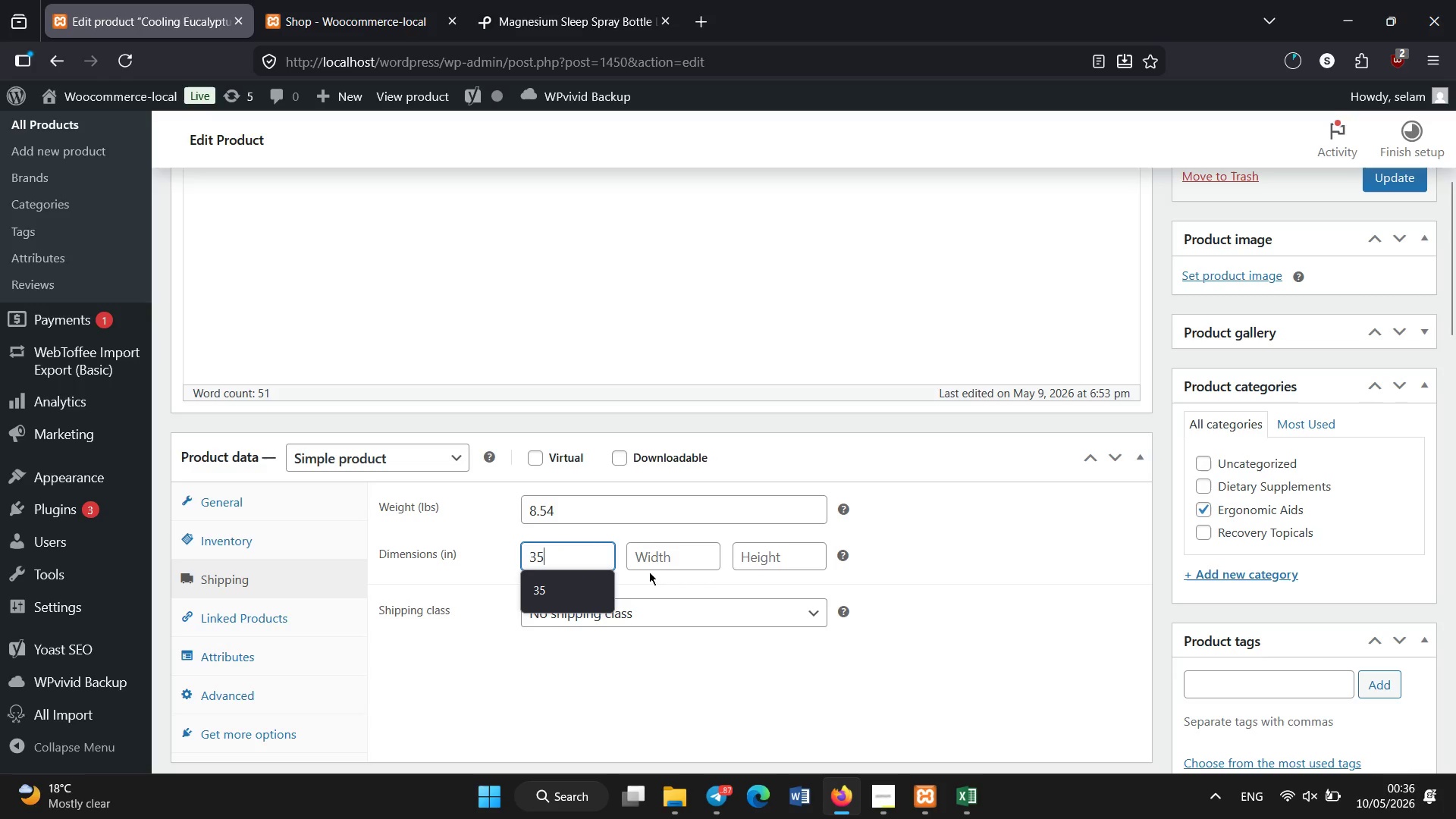 
left_click([654, 569])
 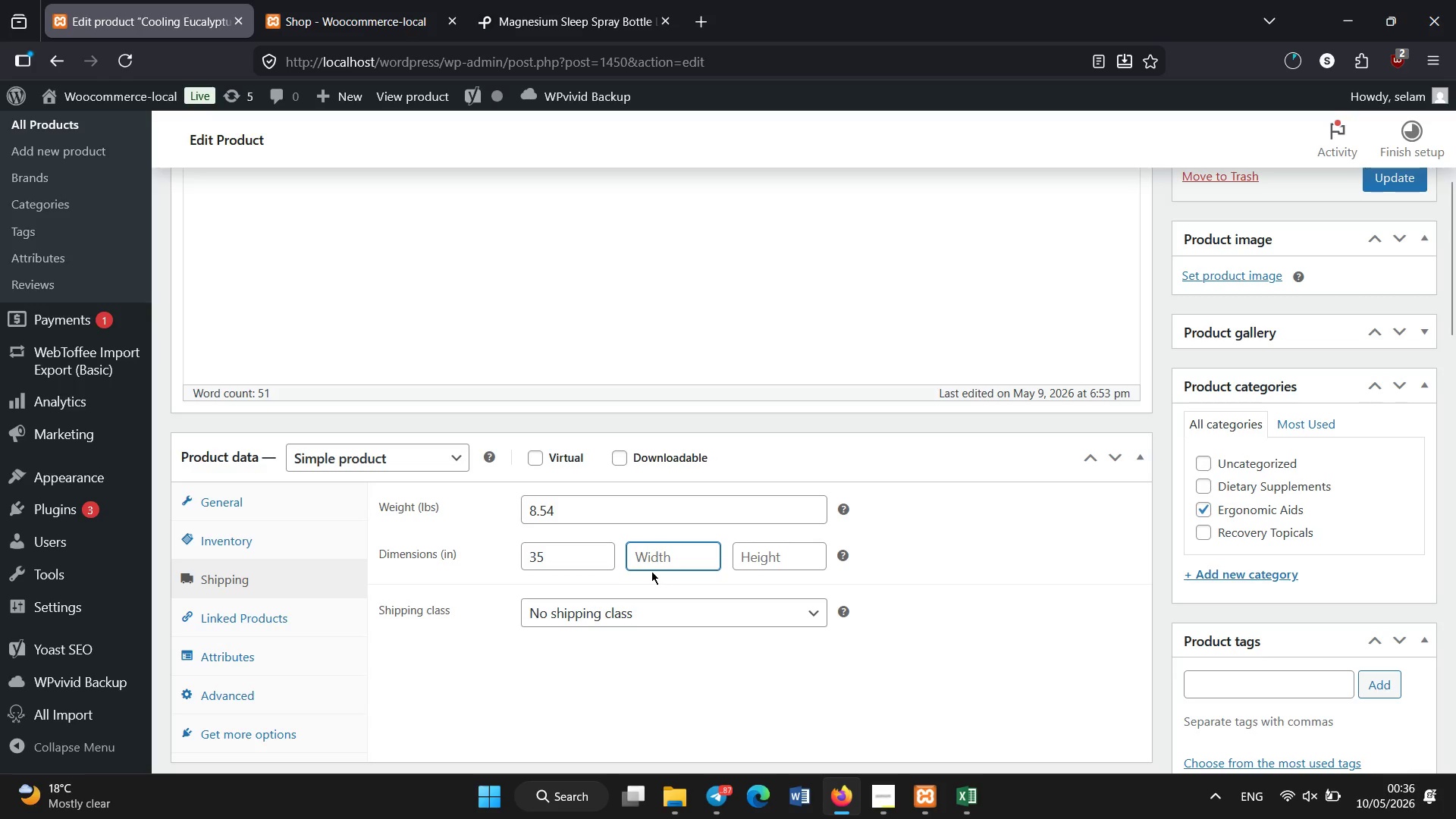 
key(Numpad3)
 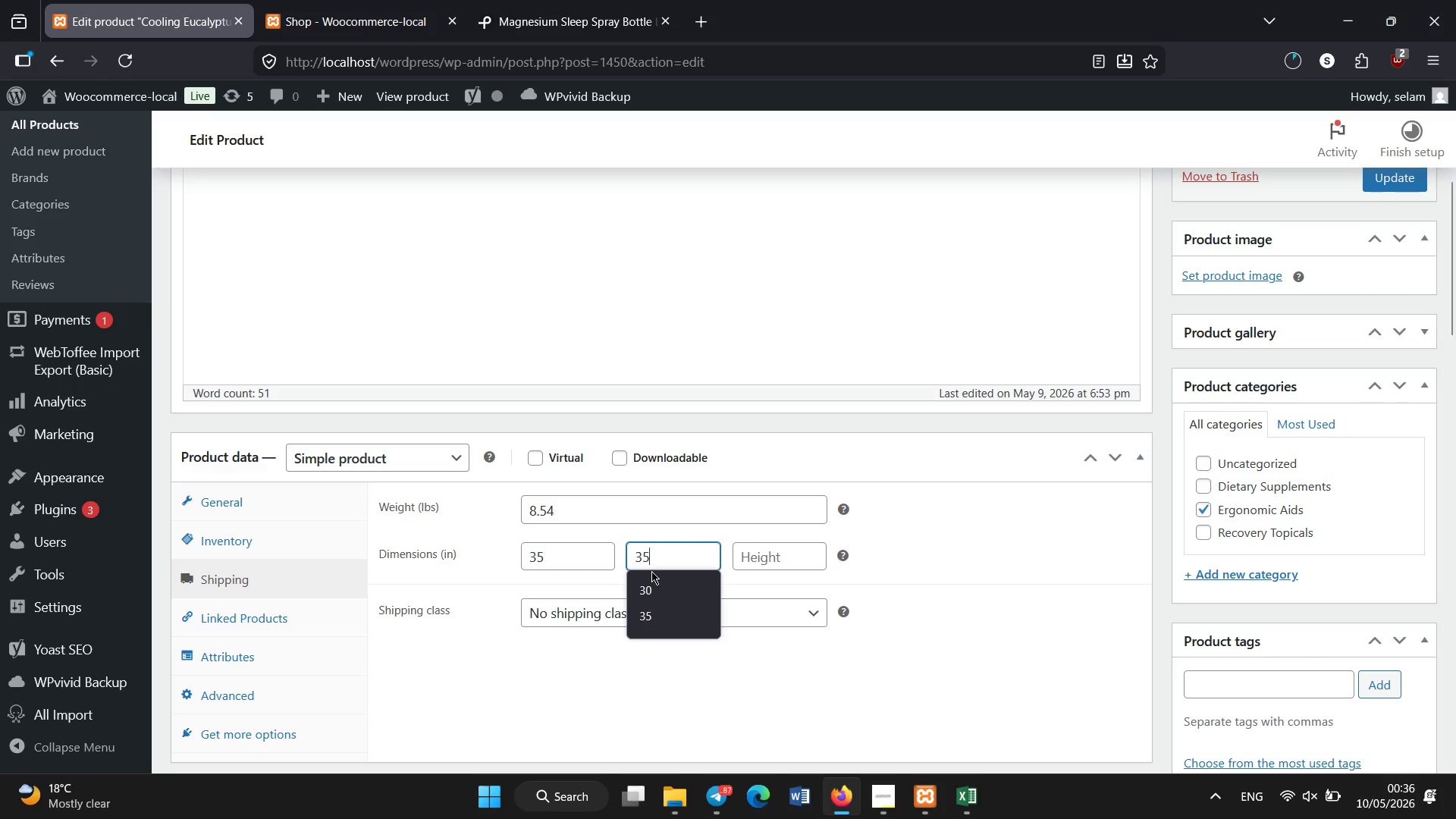 
key(Numpad5)
 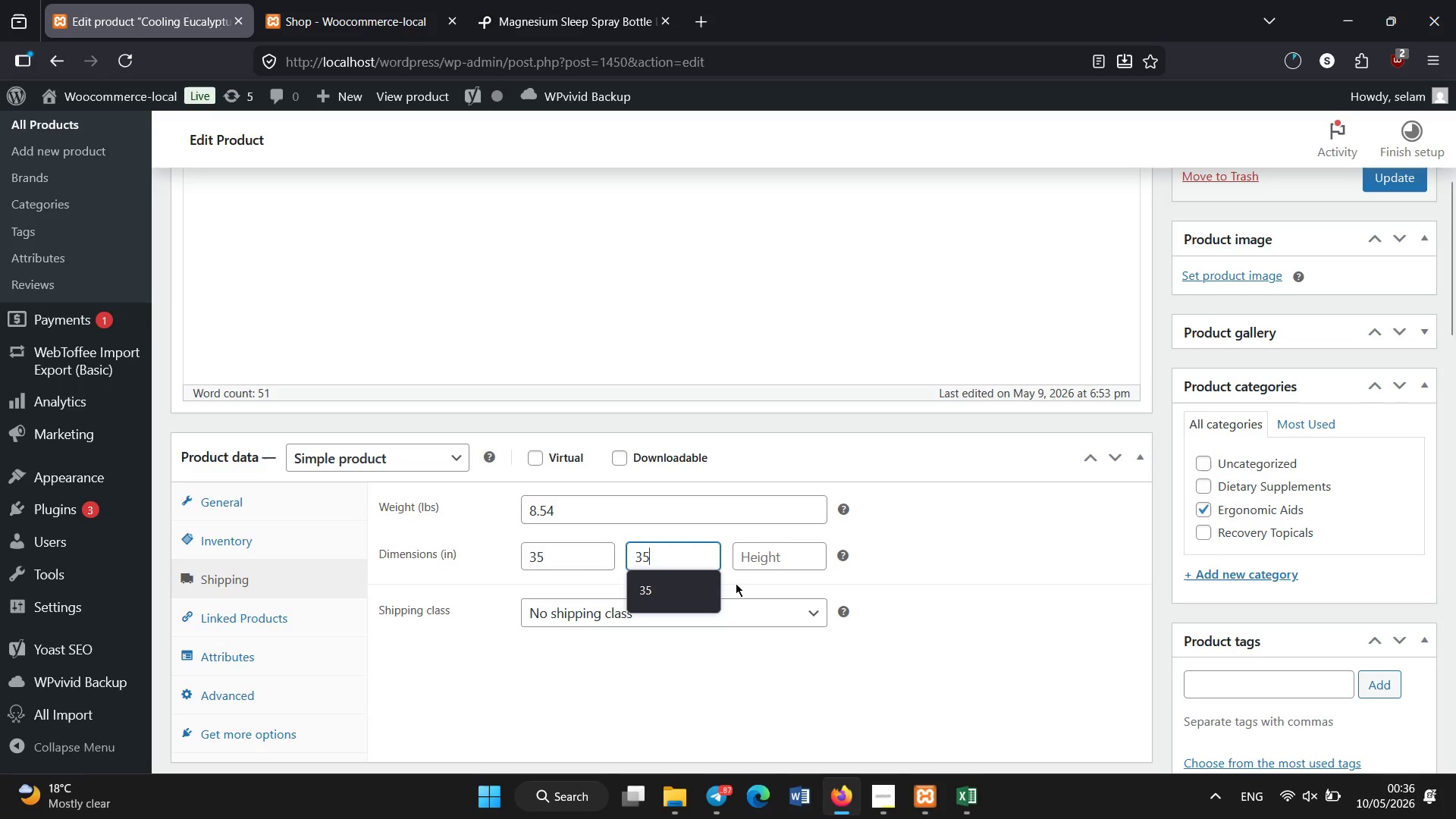 
left_click([755, 564])
 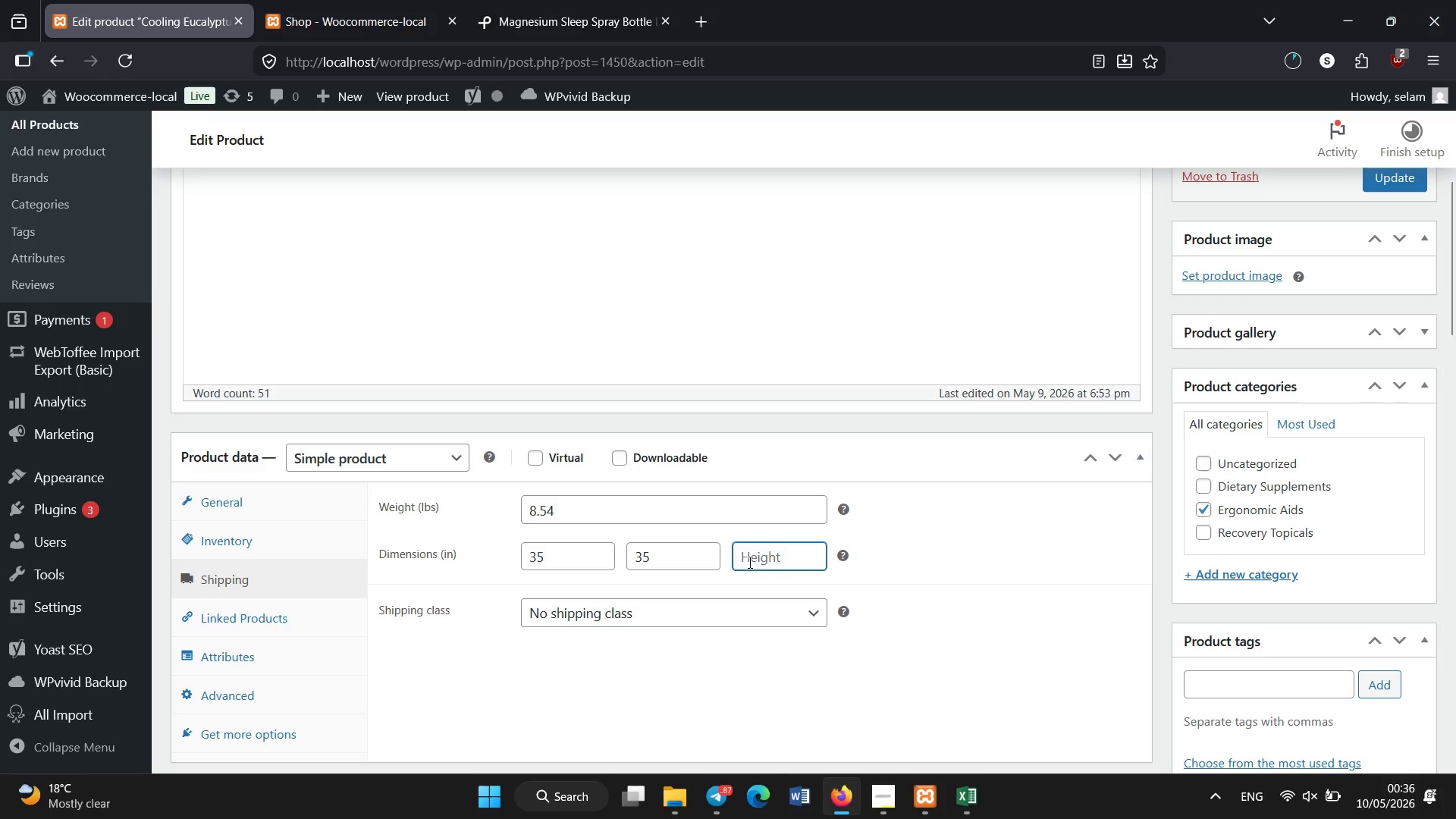 
key(Numpad6)
 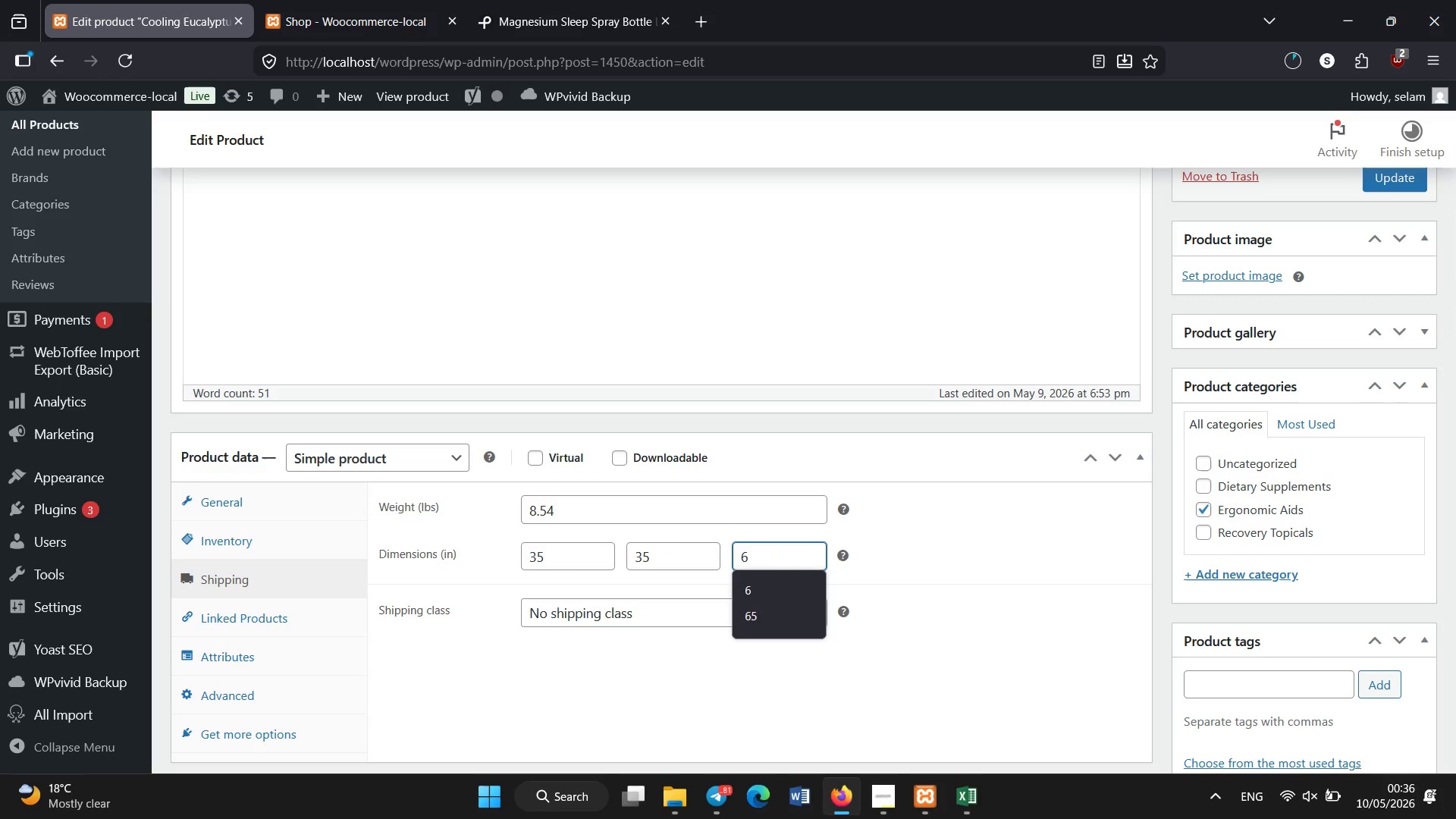 
scroll: coordinate [533, 537], scroll_direction: down, amount: 7.0
 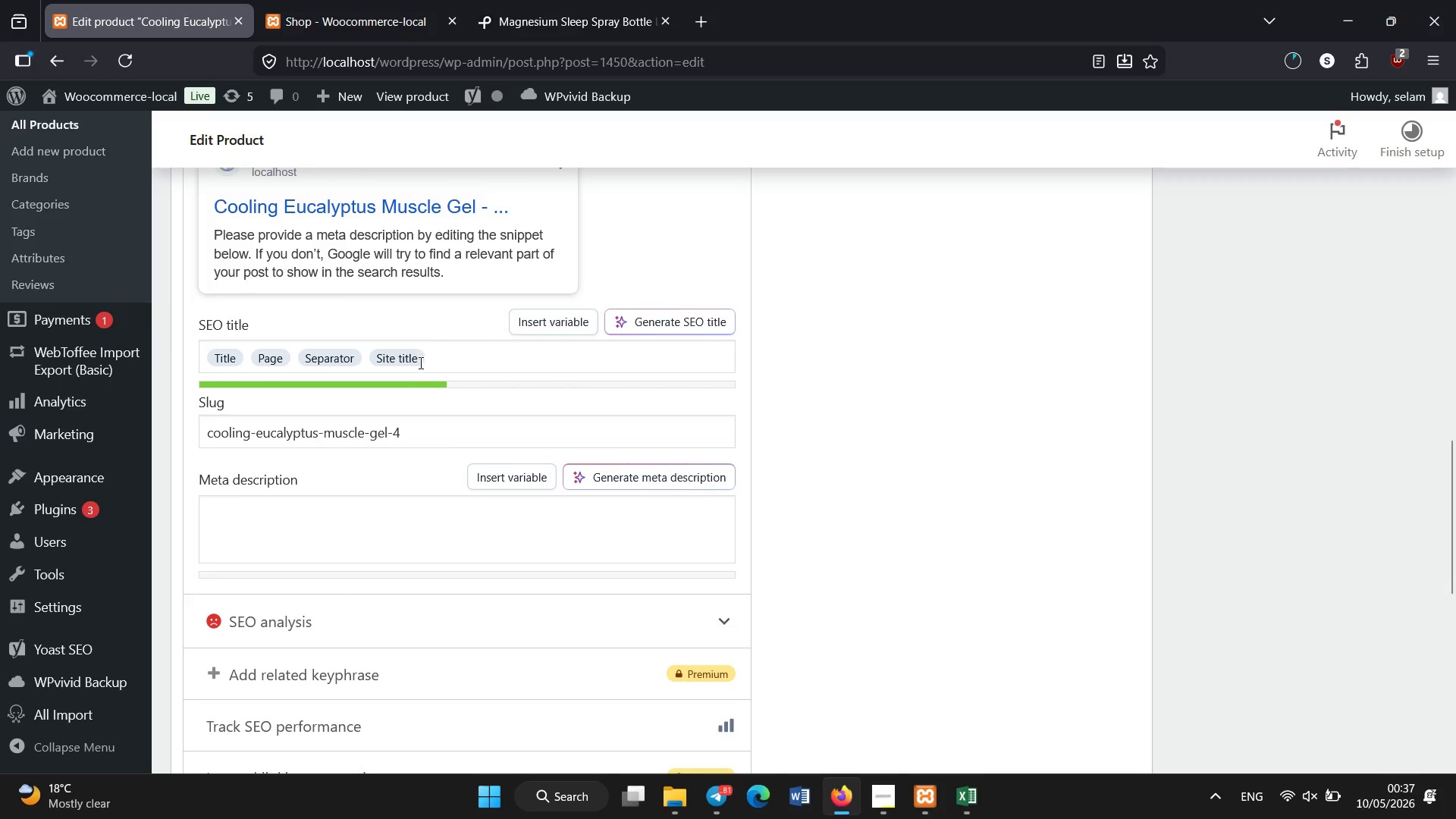 
left_click([430, 359])
 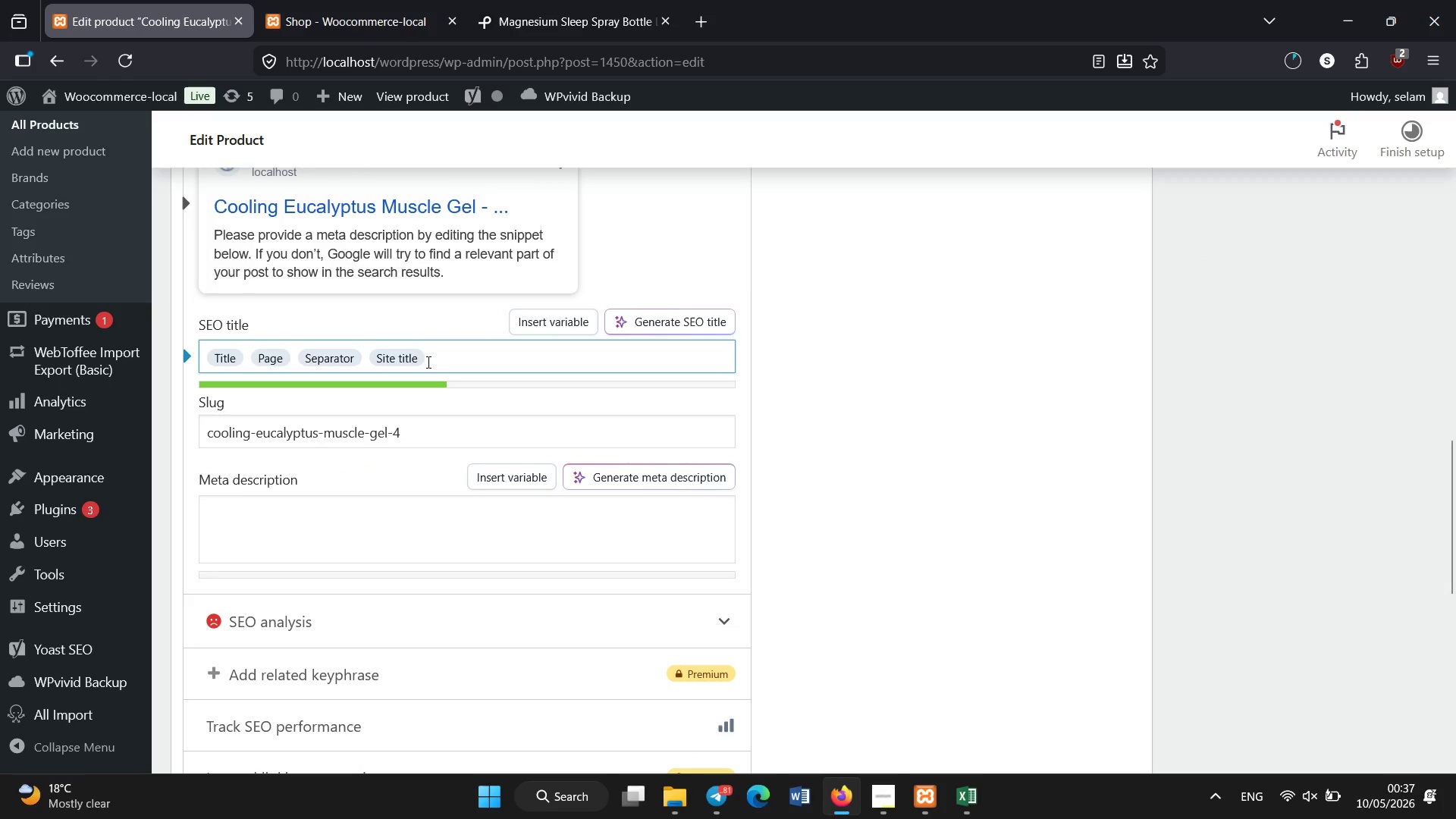 
wait(8.81)
 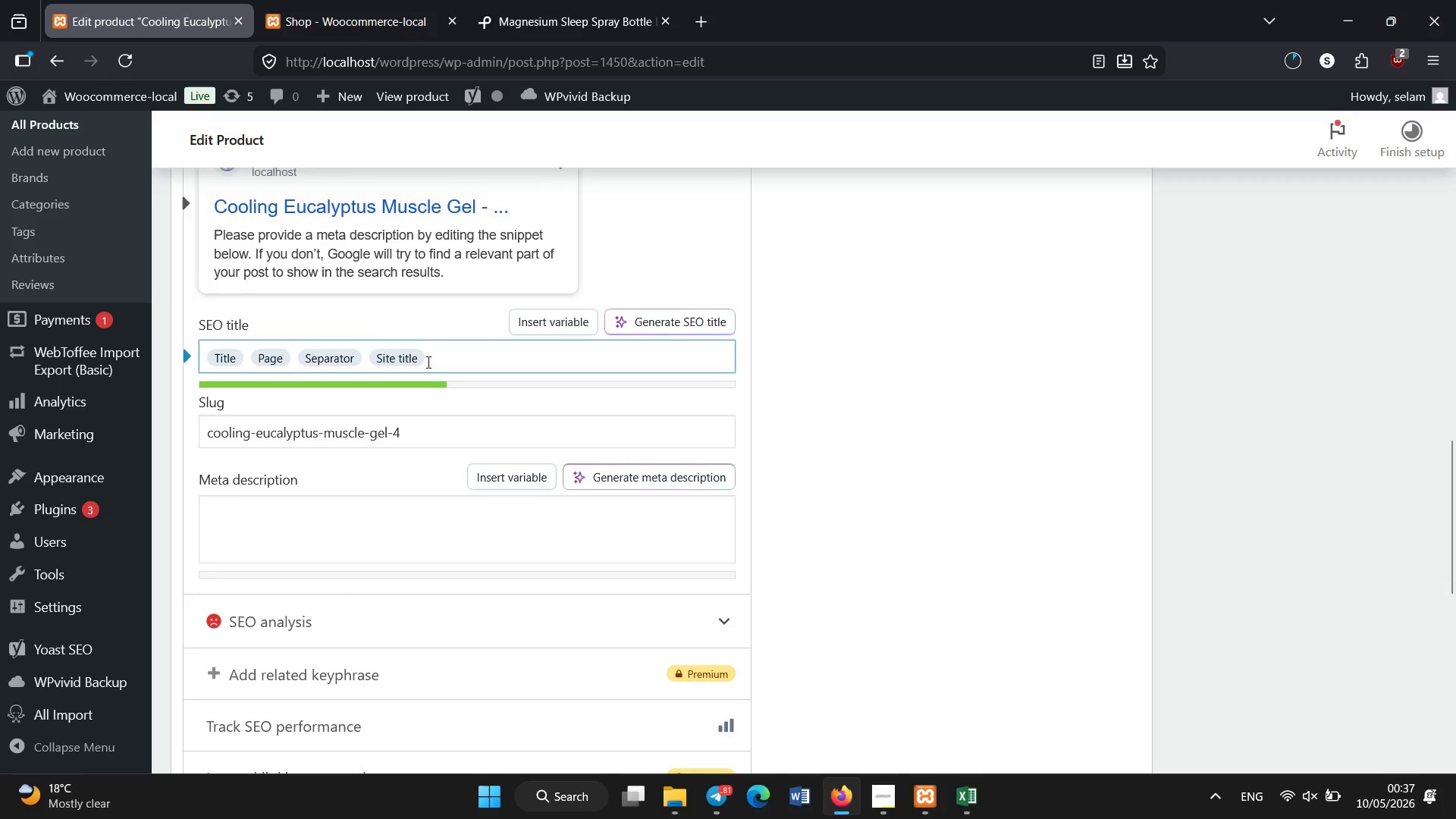 
scroll: coordinate [426, 362], scroll_direction: none, amount: 0.0
 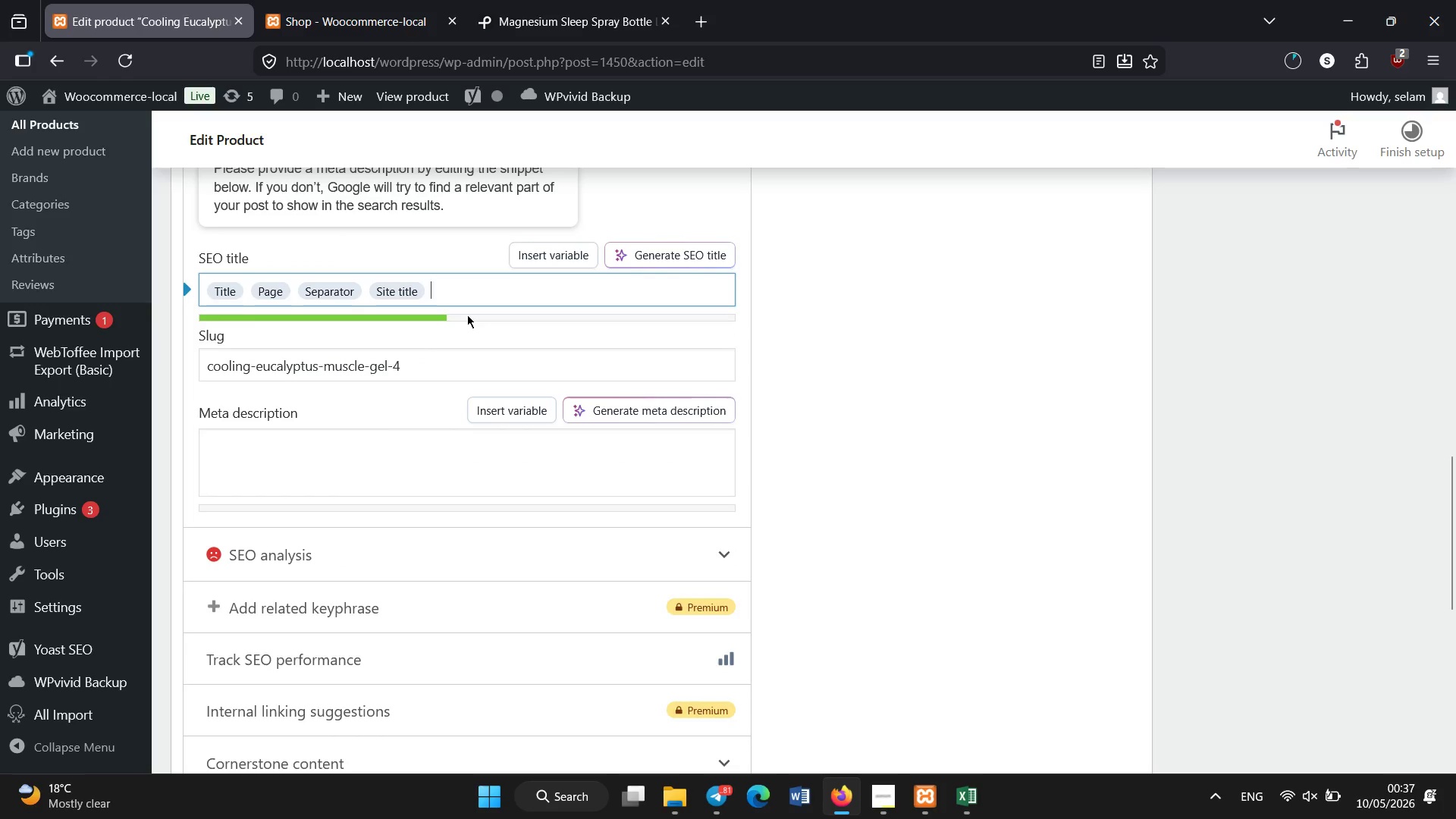 
key(Backspace)
 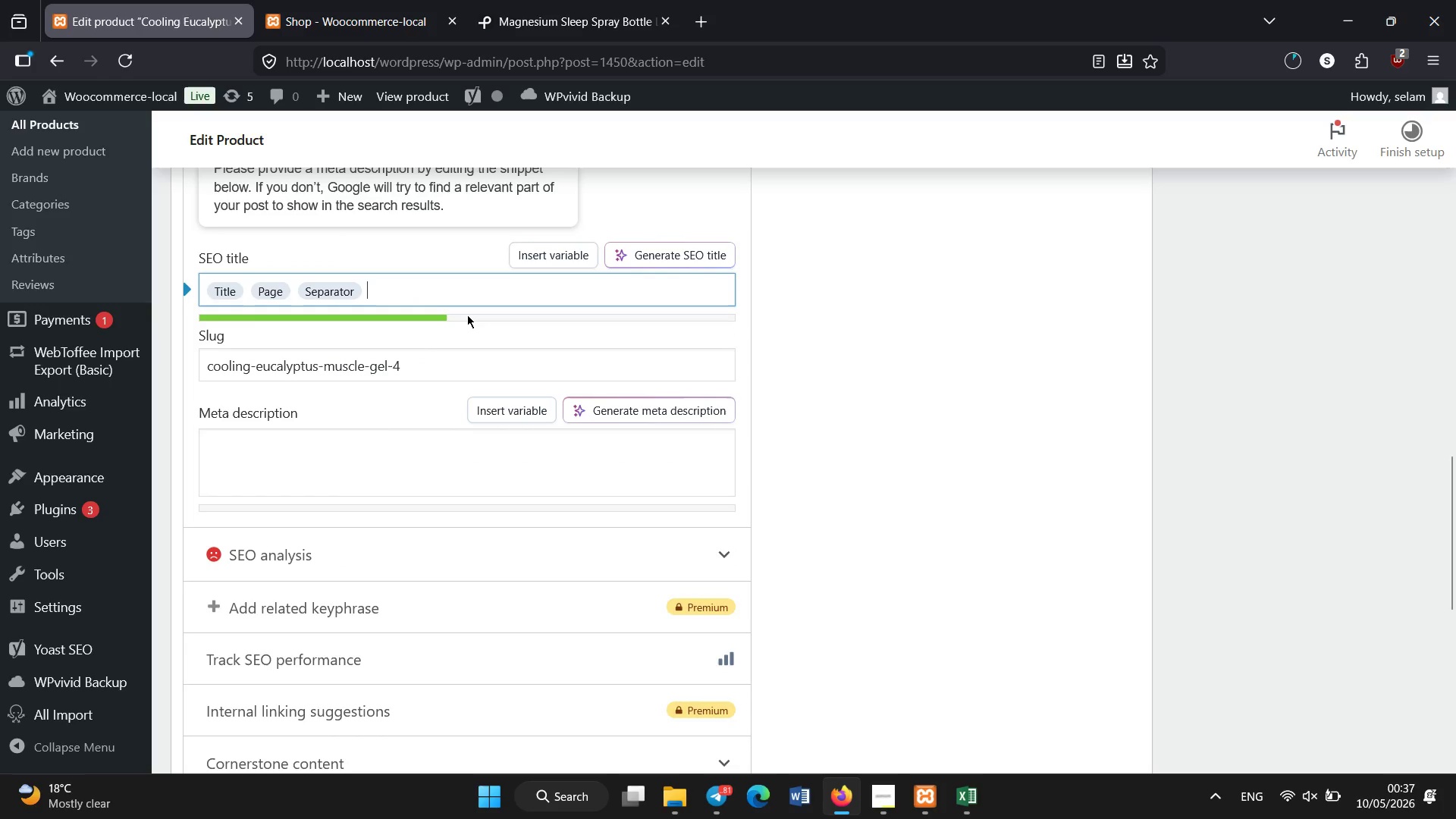 
key(Backspace)
 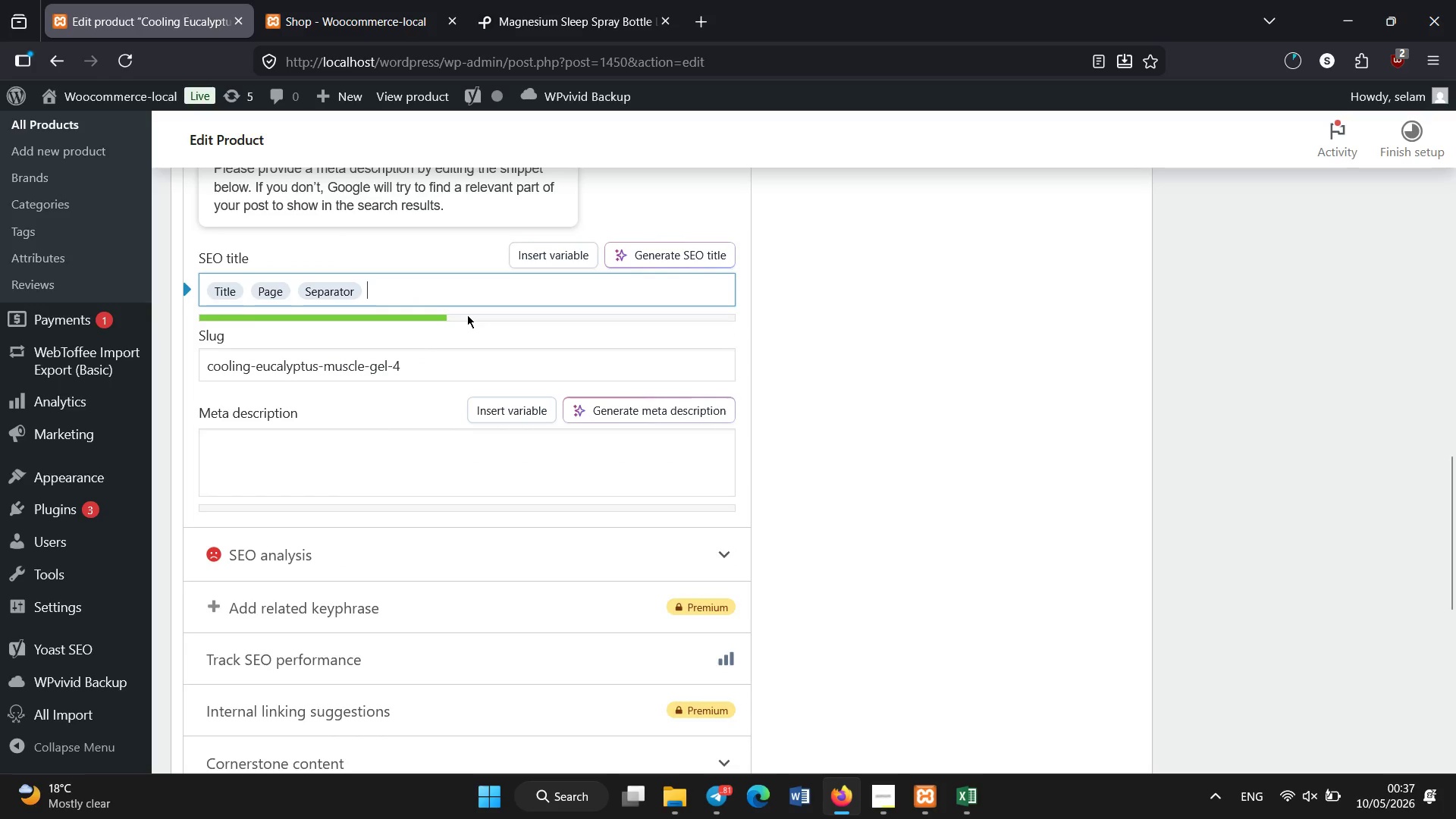 
key(Backspace)
 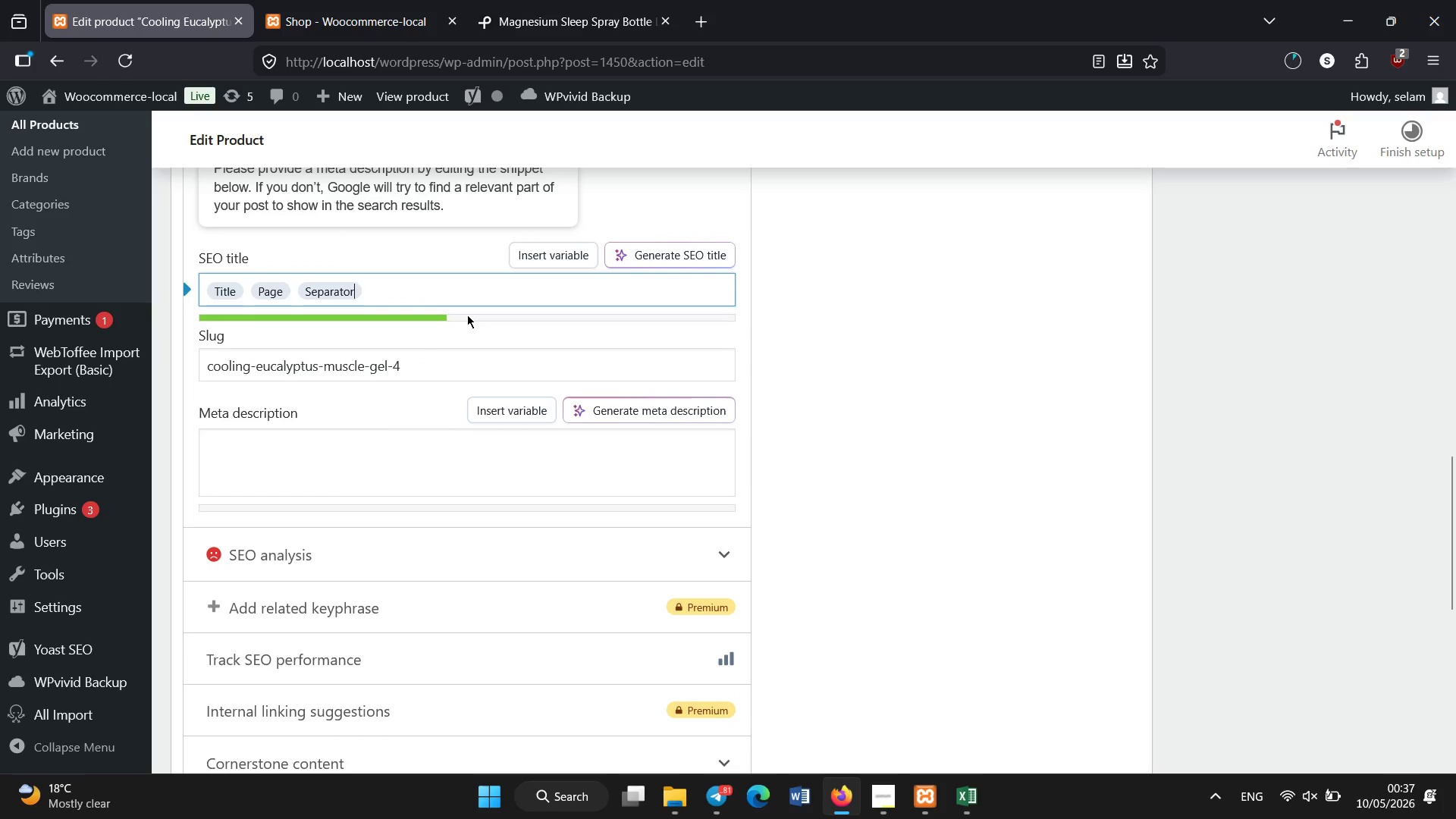 
key(Backspace)
 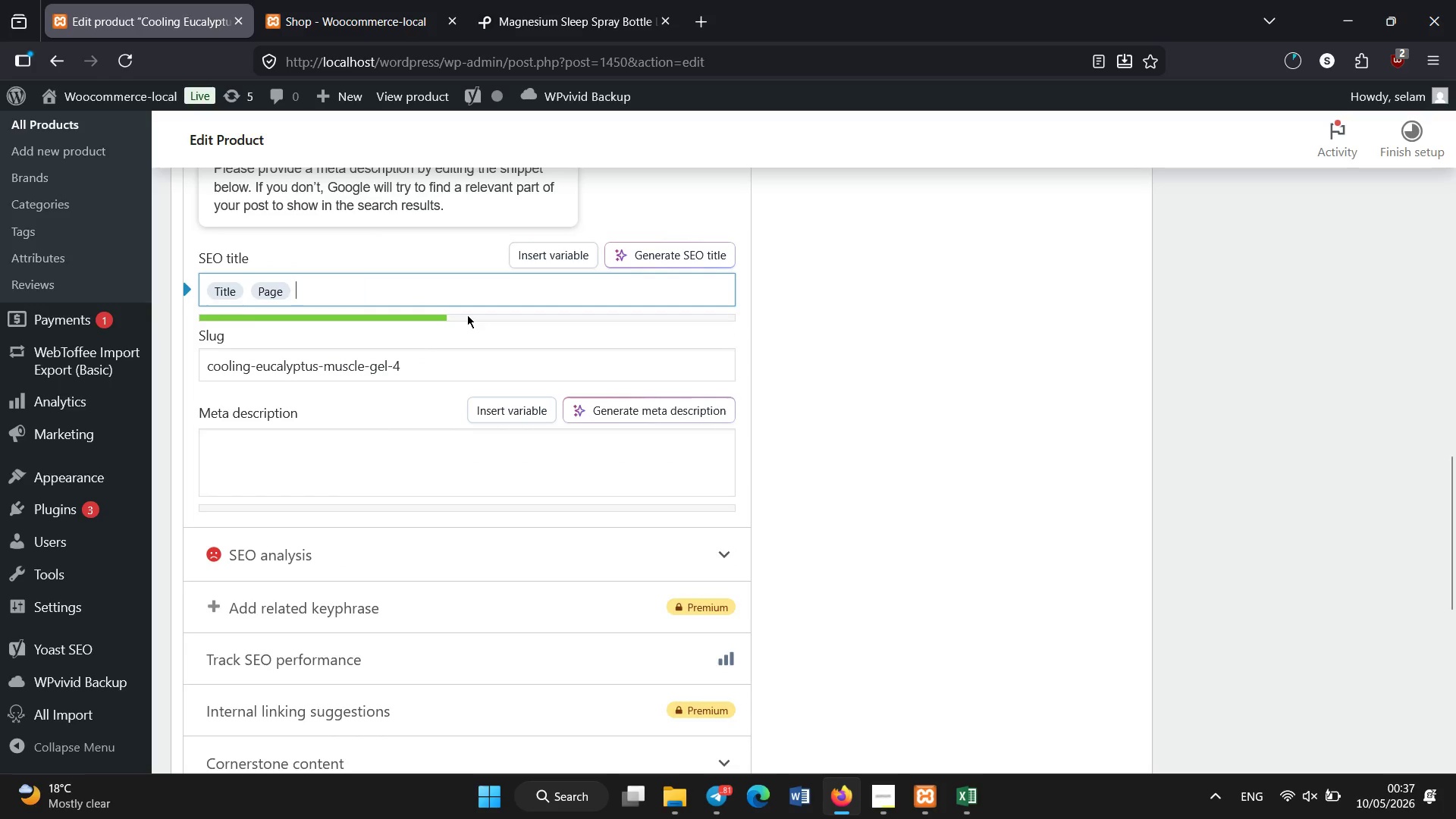 
key(Backspace)
 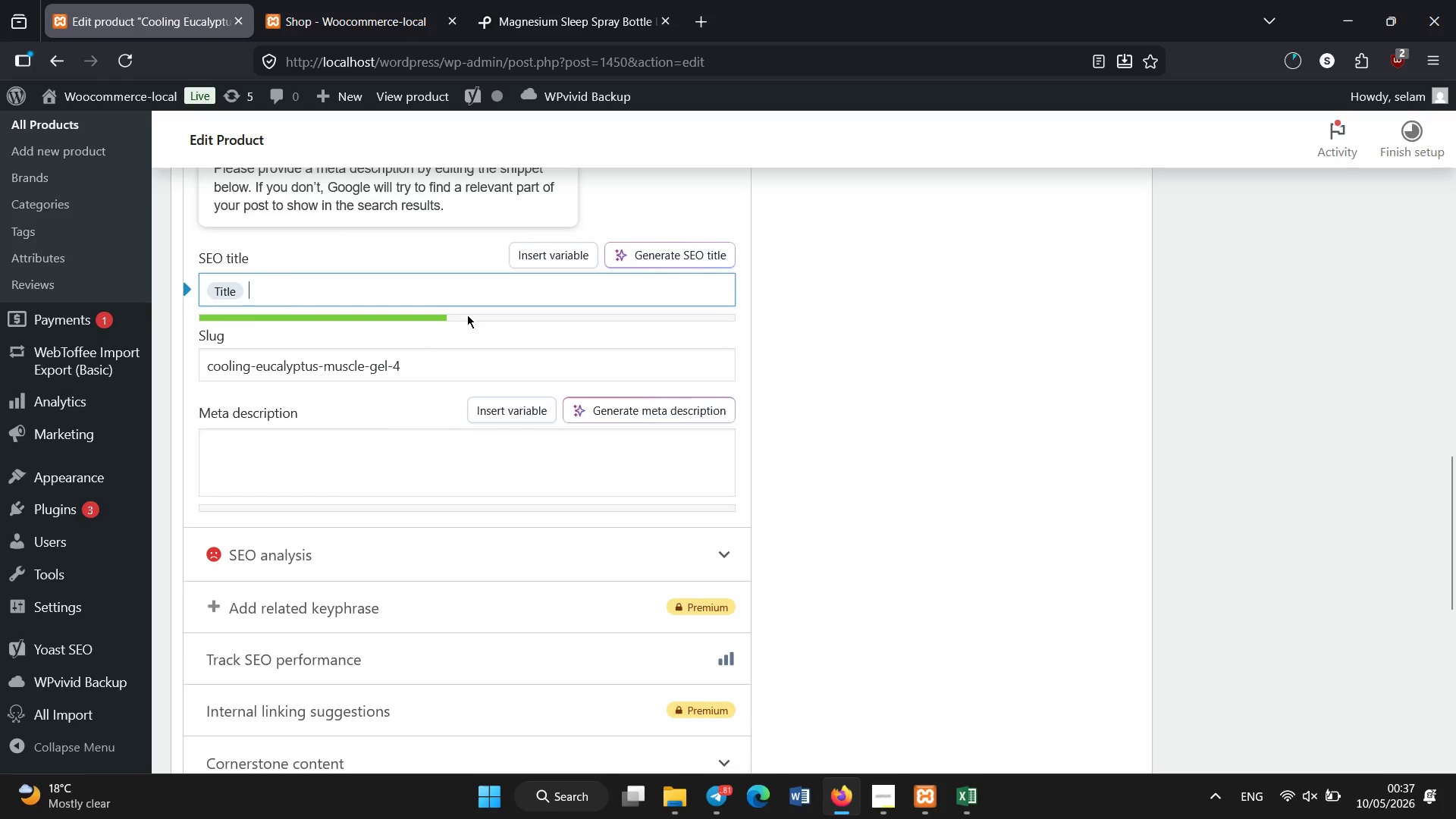 
key(Backspace)
 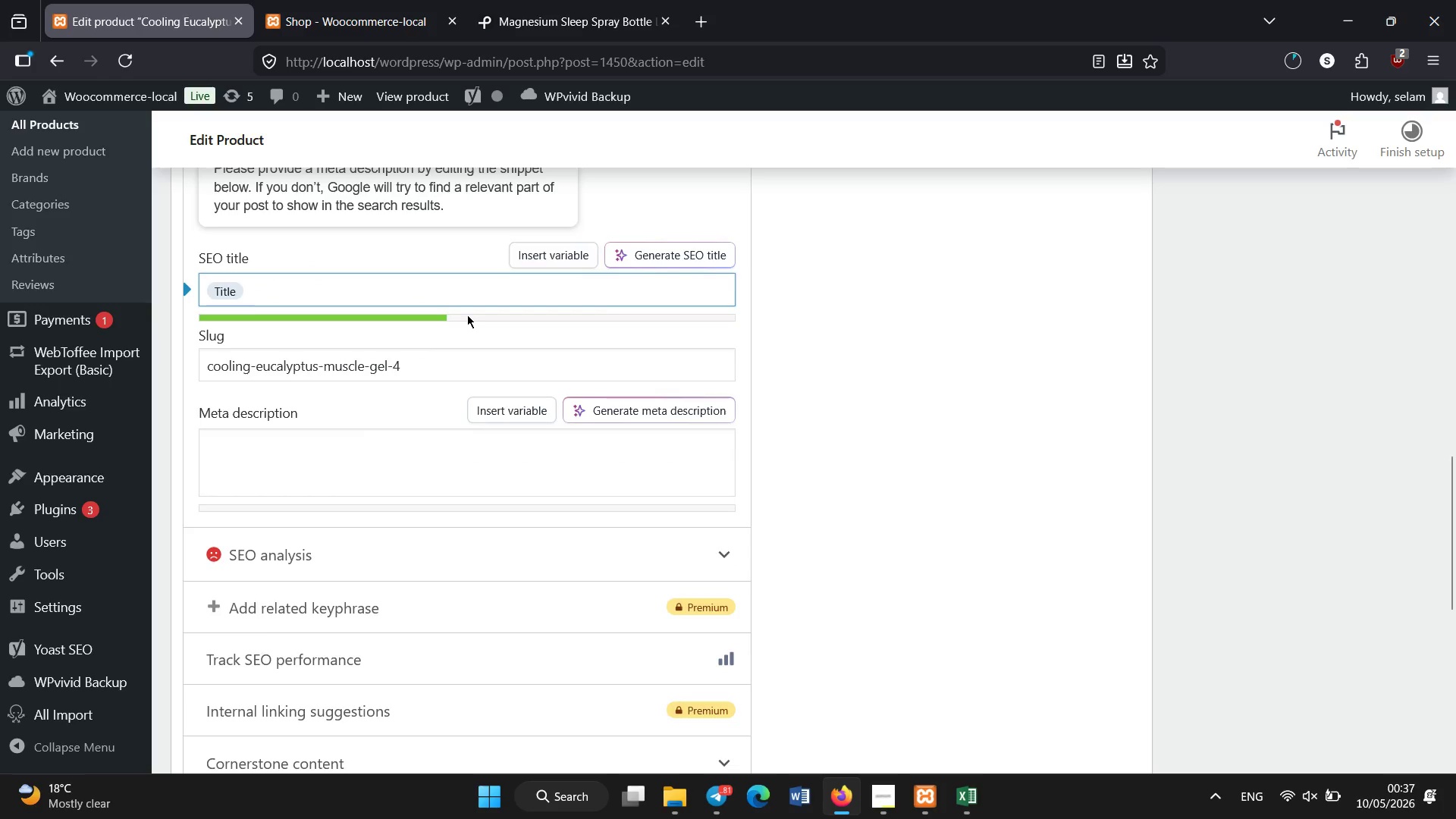 
scroll: coordinate [467, 315], scroll_direction: none, amount: 0.0
 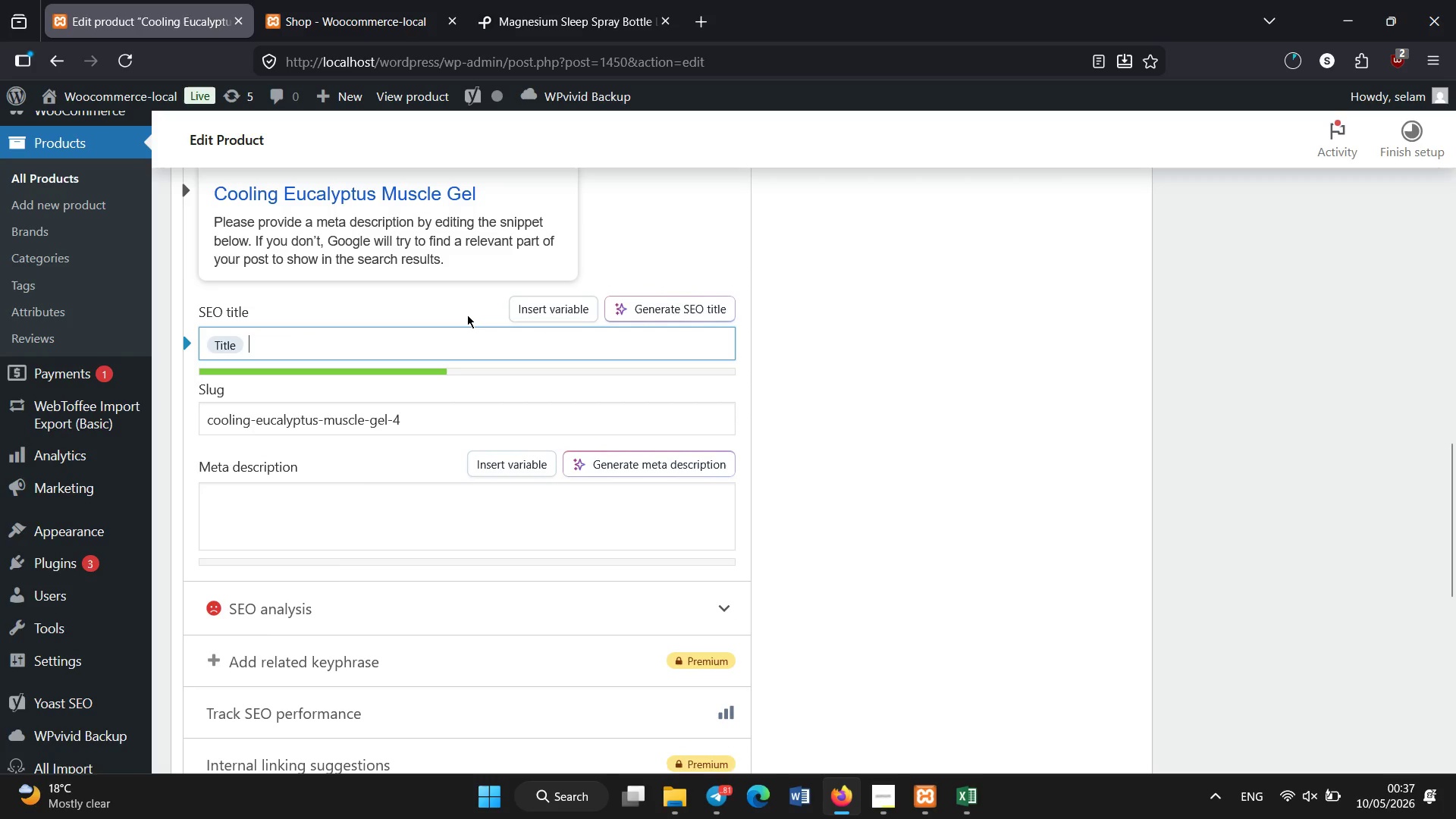 
type(| Advanced Cooling Recovery Formula)
 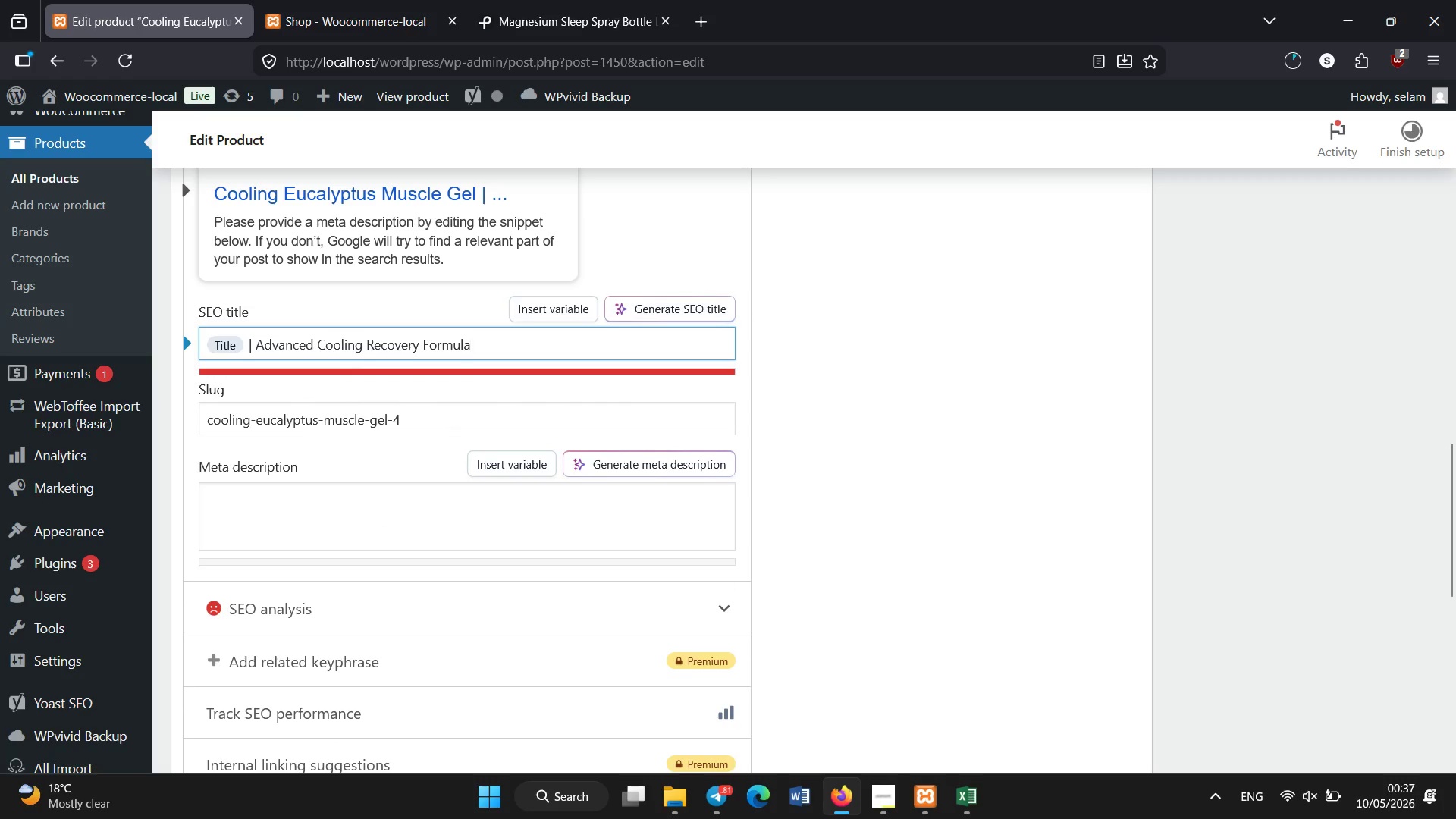 
left_click_drag(start_coordinate=[507, 353], to_coordinate=[243, 353])
 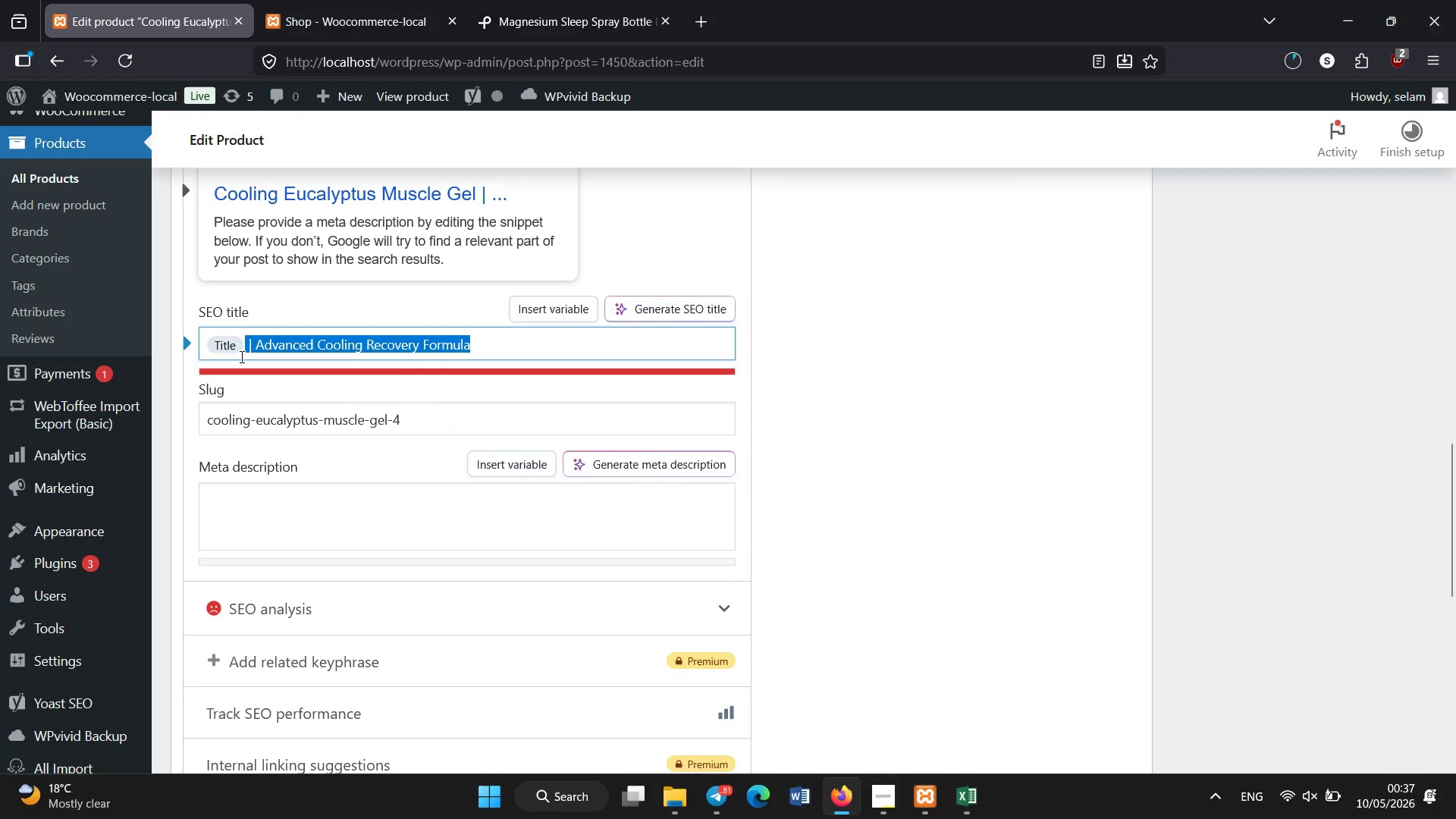 
key(Backspace)
 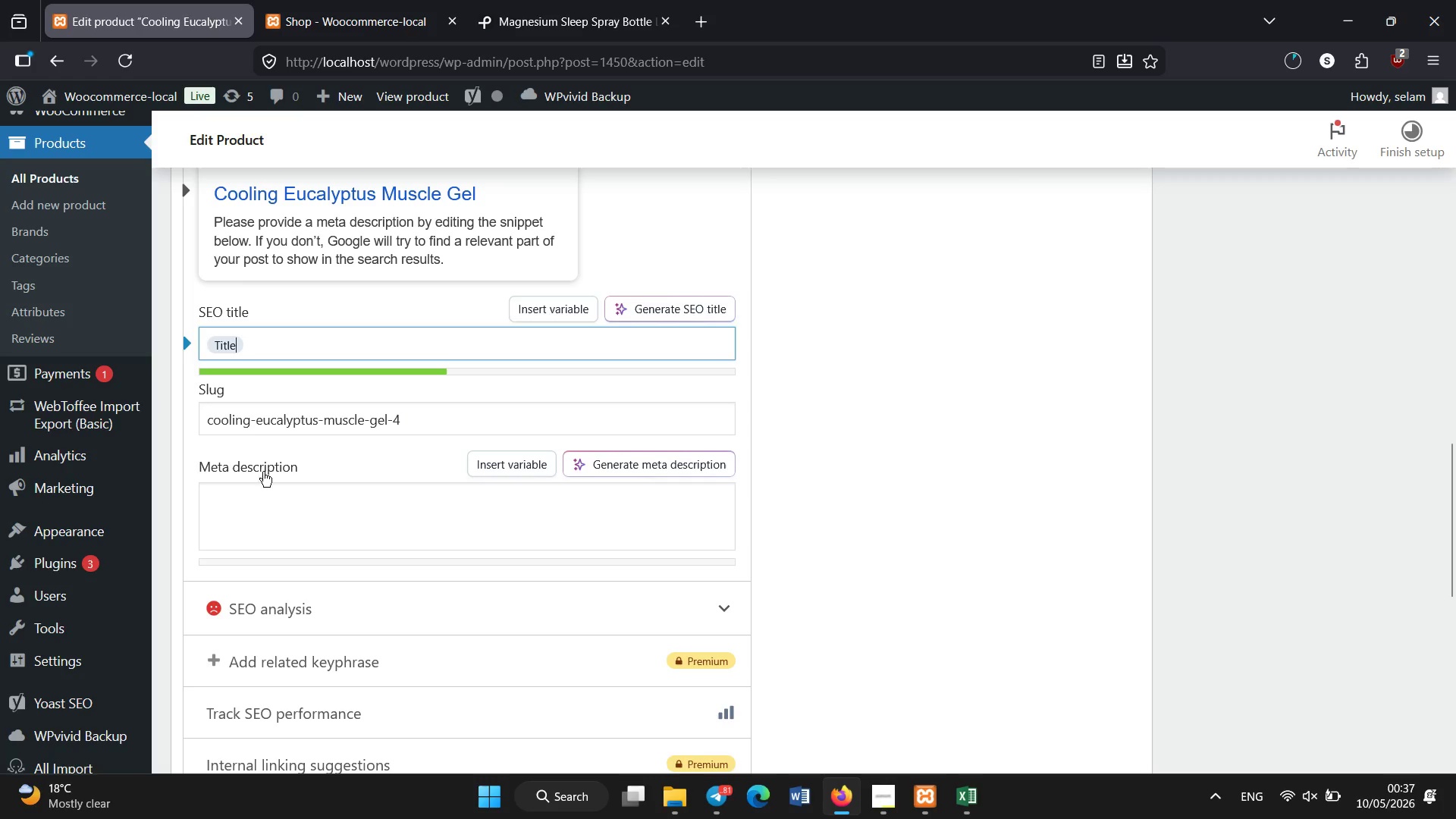 
left_click([267, 498])
 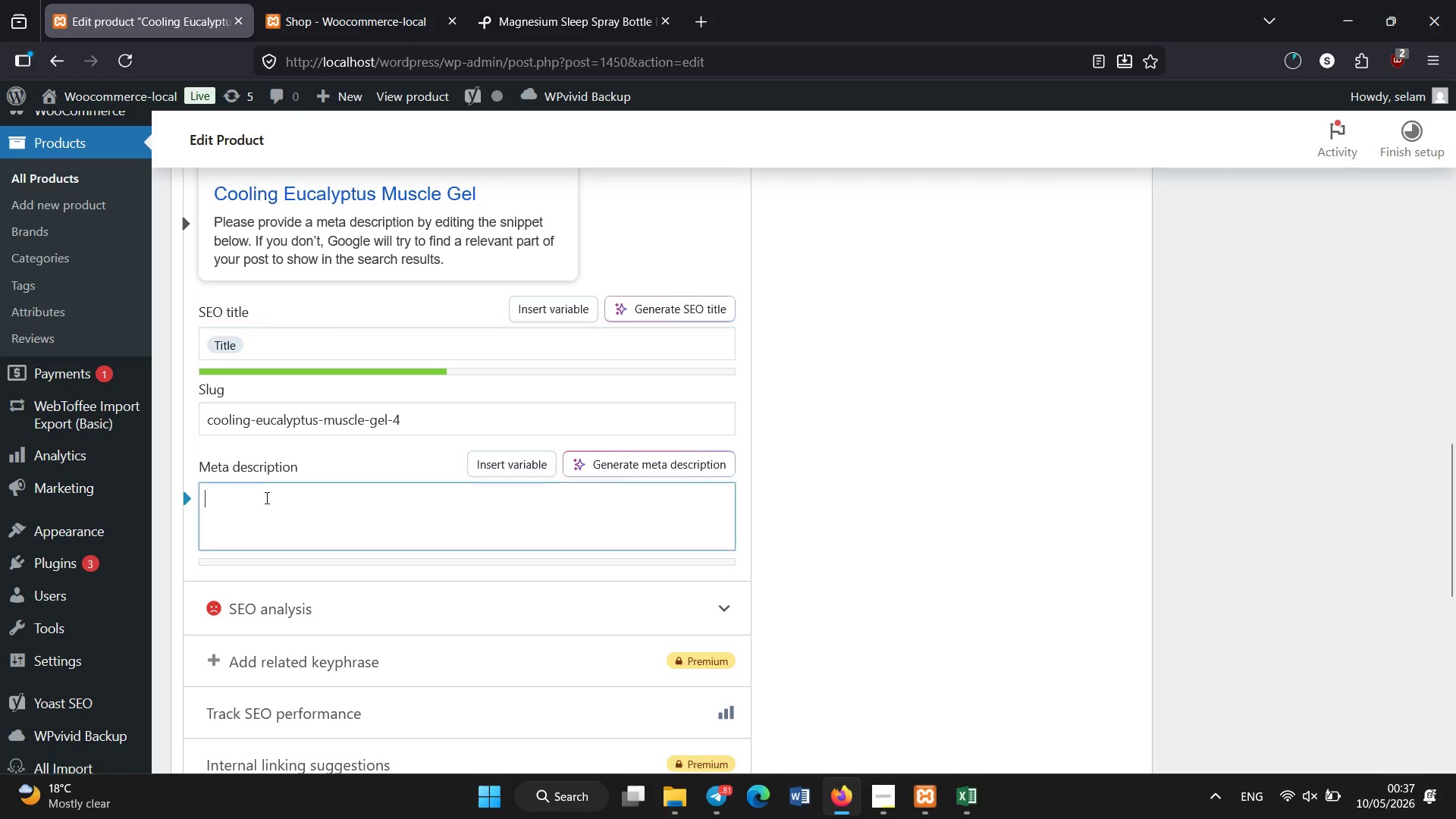 
hold_key(key=ShiftLeft, duration=0.8)
 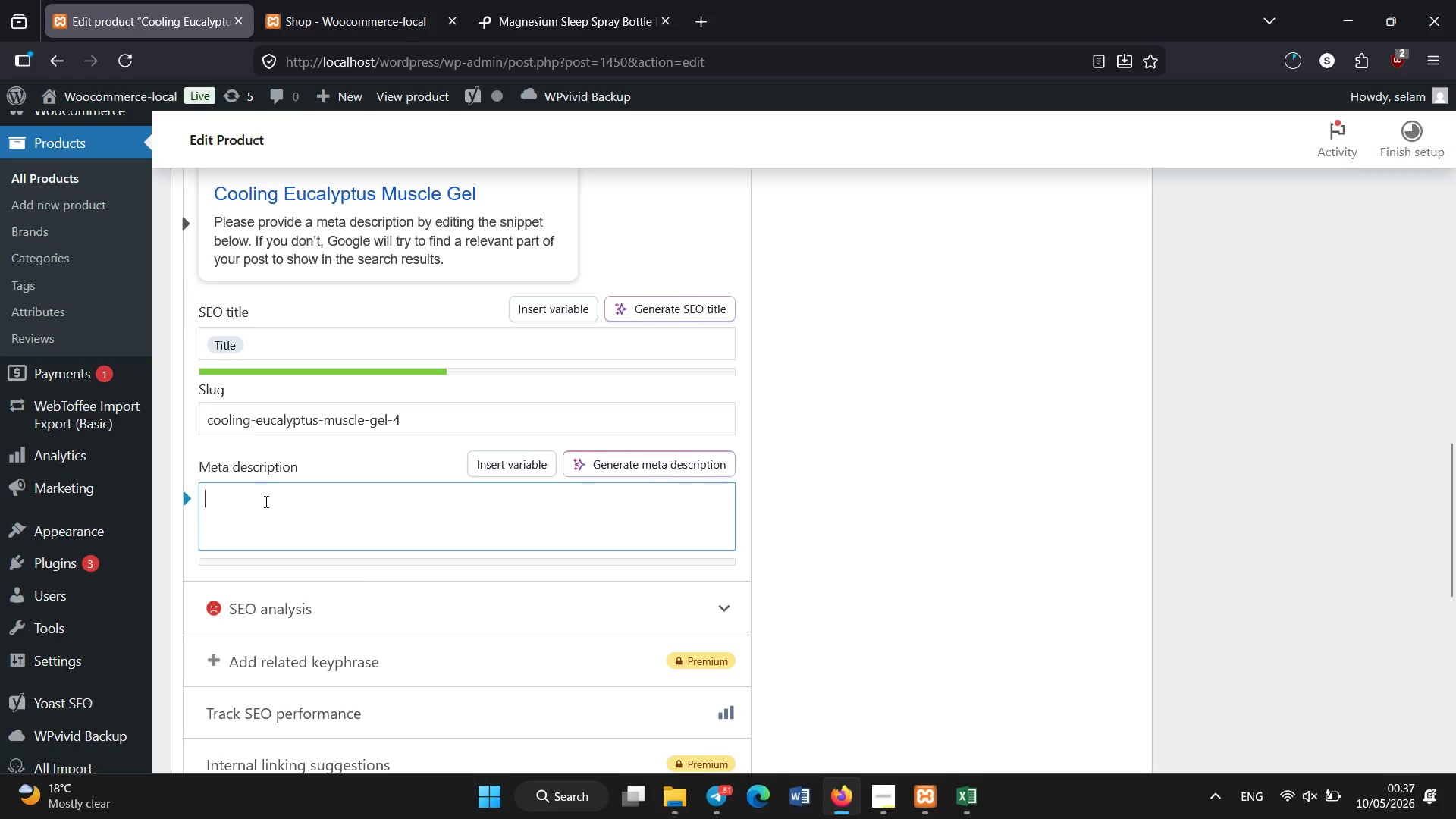 
type(High-strength eucalyptus gel delivering cooling relief for muscles, joints )
key(Backspace)
type(, and post-workout recovery.)
 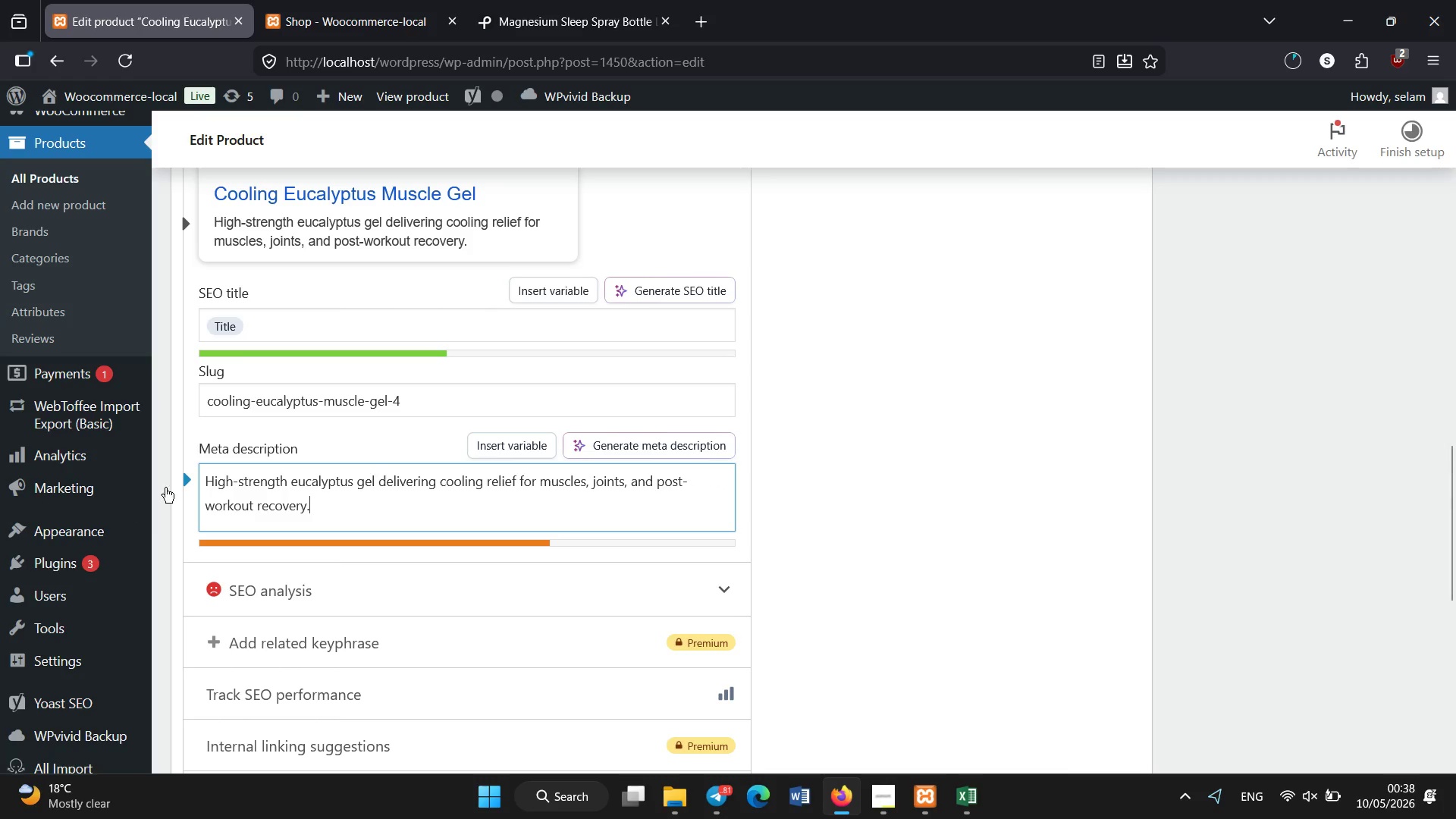 
scroll: coordinate [375, 447], scroll_direction: none, amount: 0.0
 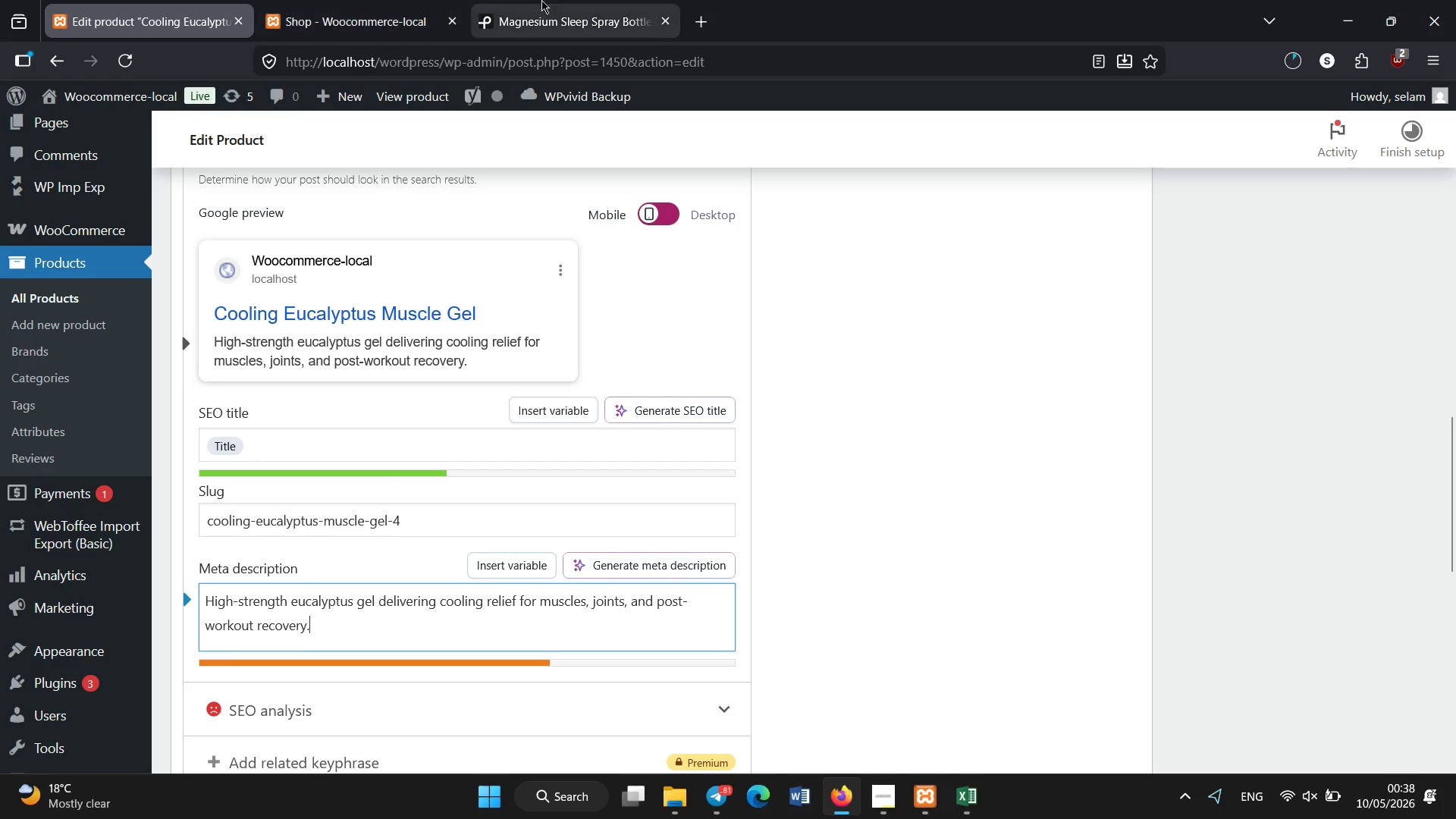 
left_click([560, 0])
 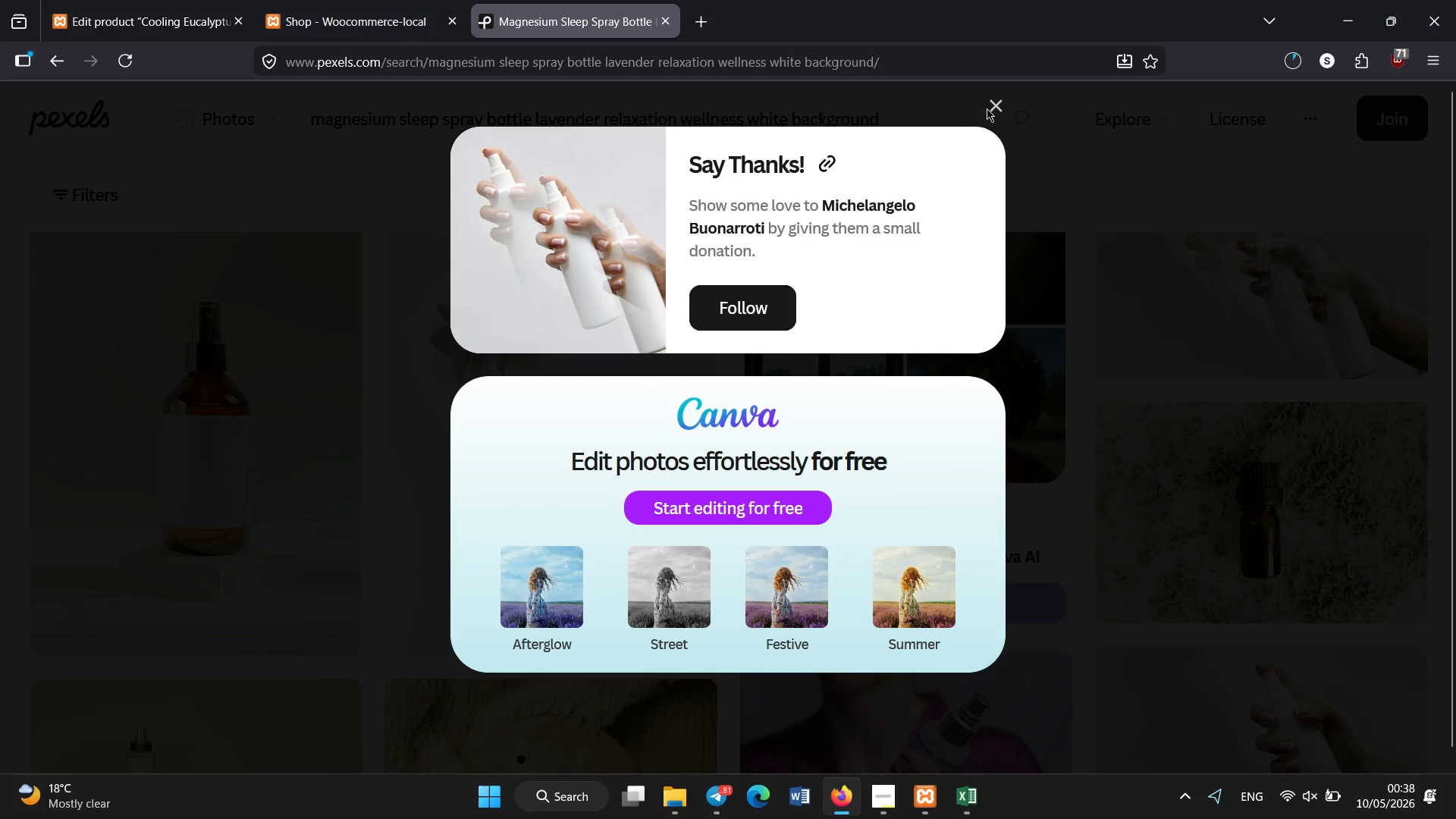 
left_click([991, 107])
 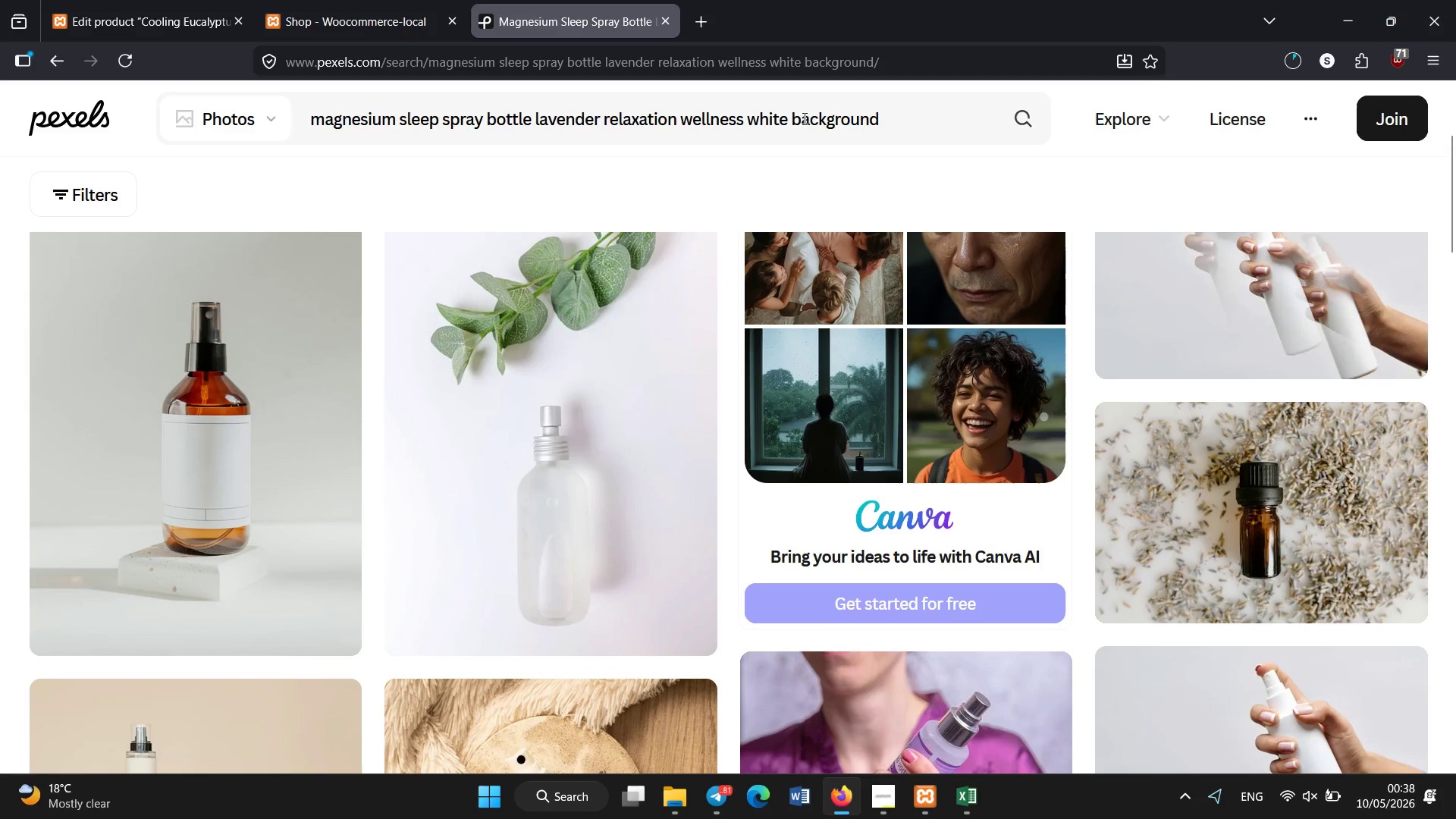 
left_click([803, 119])
 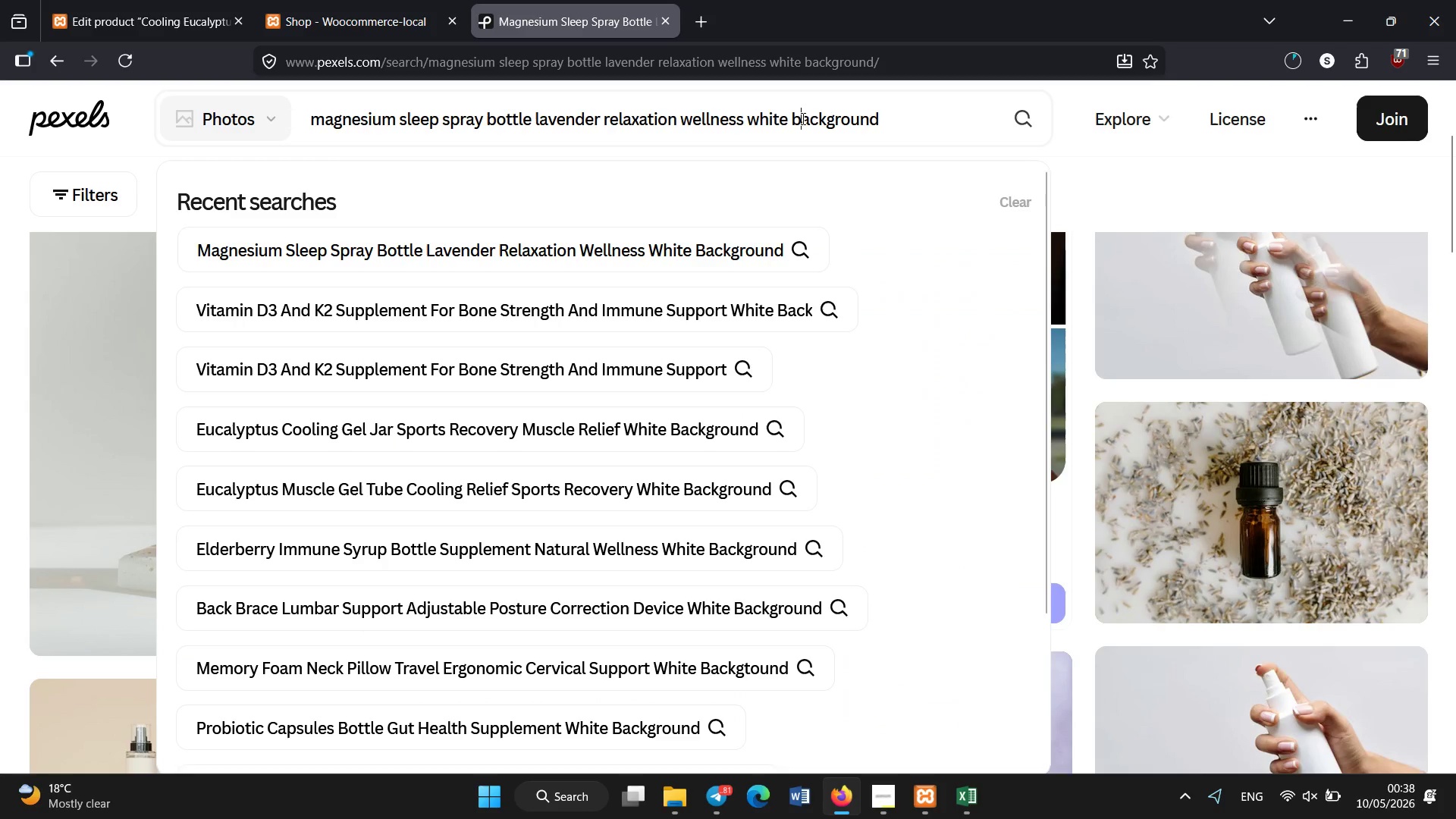 
key(Control+A)
 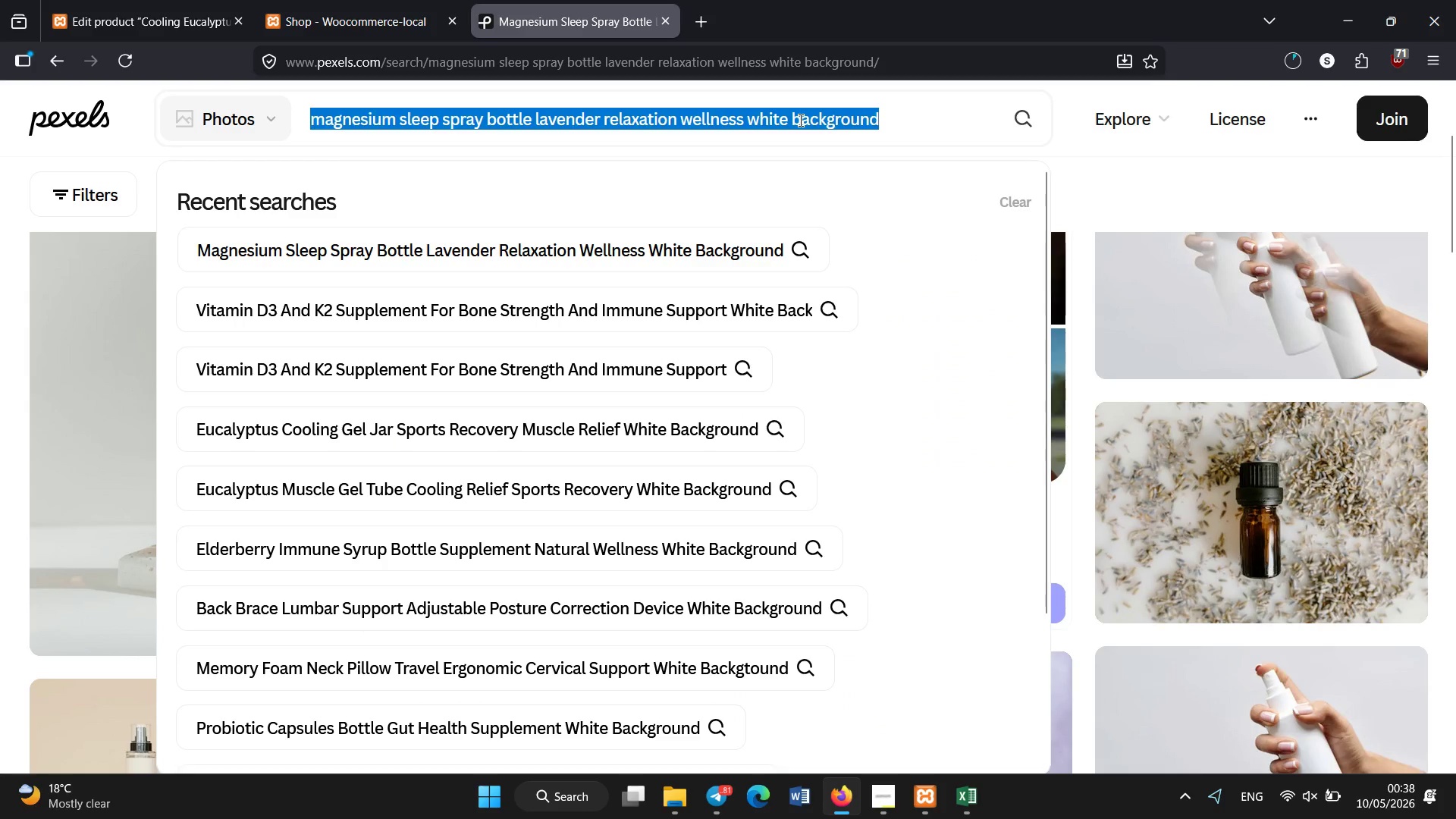 
key(Backspace)
type(eucalyptus muscle gel strong cooling theapy sports recovery )
key(Backspace)
type( white background)
 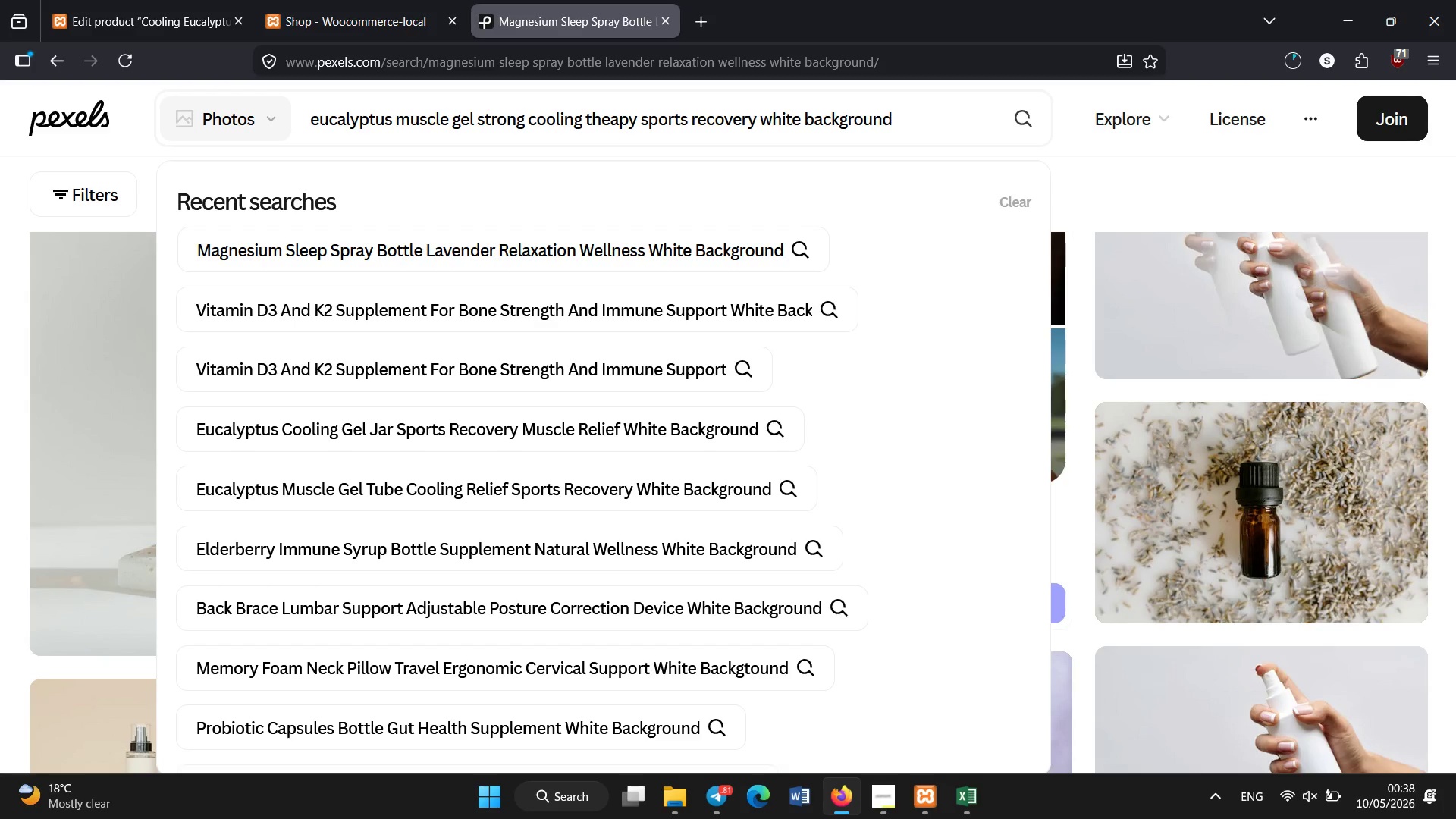 
key(Enter)
 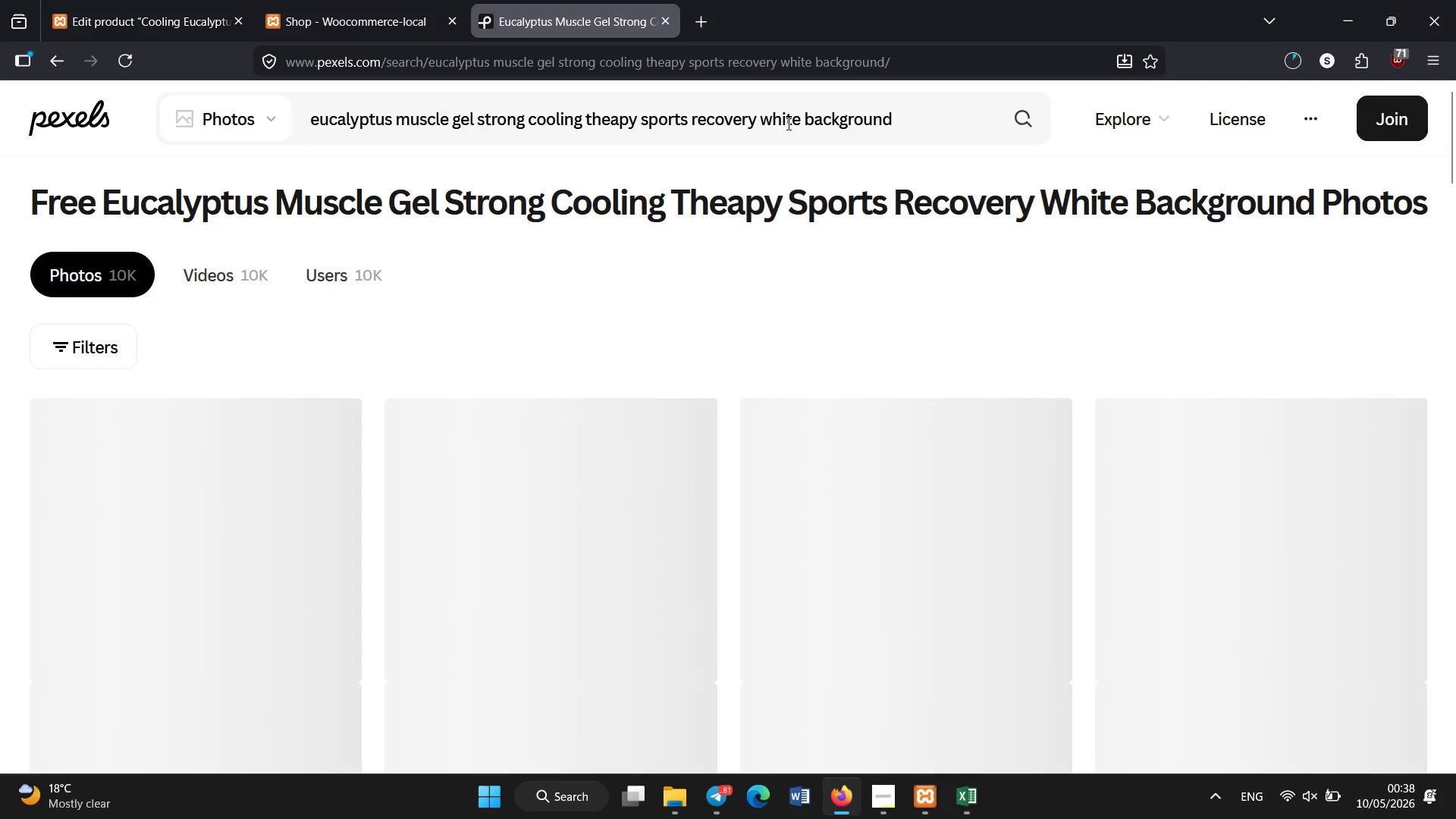 
wait(8.14)
 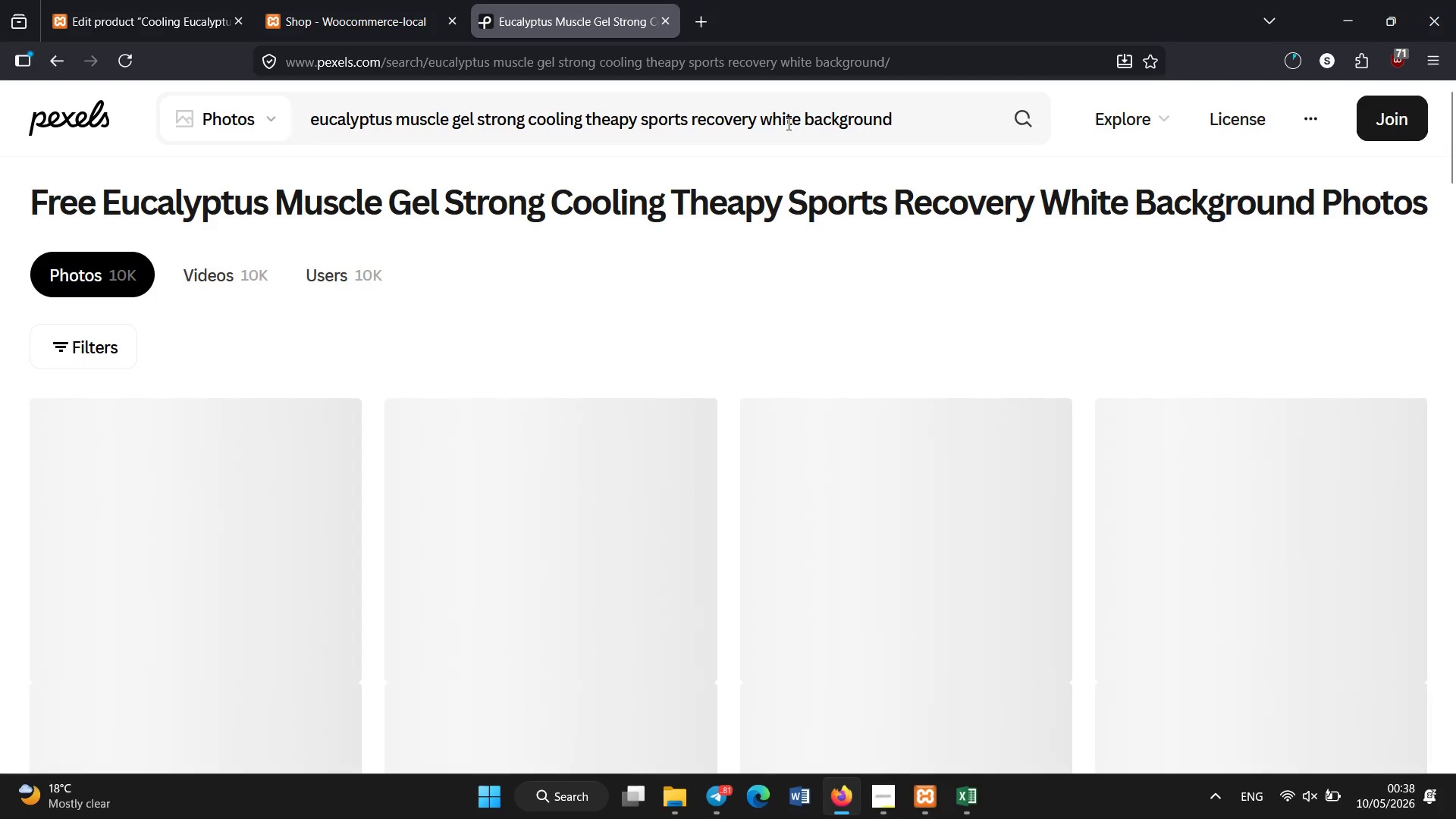 
left_click([114, 0])
 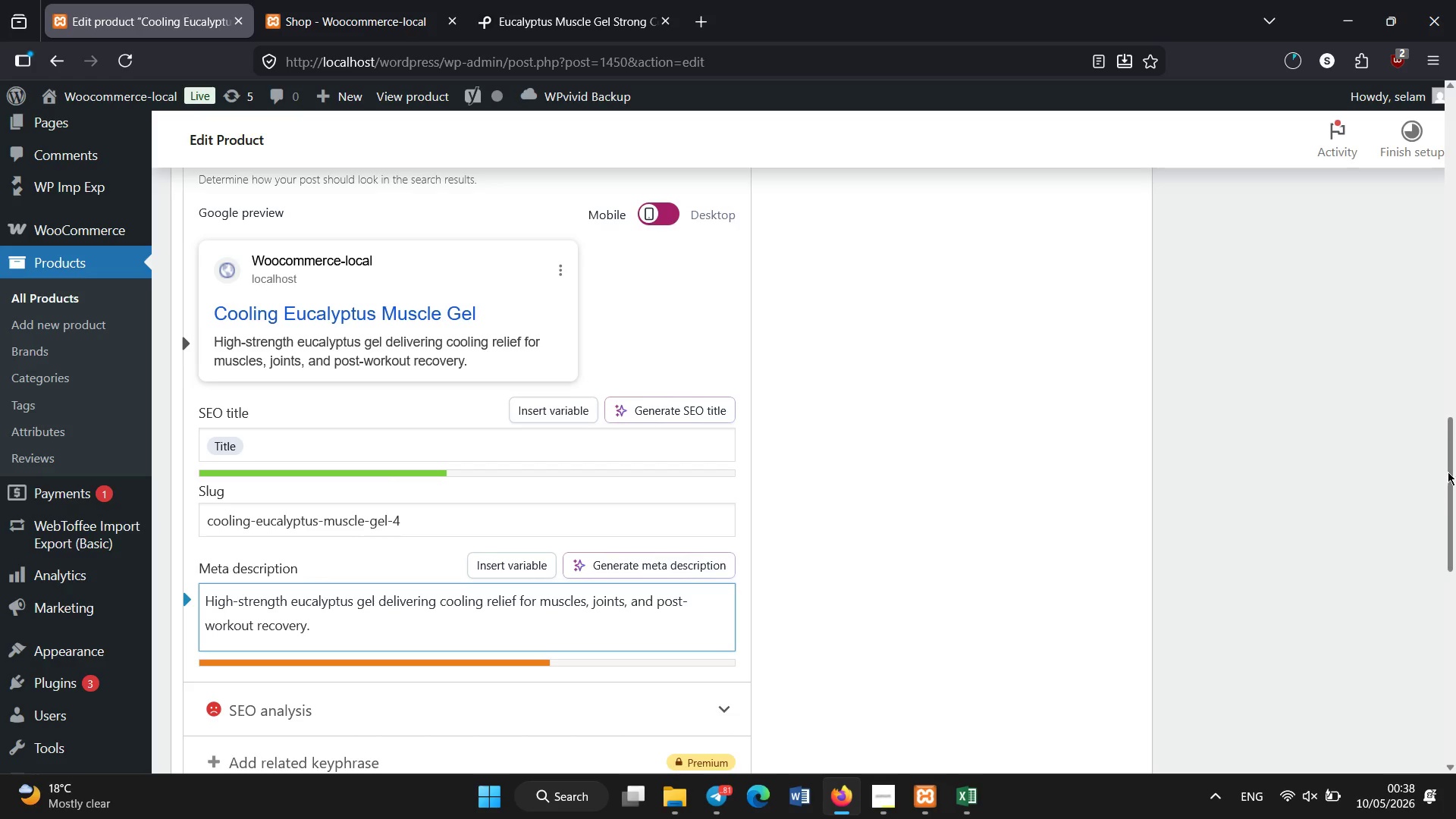 
left_click_drag(start_coordinate=[1444, 491], to_coordinate=[1455, 399])
 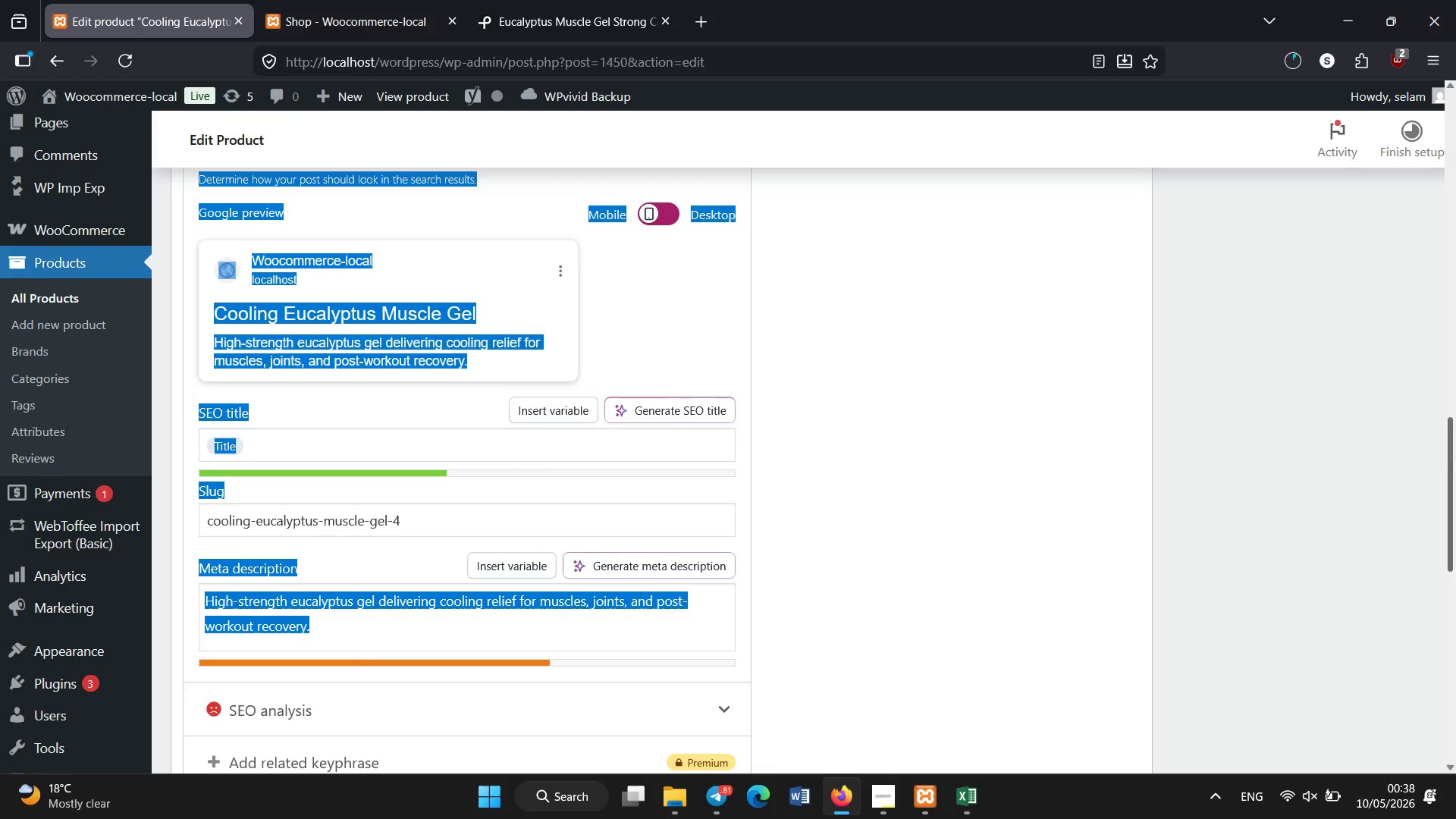 
left_click_drag(start_coordinate=[1455, 459], to_coordinate=[1455, 168])
 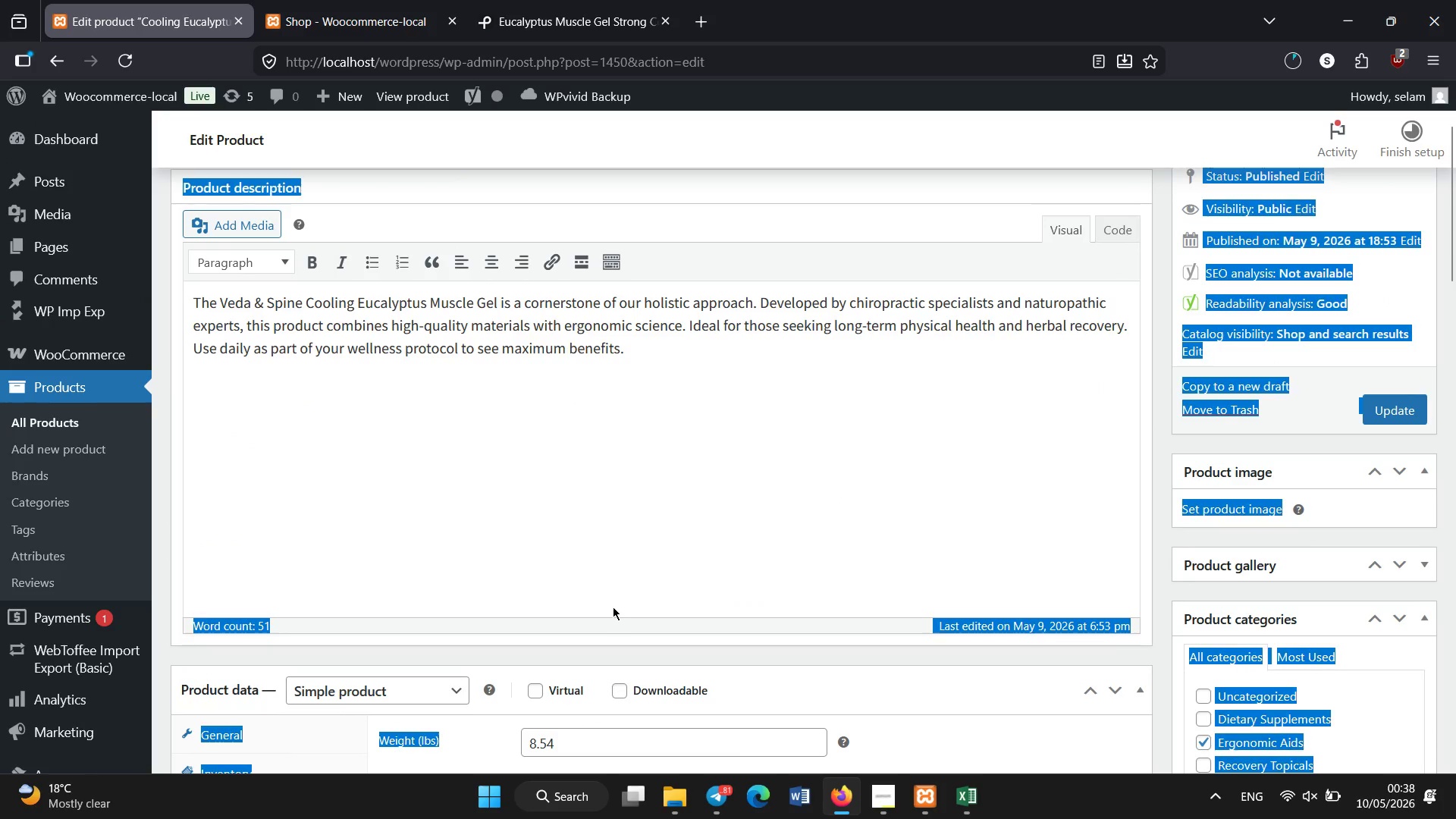 
left_click([613, 607])
 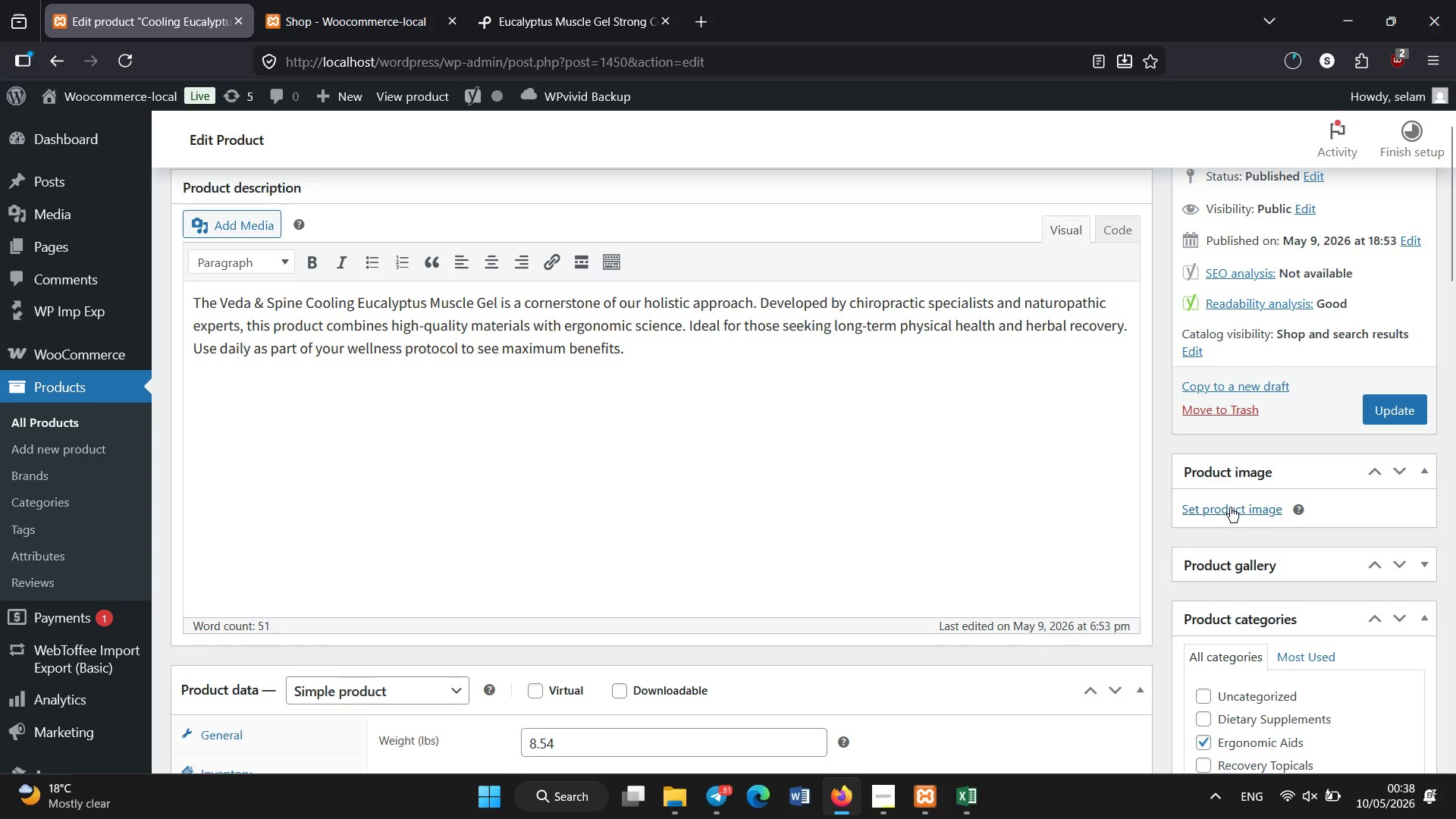 
left_click([1230, 507])
 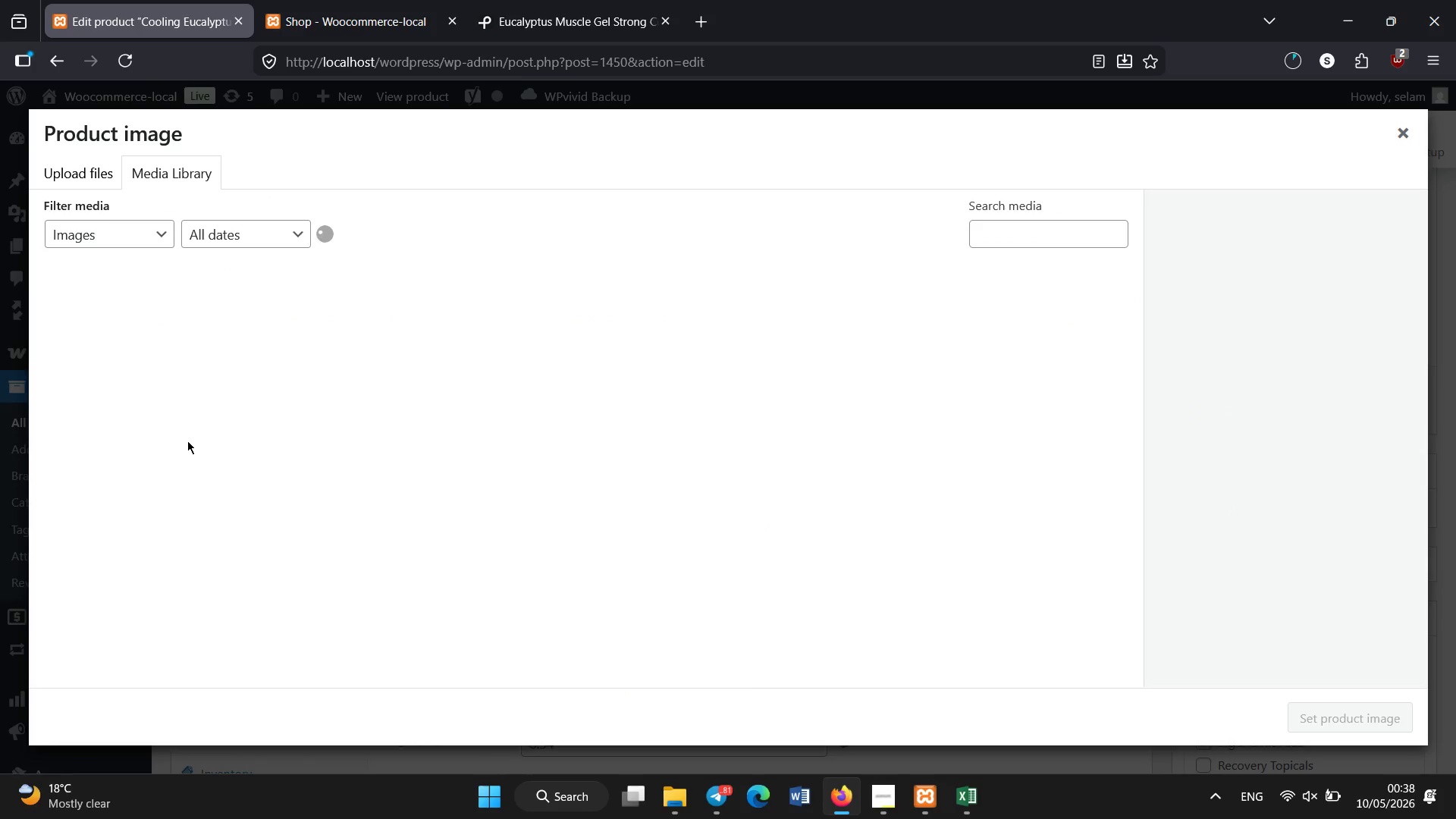 
wait(6.09)
 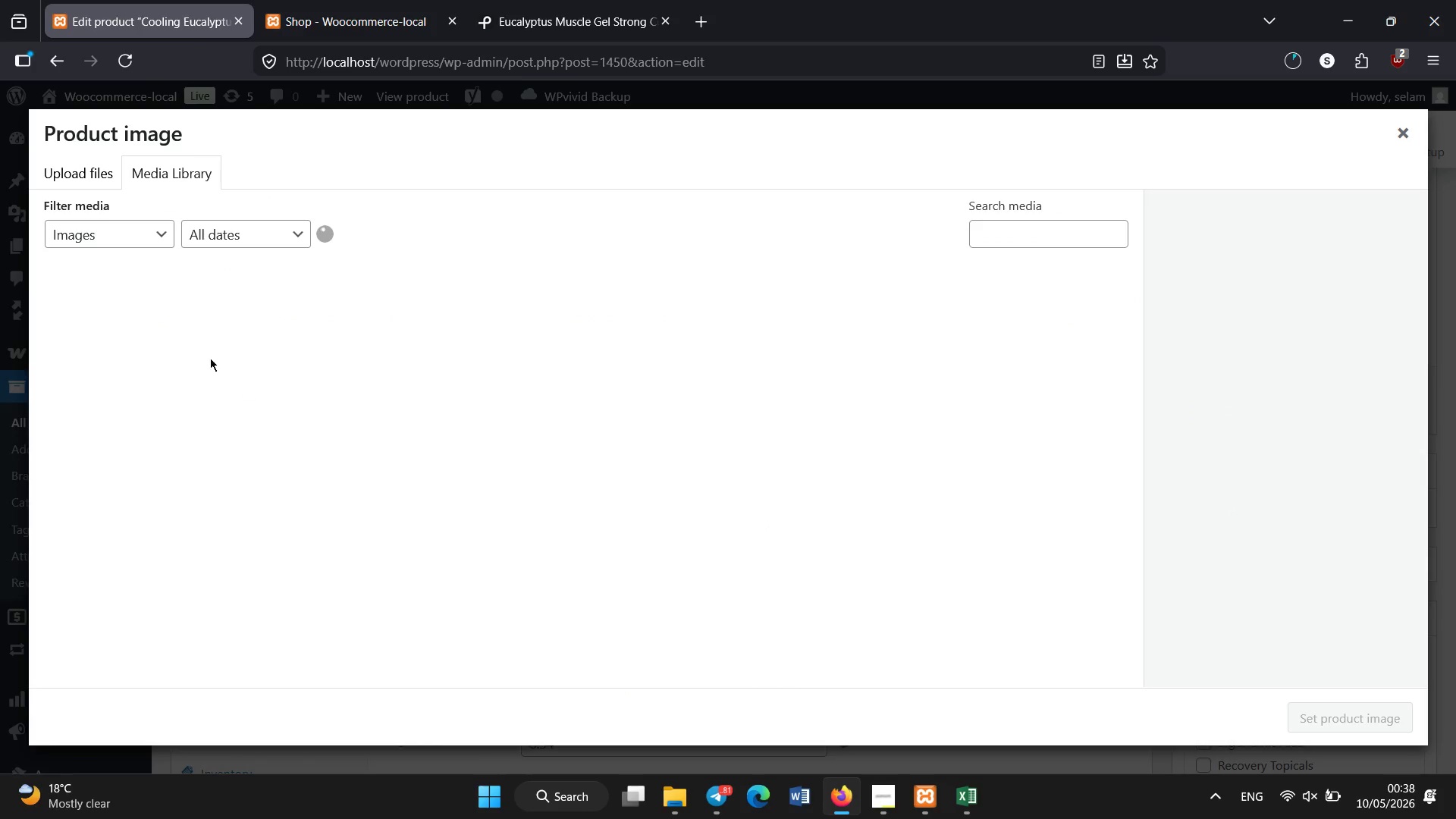 
mouse_move([323, 447])
 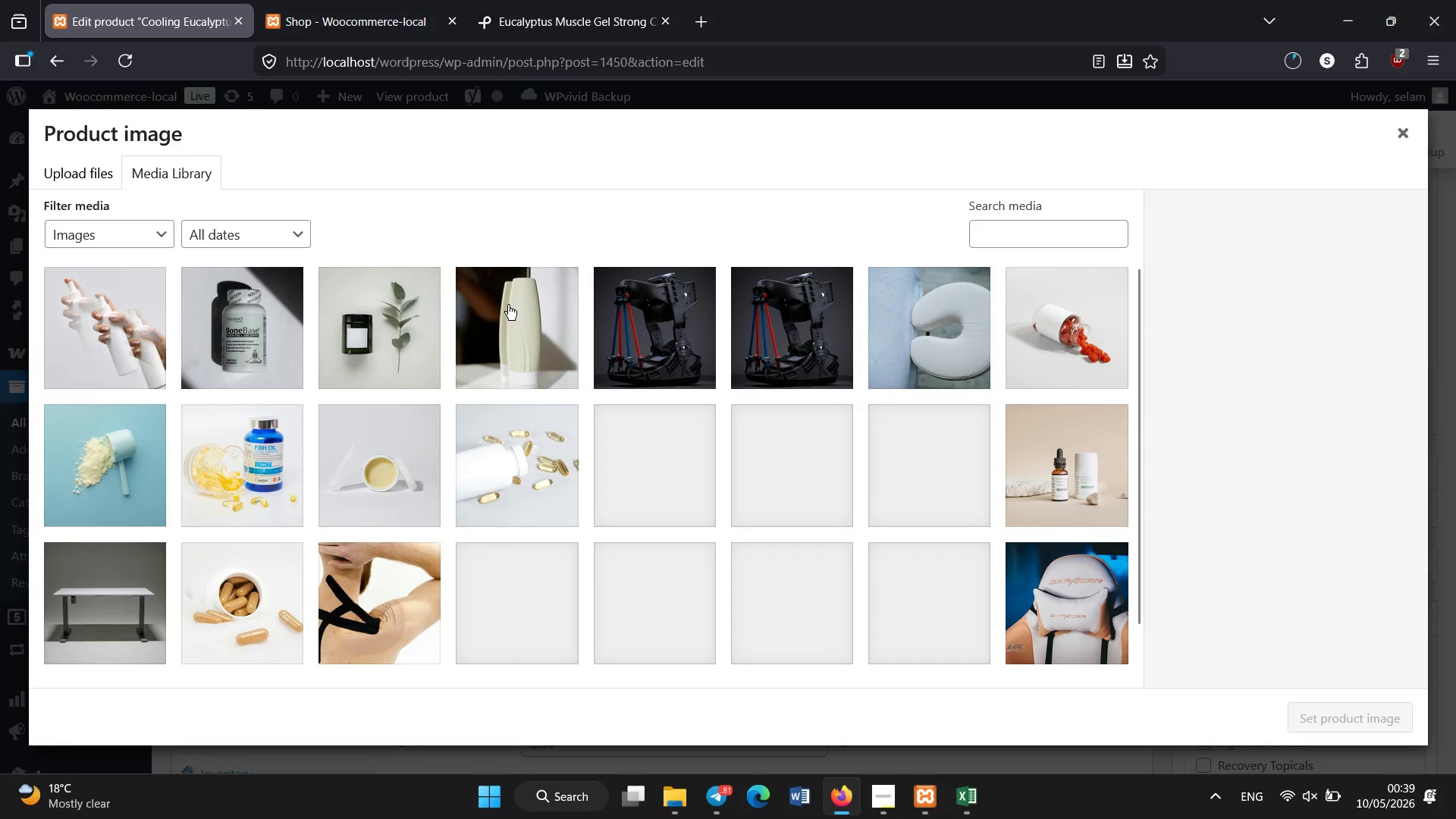 
left_click([508, 305])
 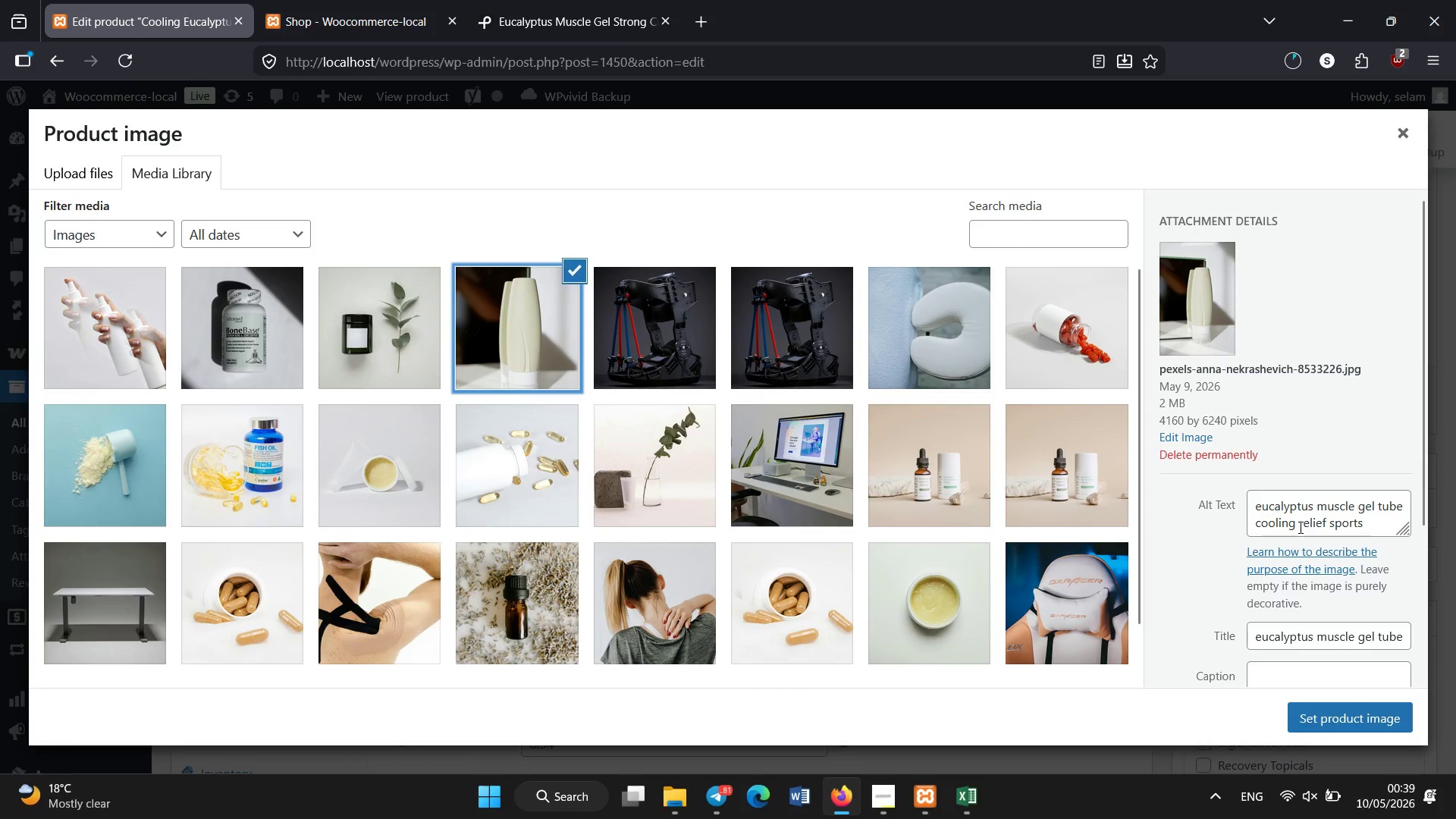 
left_click([1303, 516])
 